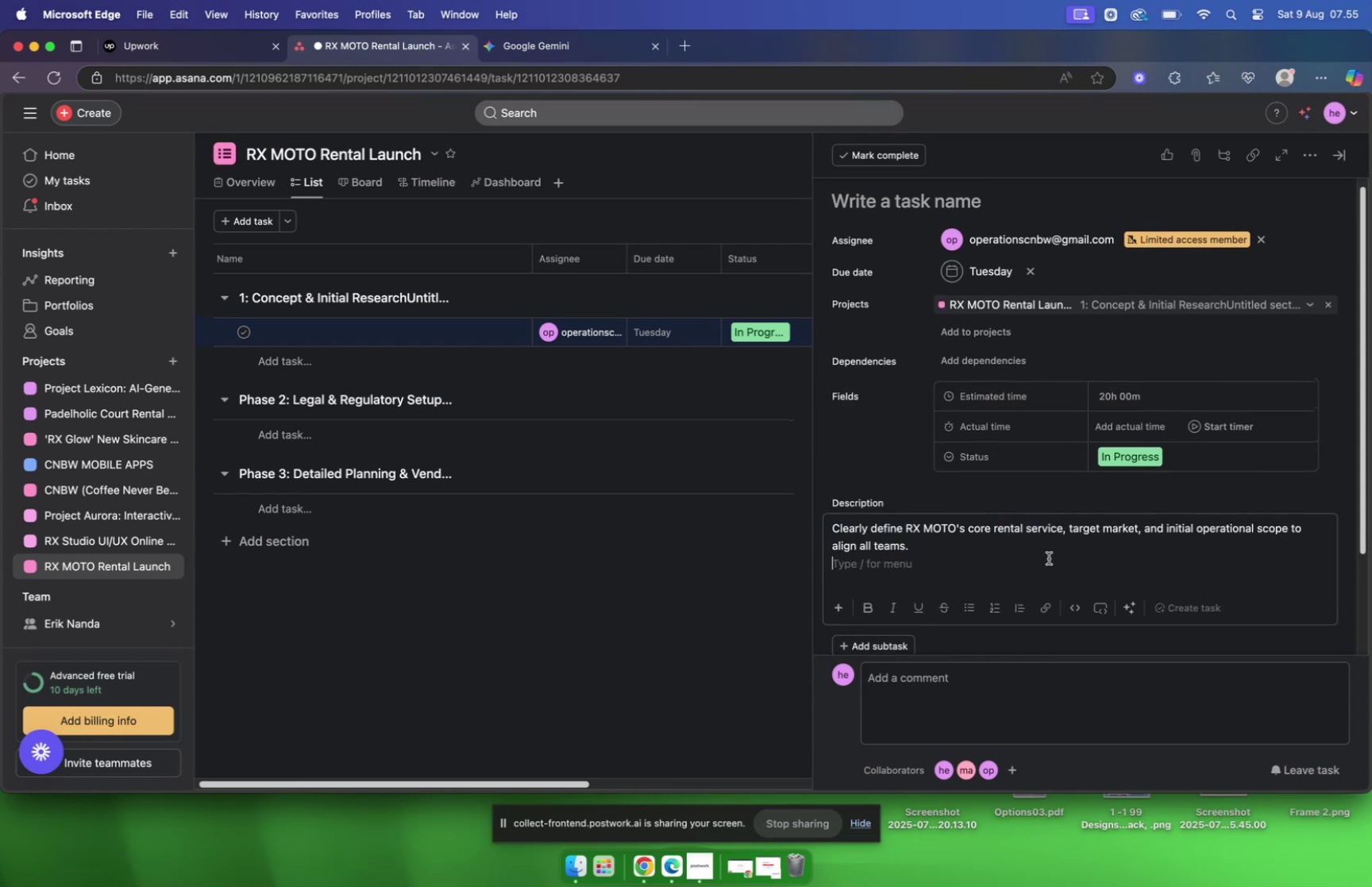 
scroll: coordinate [1039, 565], scroll_direction: down, amount: 5.0
 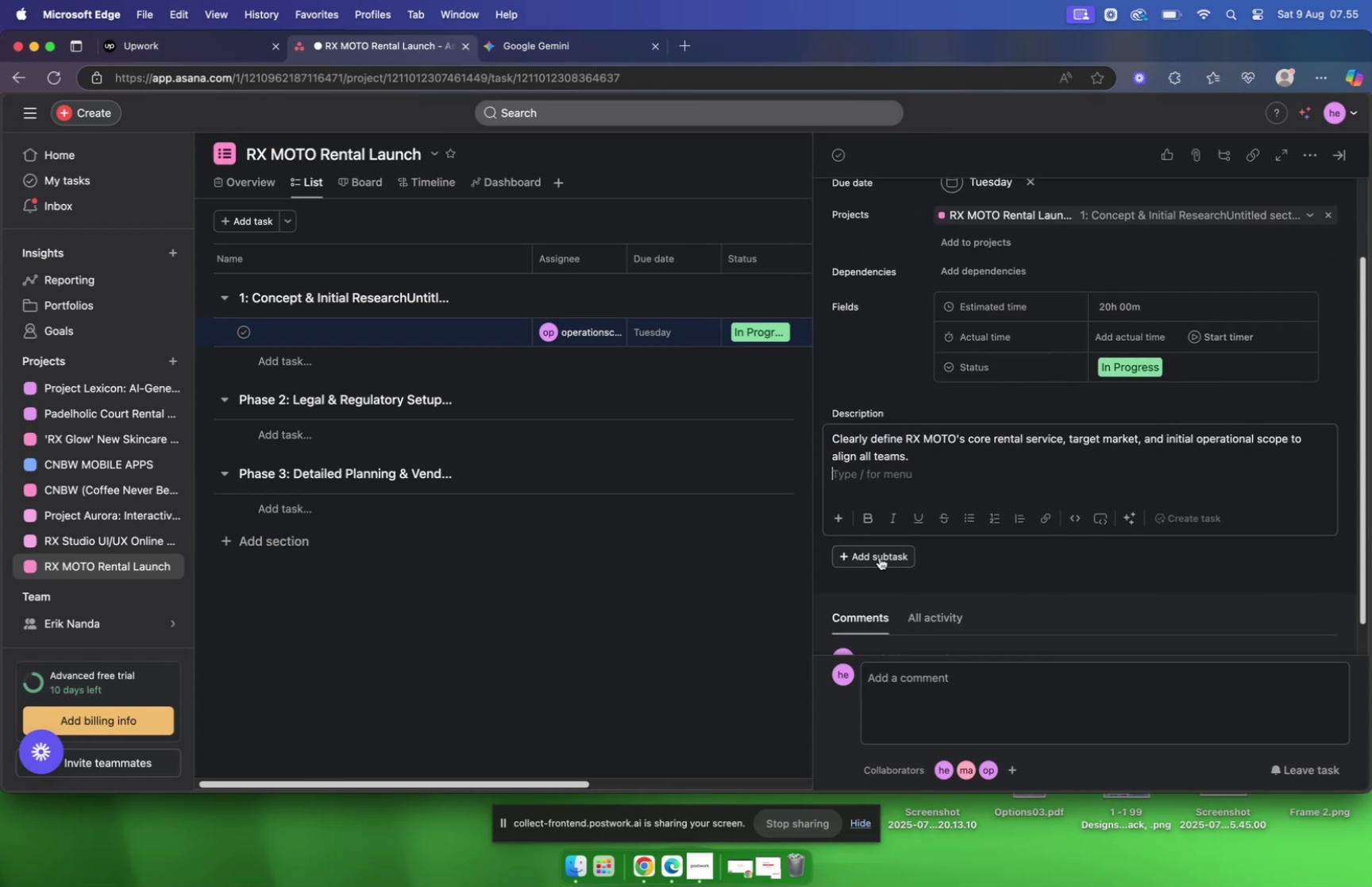 
left_click([880, 557])
 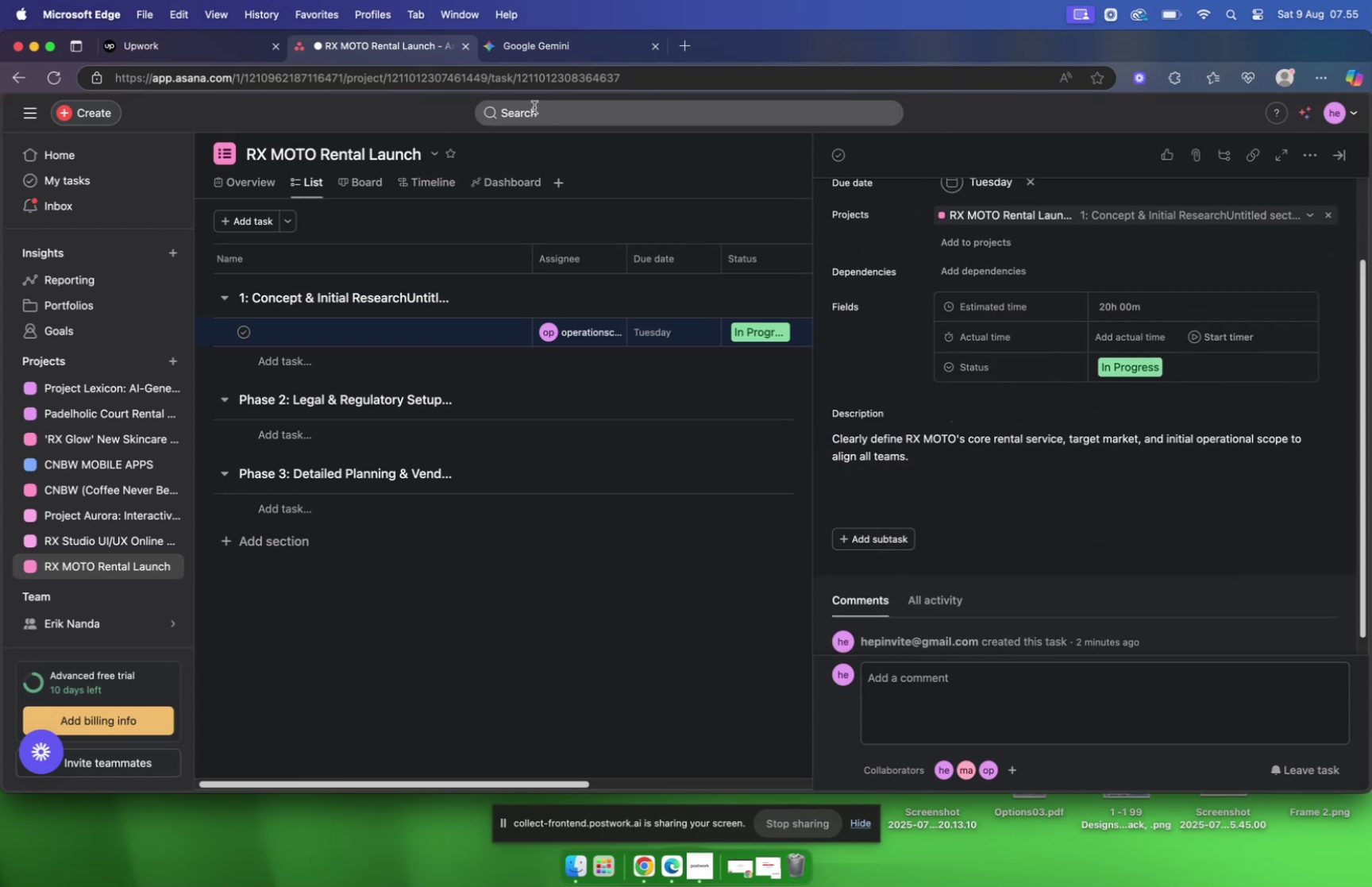 
left_click([547, 54])
 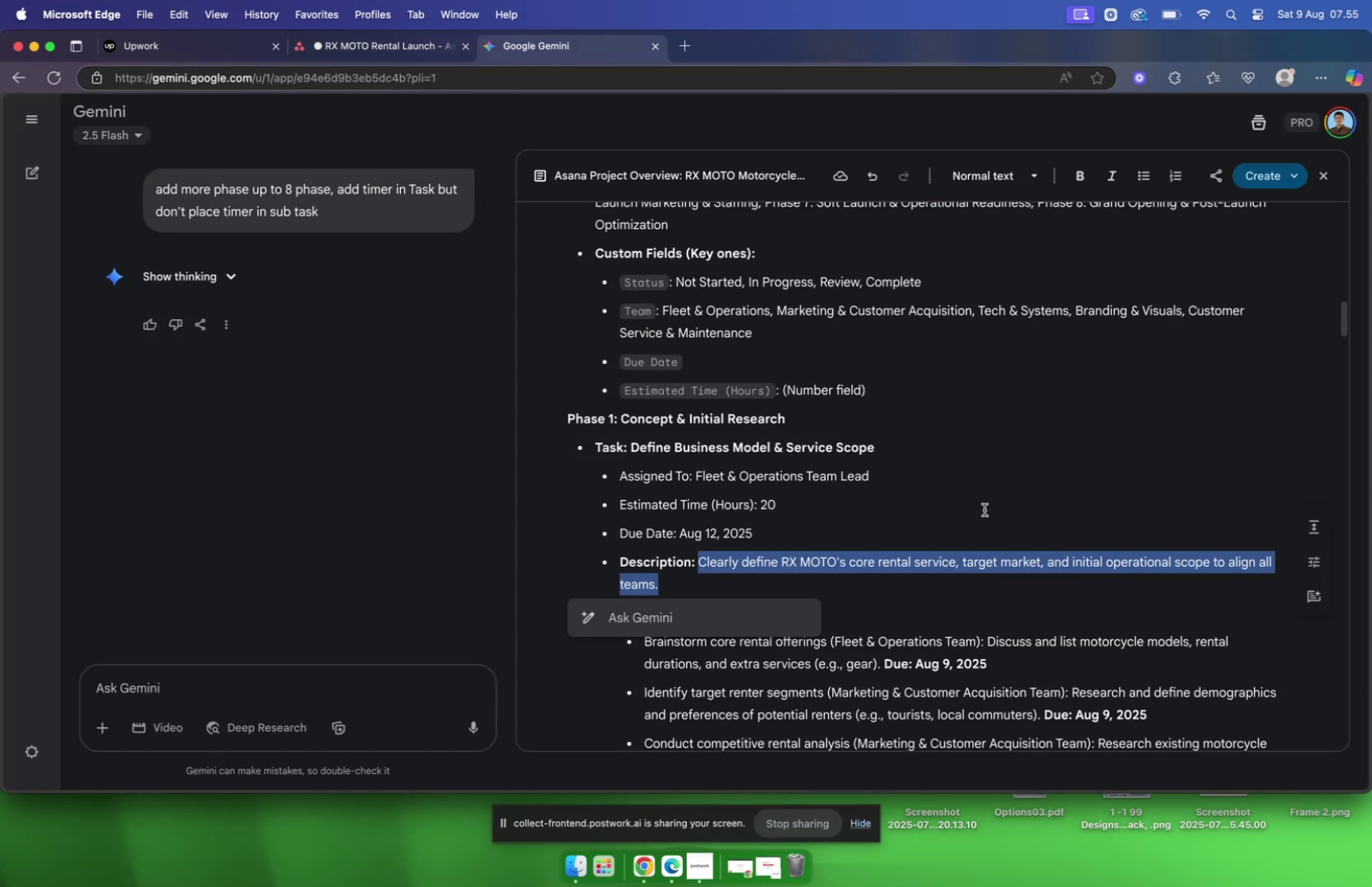 
scroll: coordinate [928, 498], scroll_direction: down, amount: 10.0
 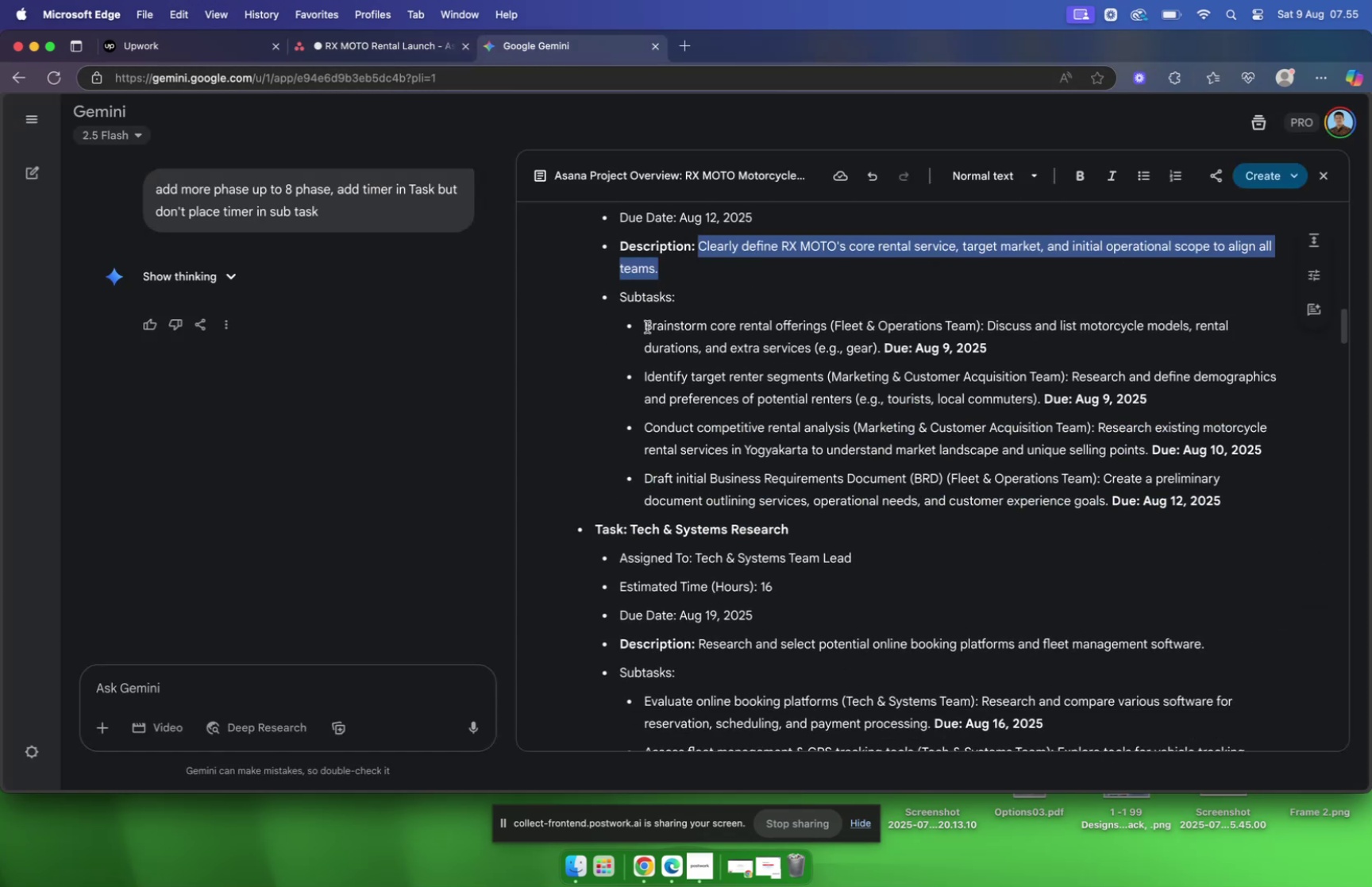 
left_click_drag(start_coordinate=[647, 324], to_coordinate=[830, 321])
 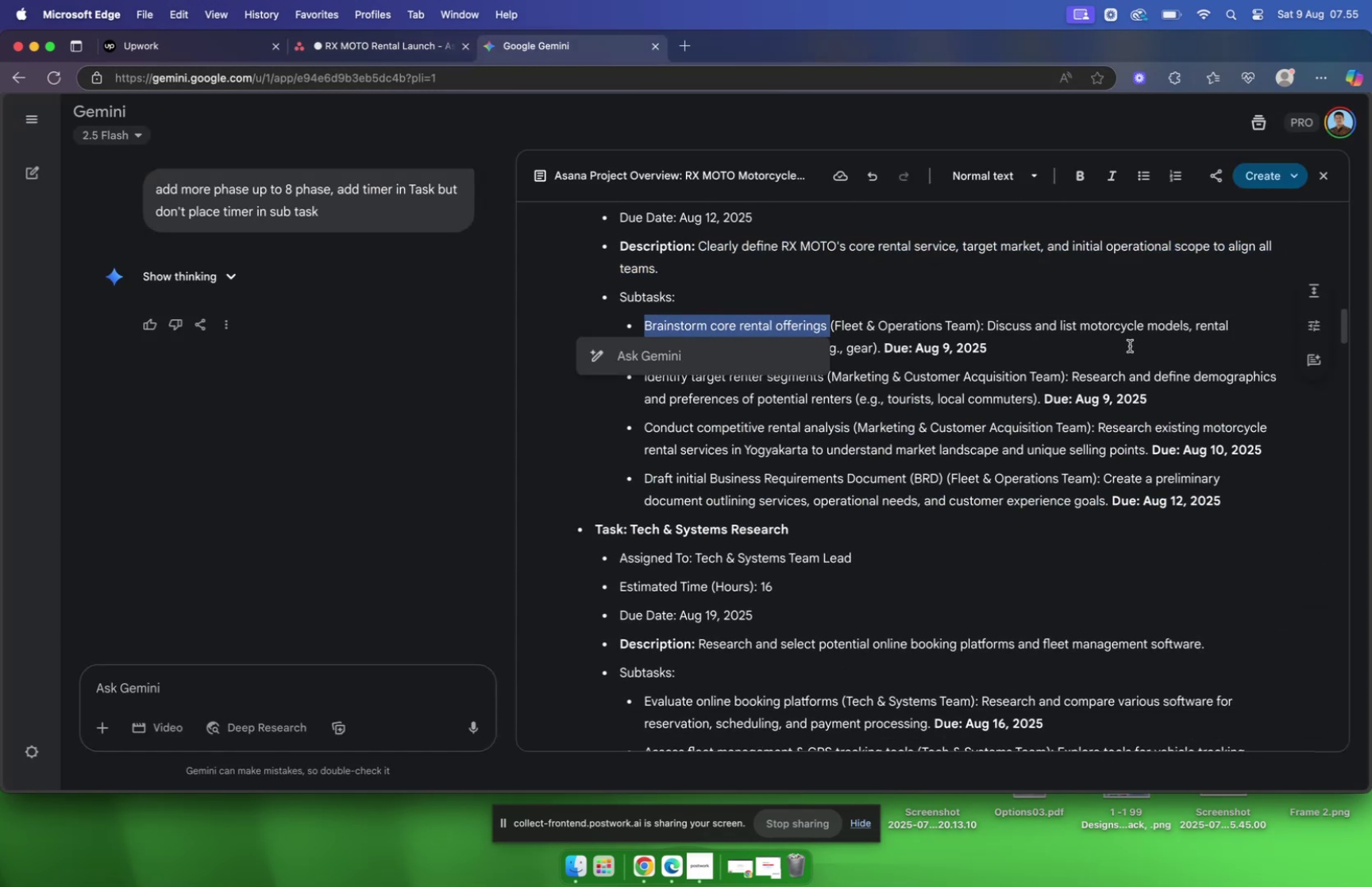 
key(Meta+C)
 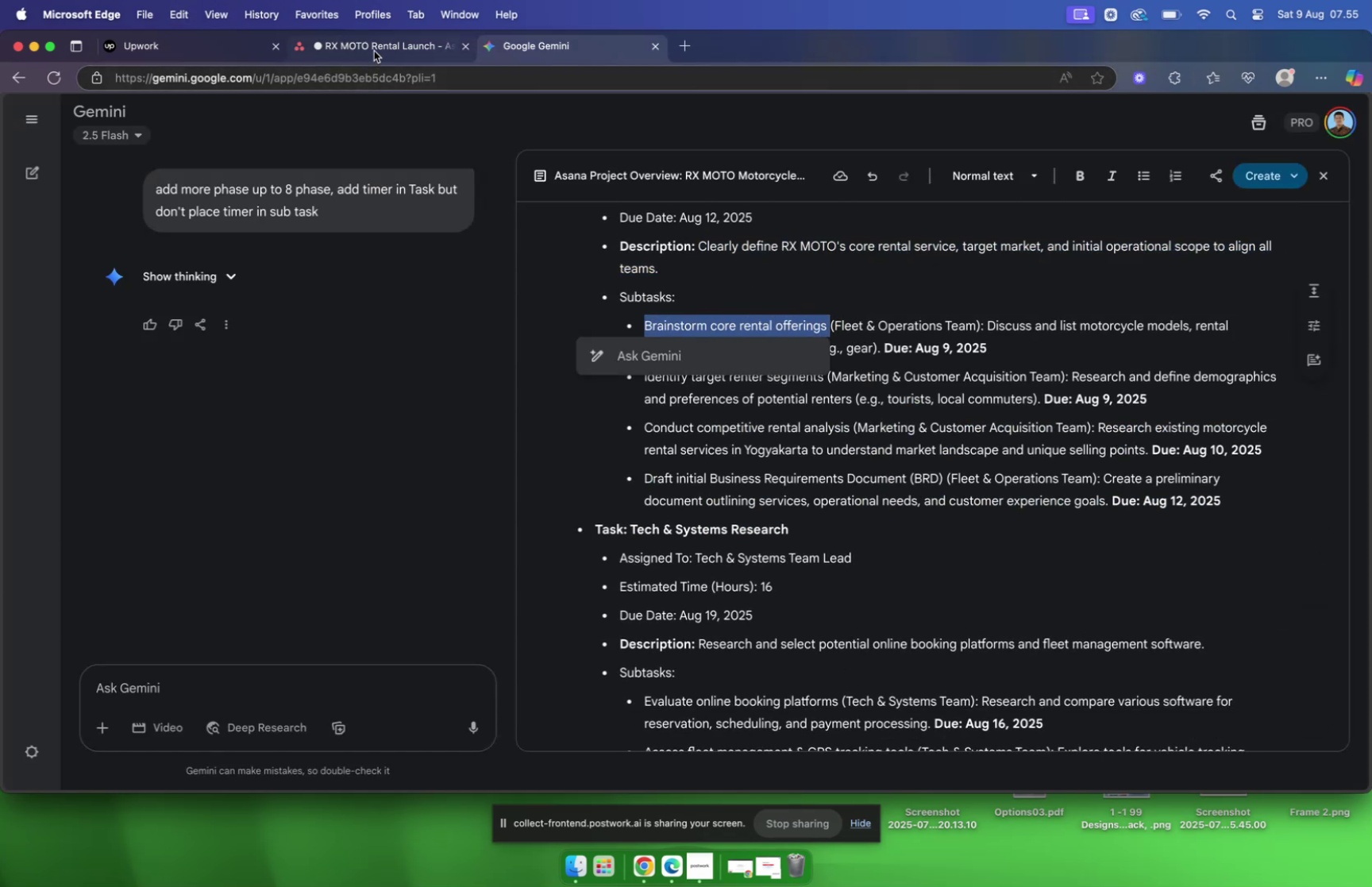 
left_click([376, 47])
 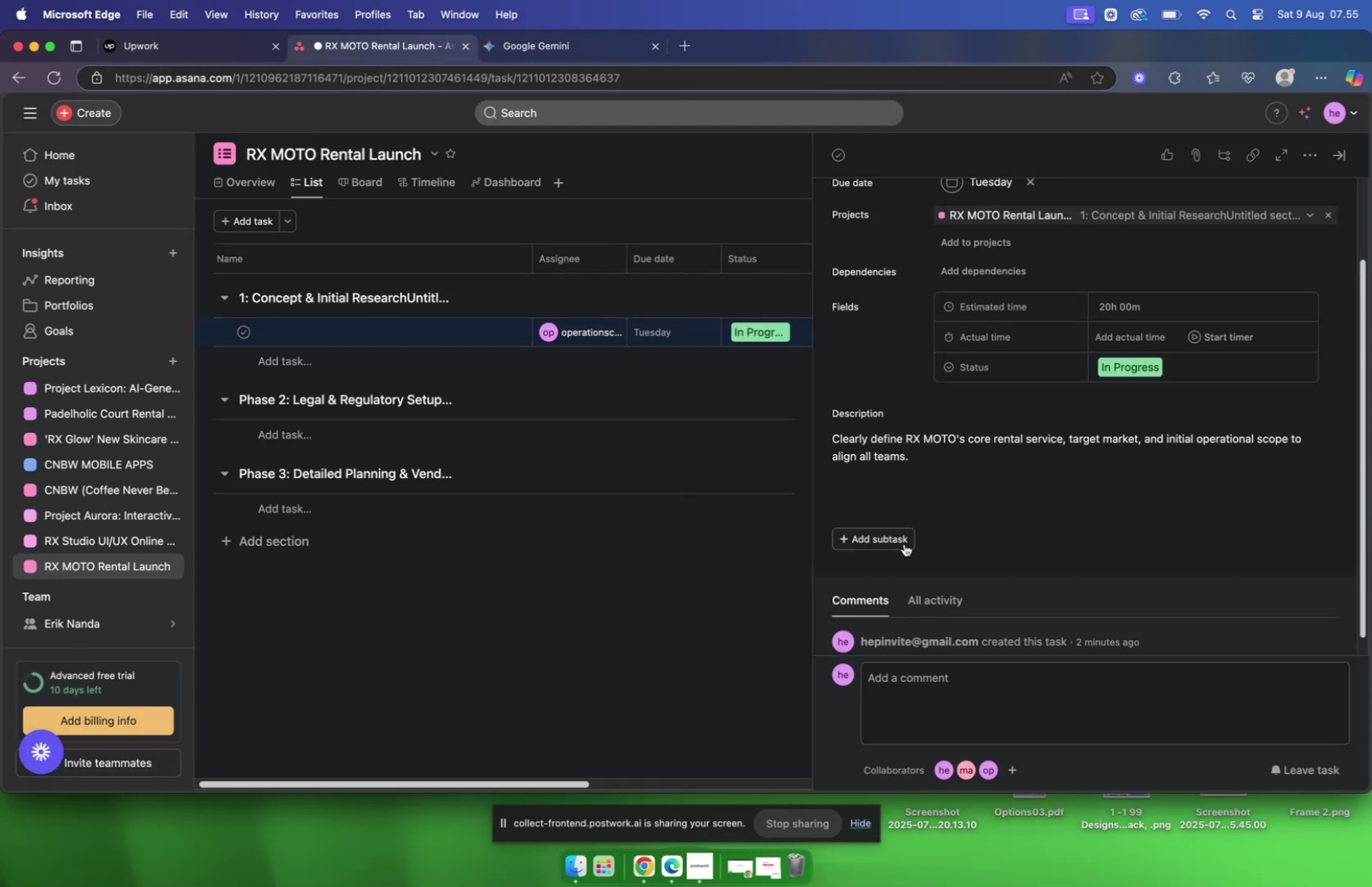 
mouse_move([894, 538])
 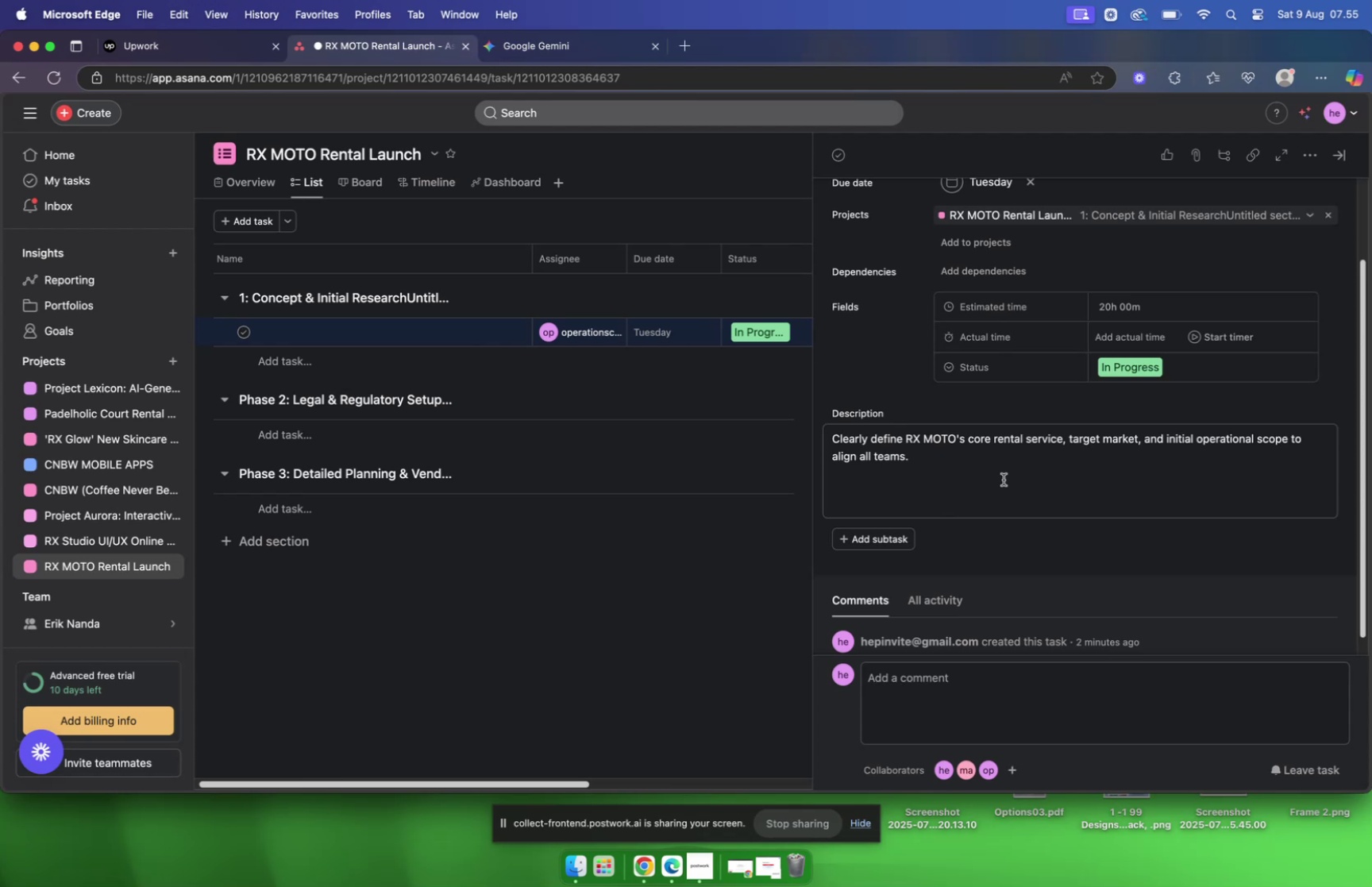 
left_click([1004, 479])
 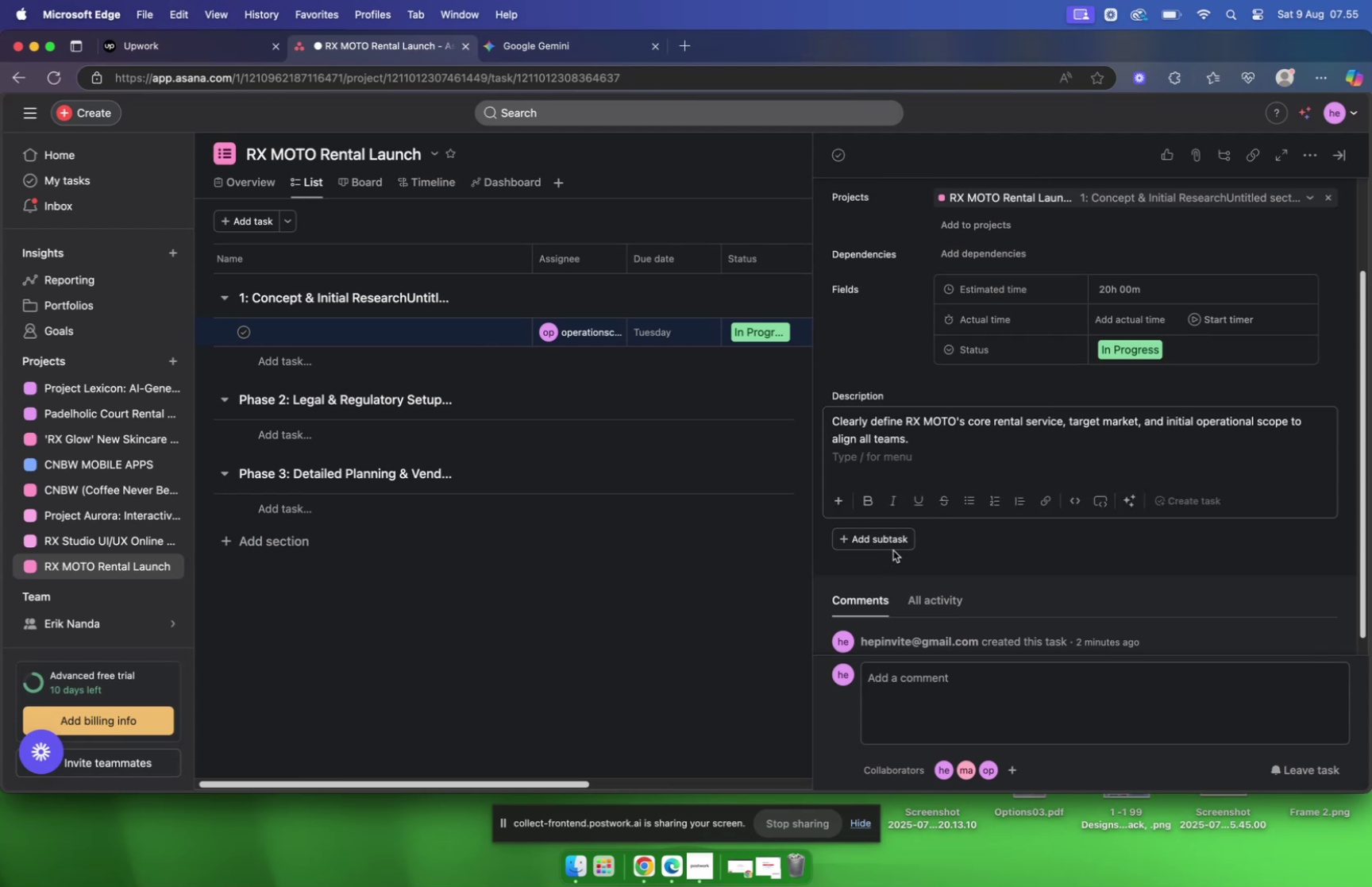 
left_click([895, 546])
 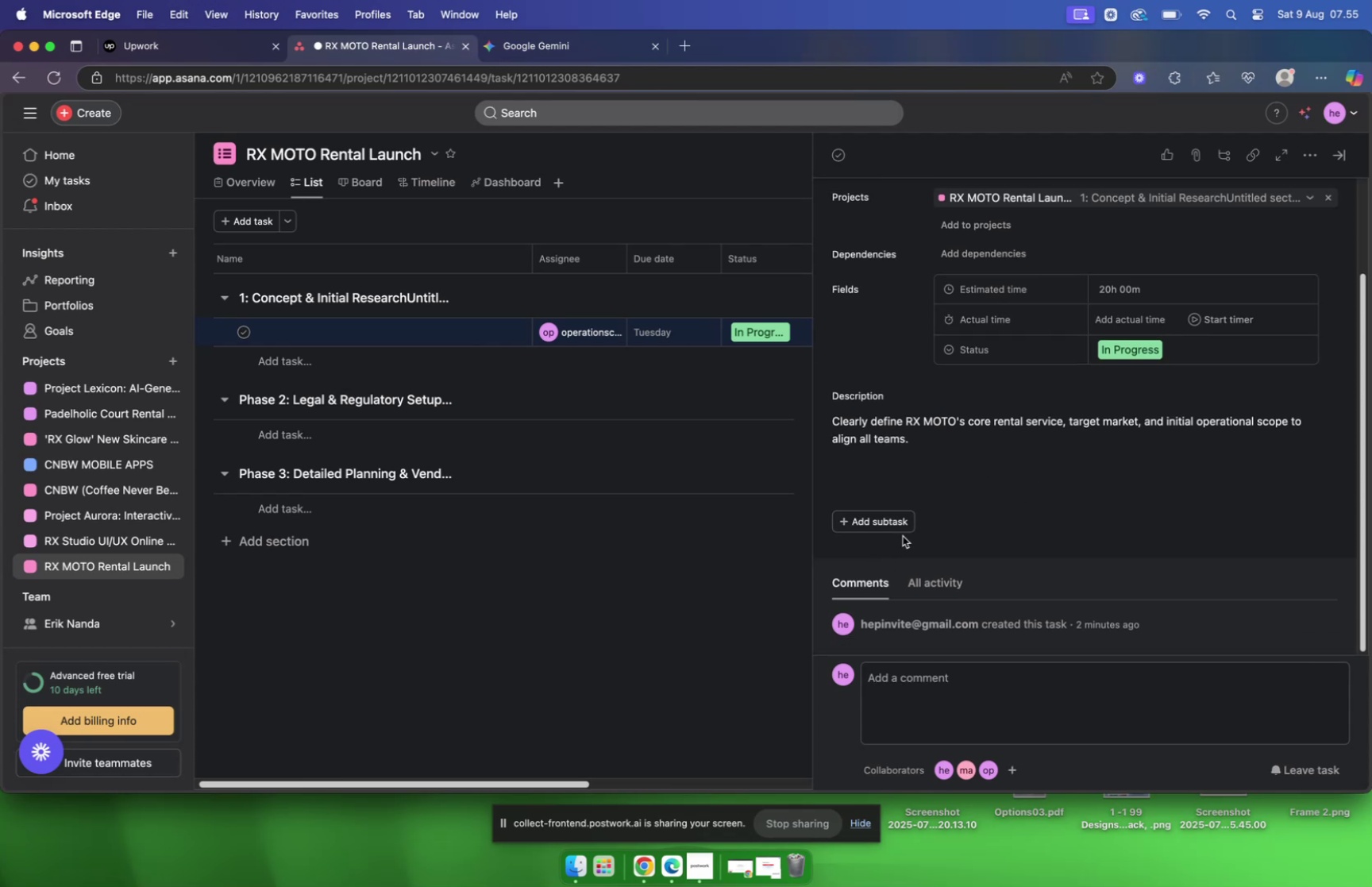 
scroll: coordinate [889, 513], scroll_direction: down, amount: 6.0
 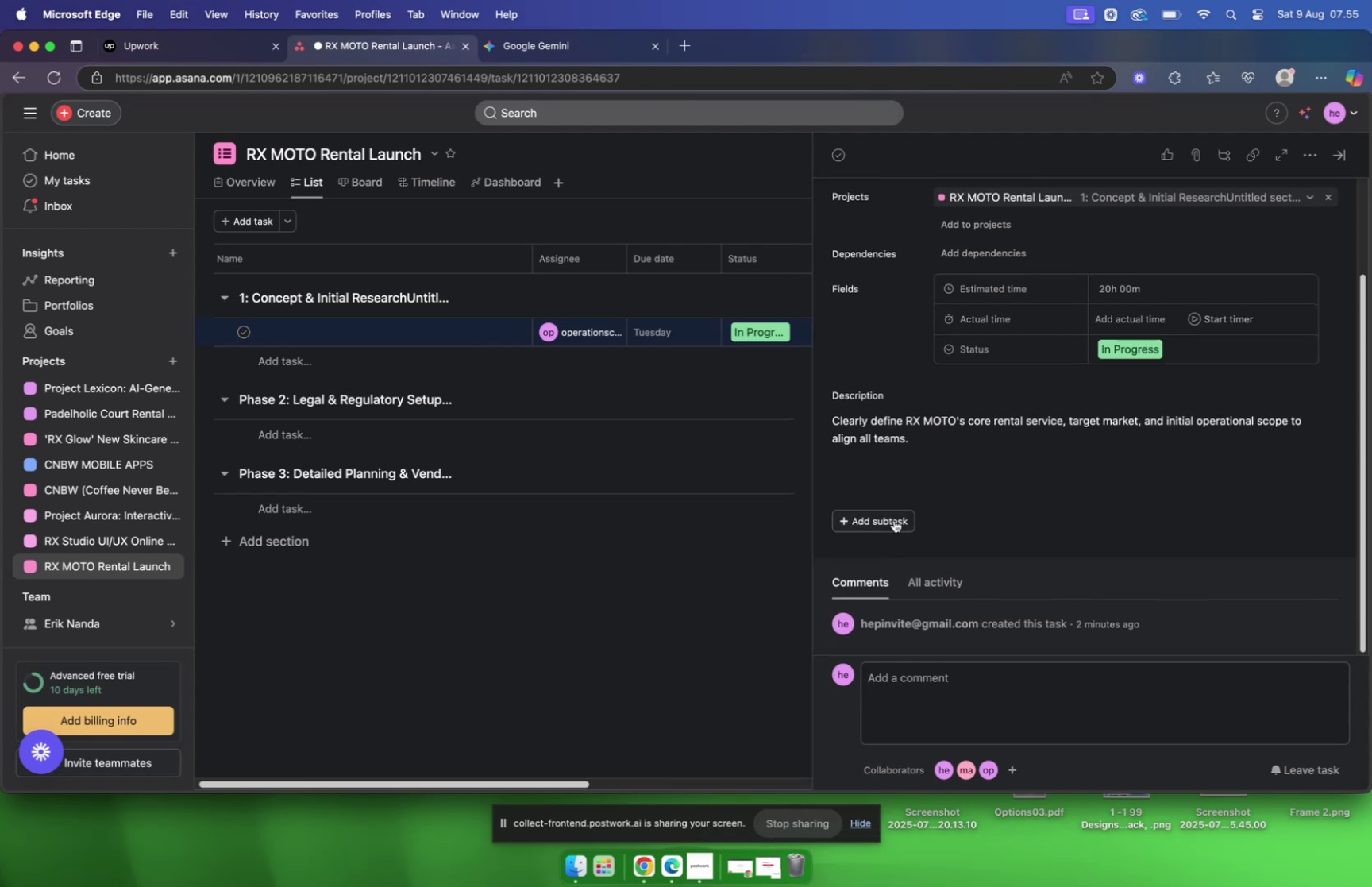 
left_click([894, 519])
 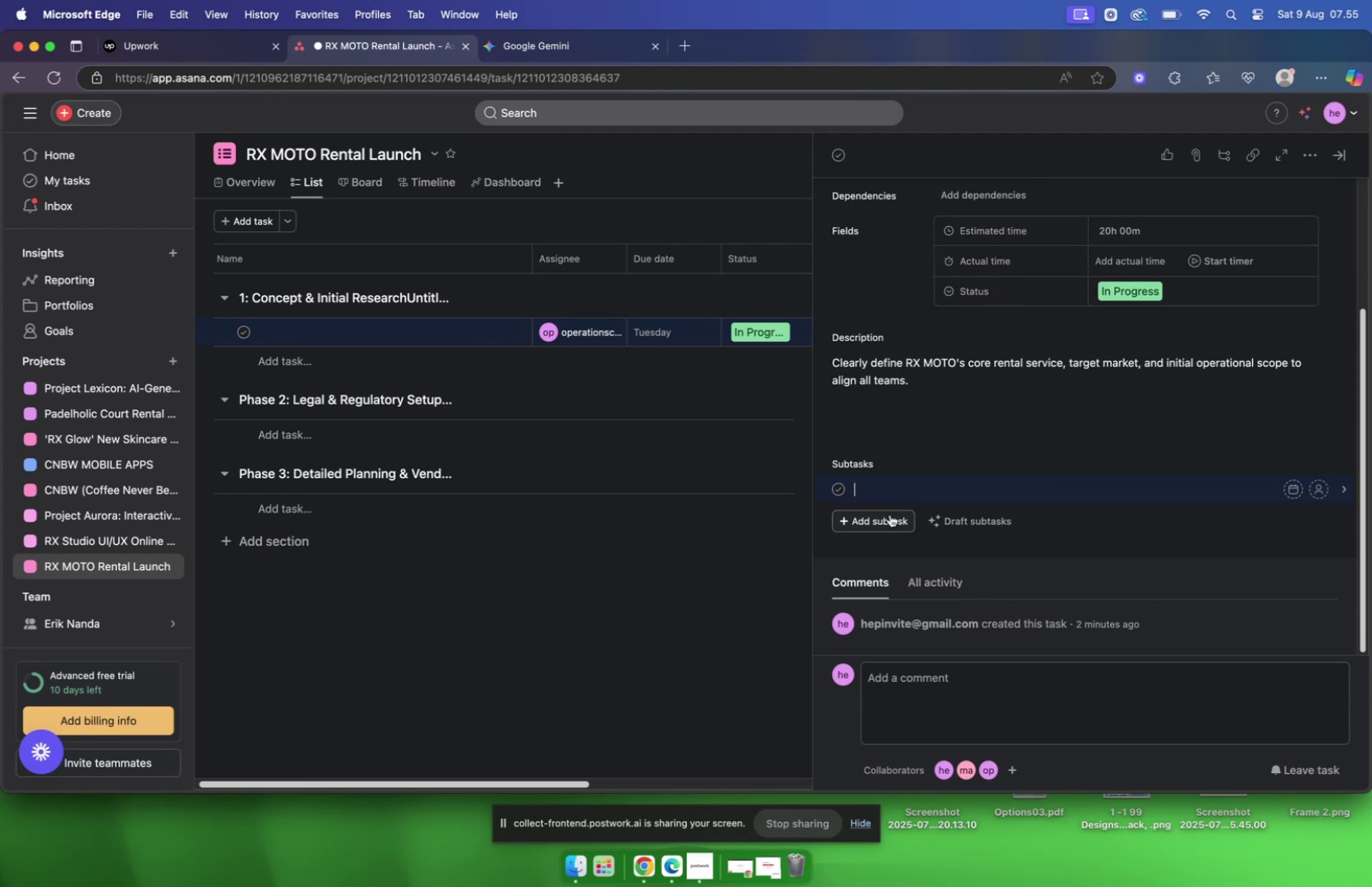 
key(Meta+V)
 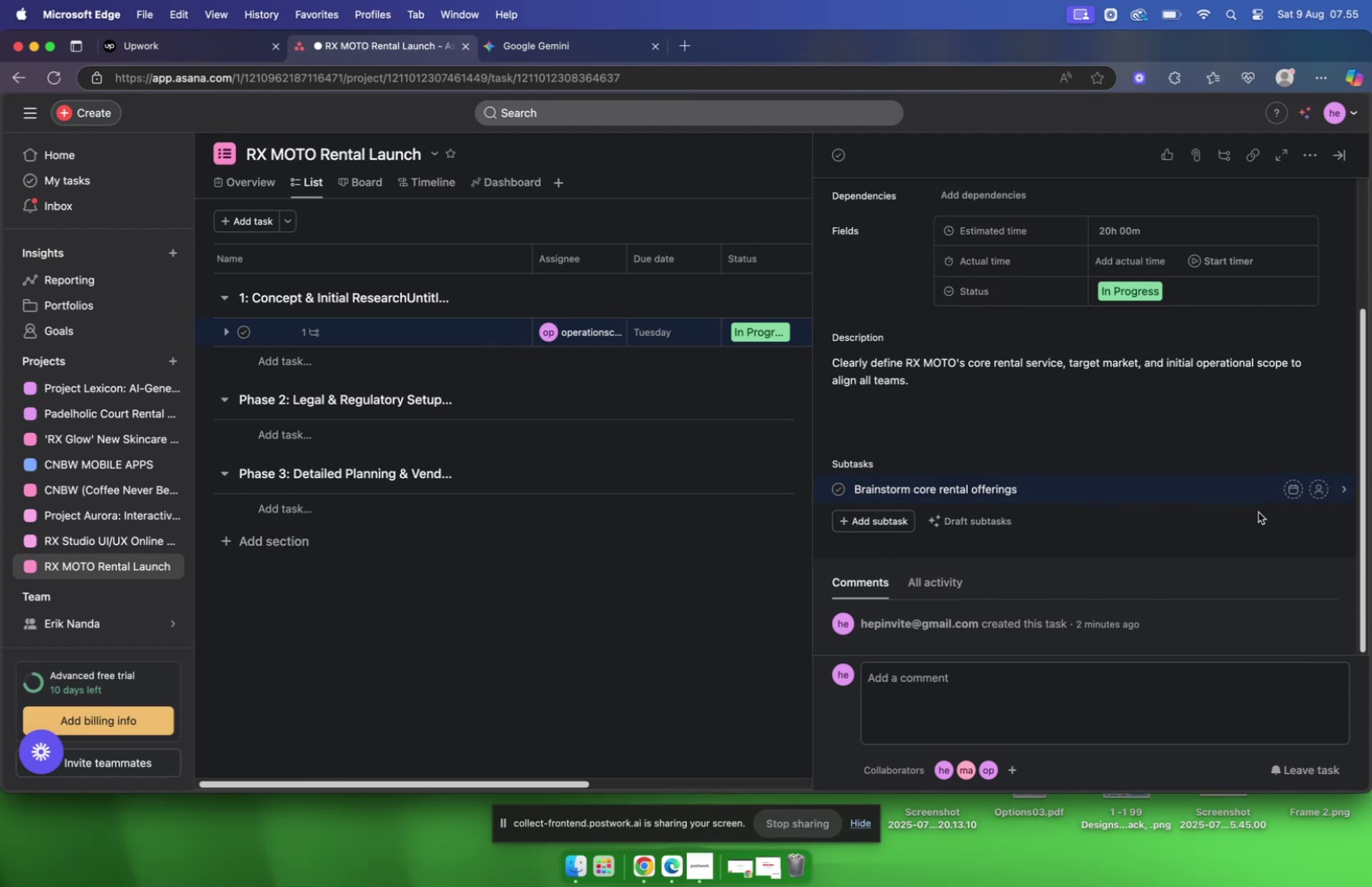 
mouse_move([1305, 489])
 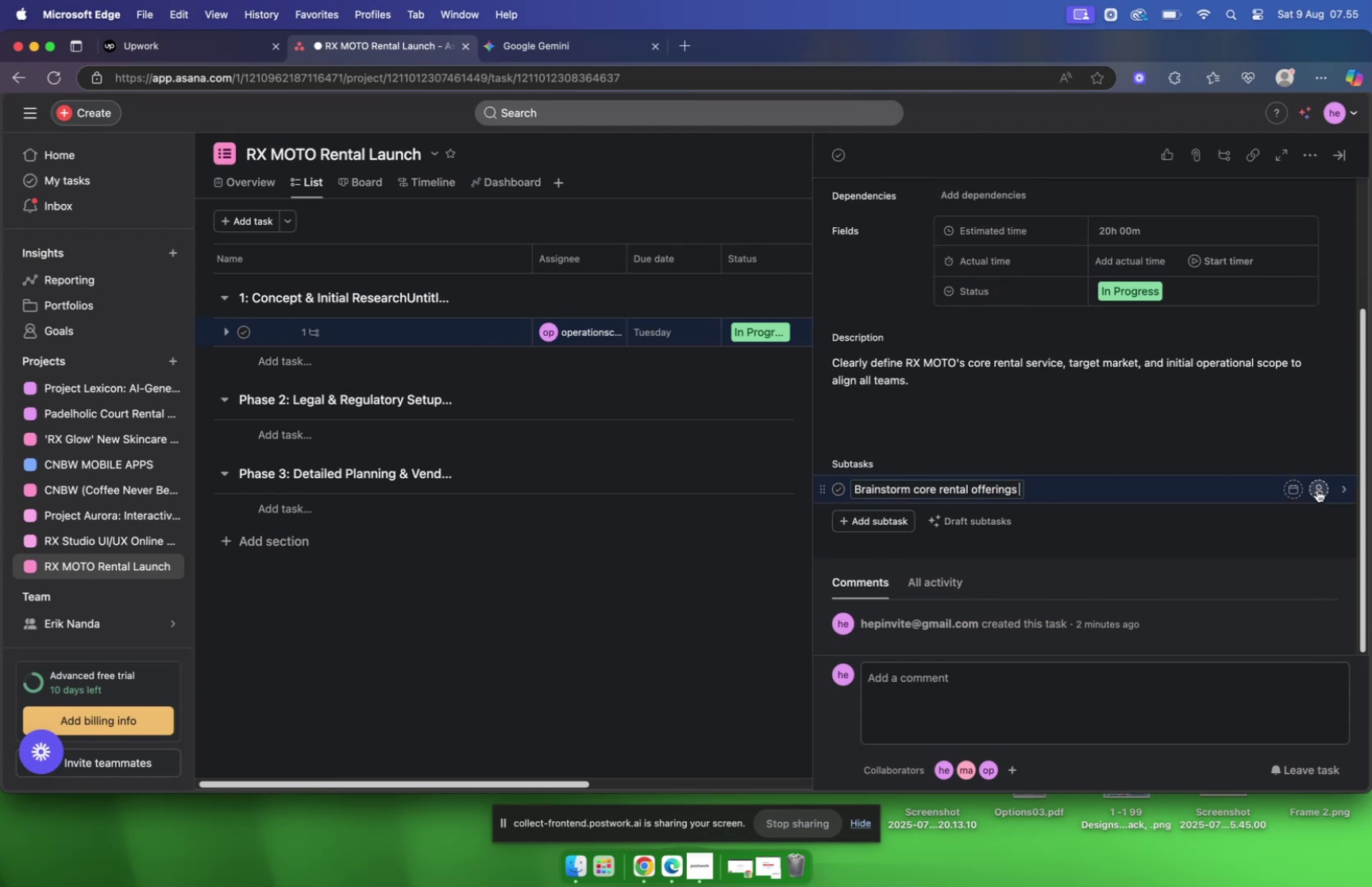 
left_click([1317, 489])
 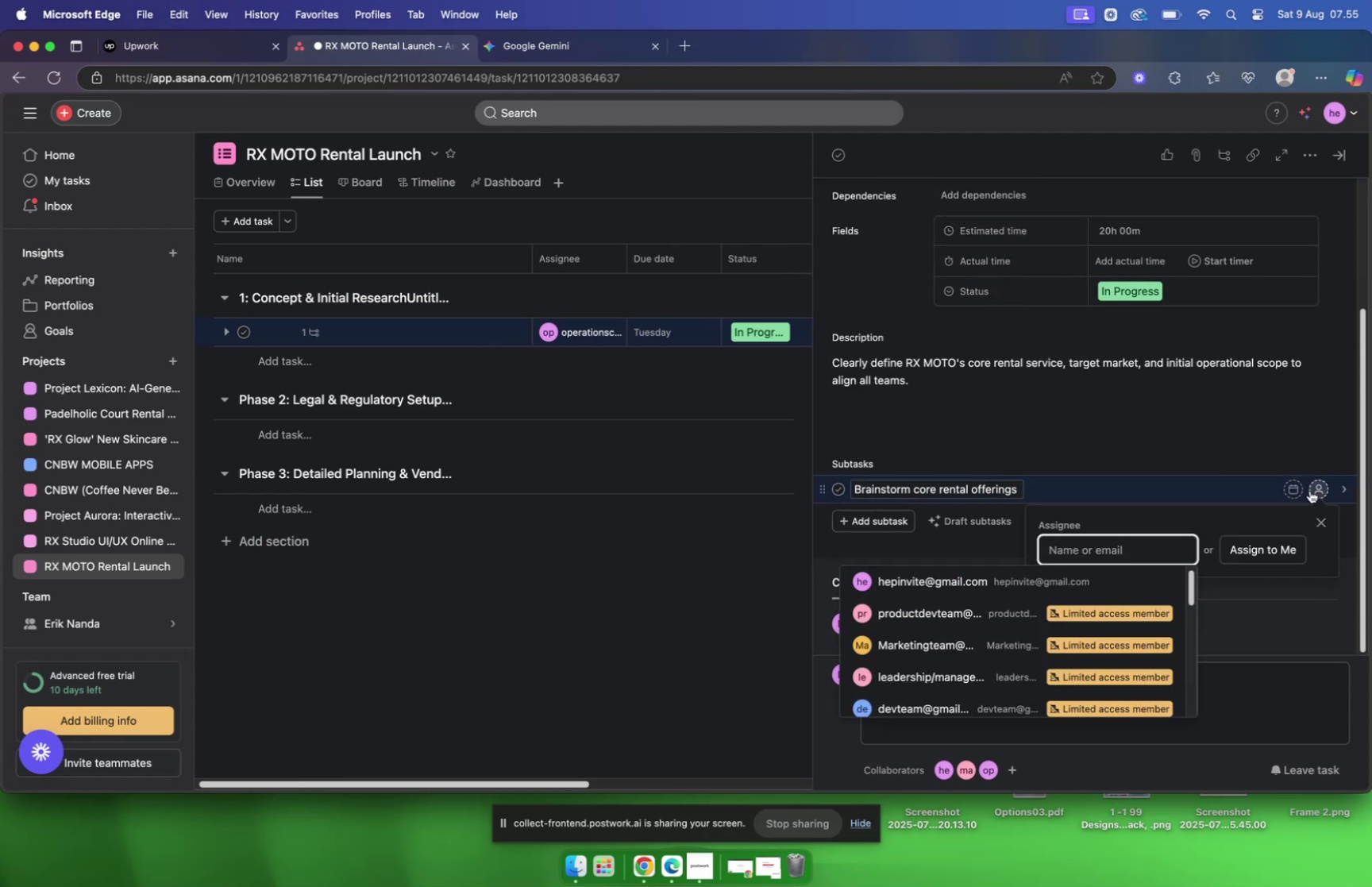 
type(ope)
 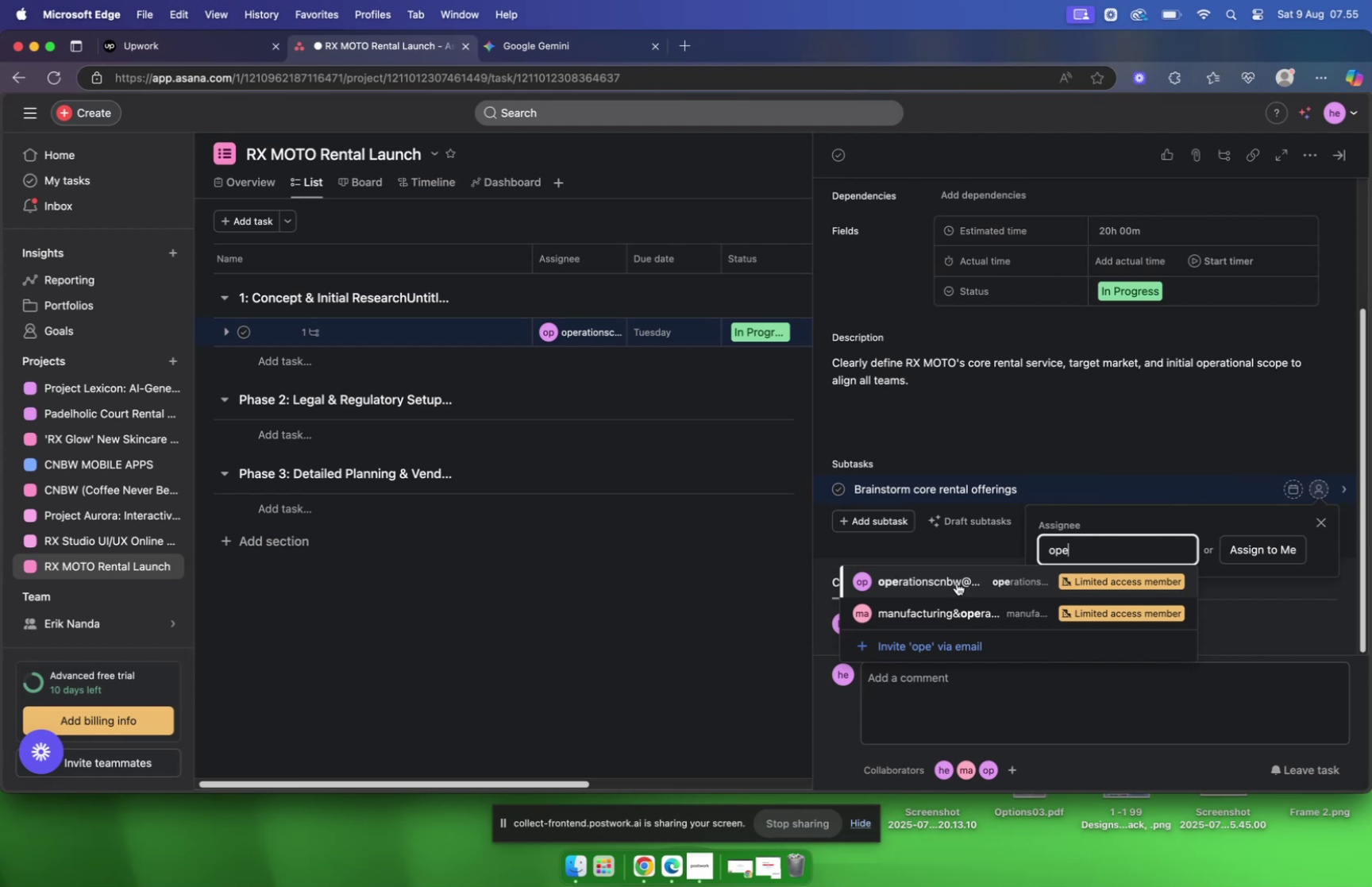 
left_click([957, 581])
 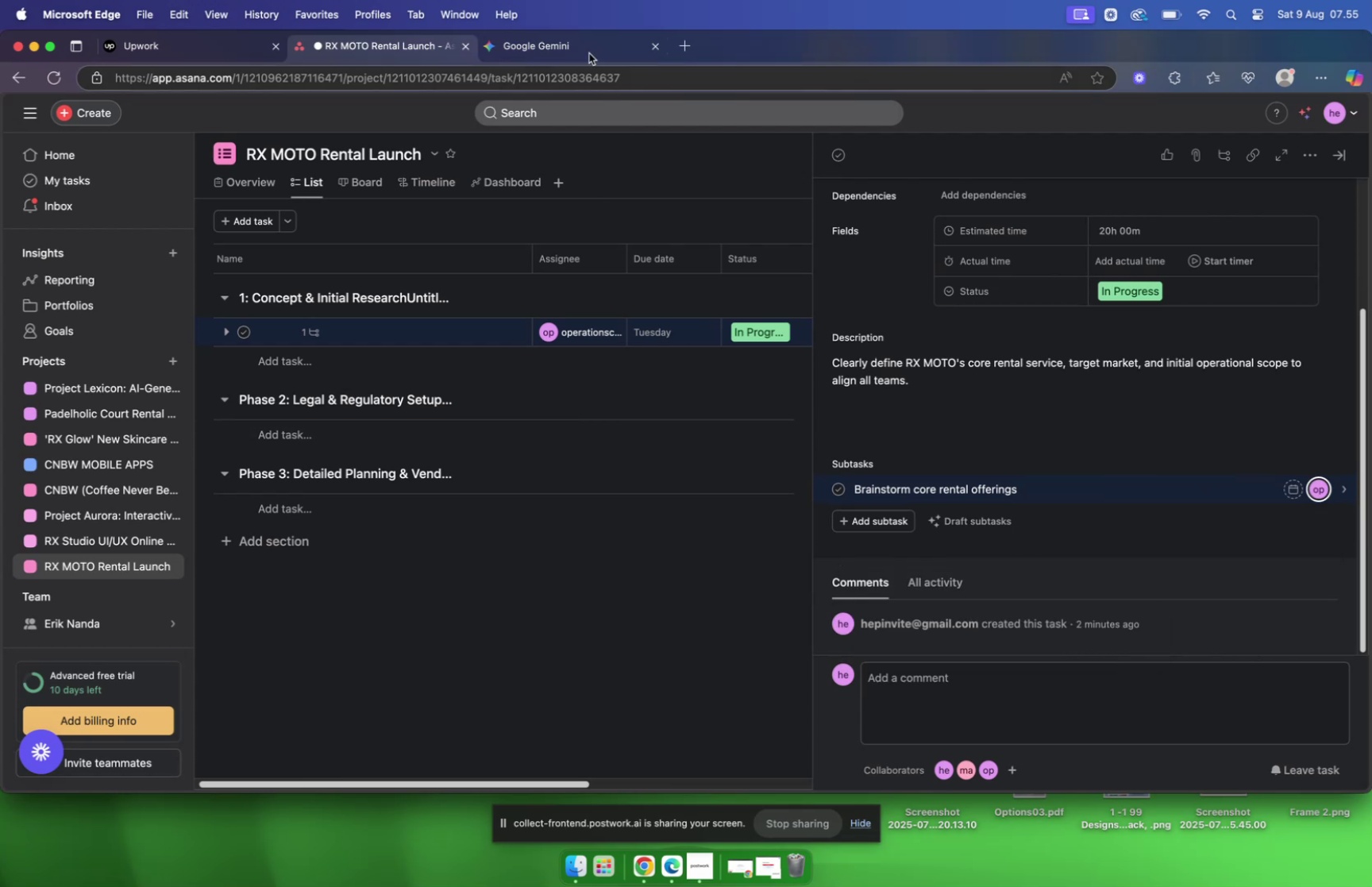 
left_click([587, 42])
 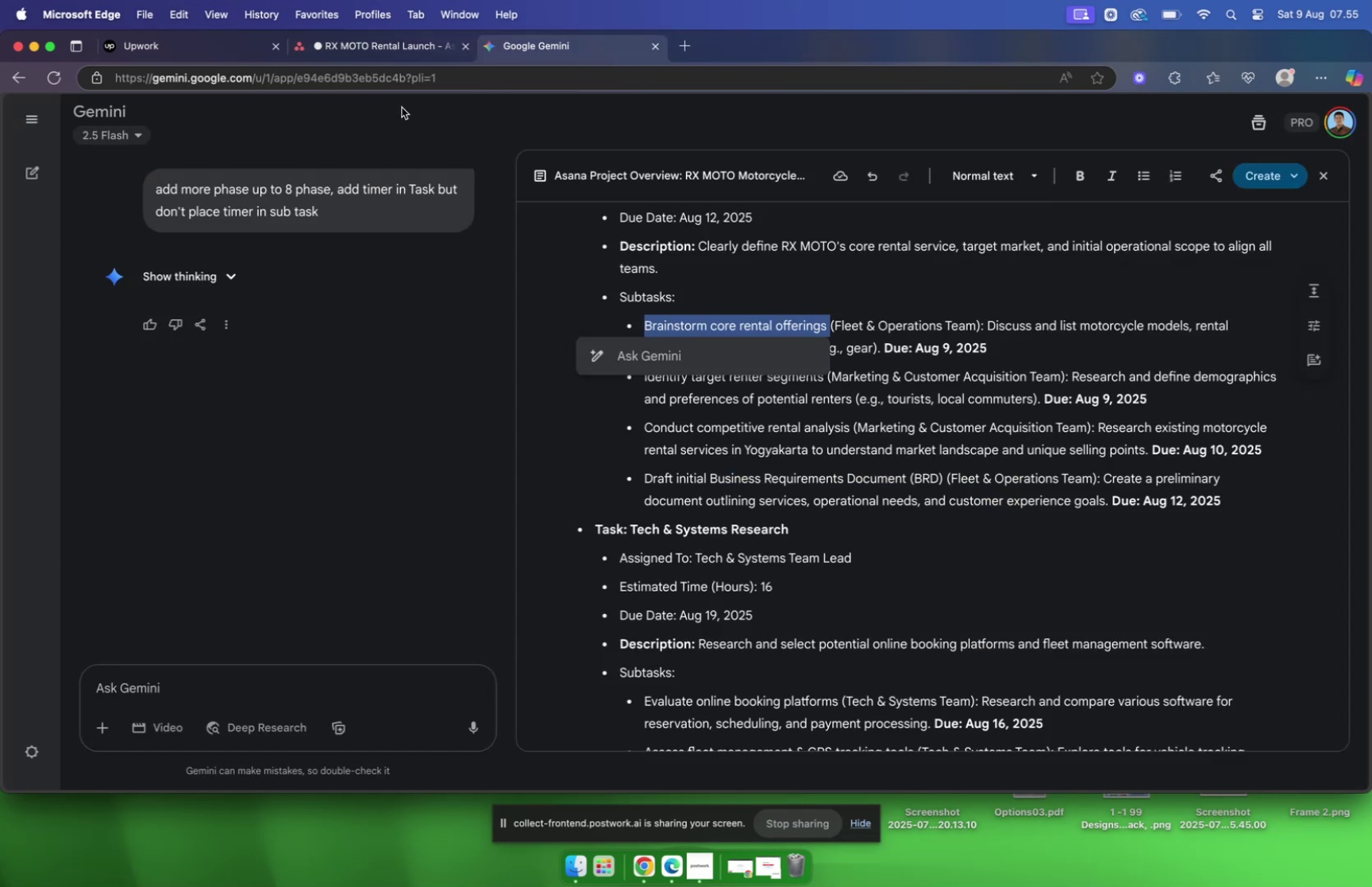 
left_click([360, 50])
 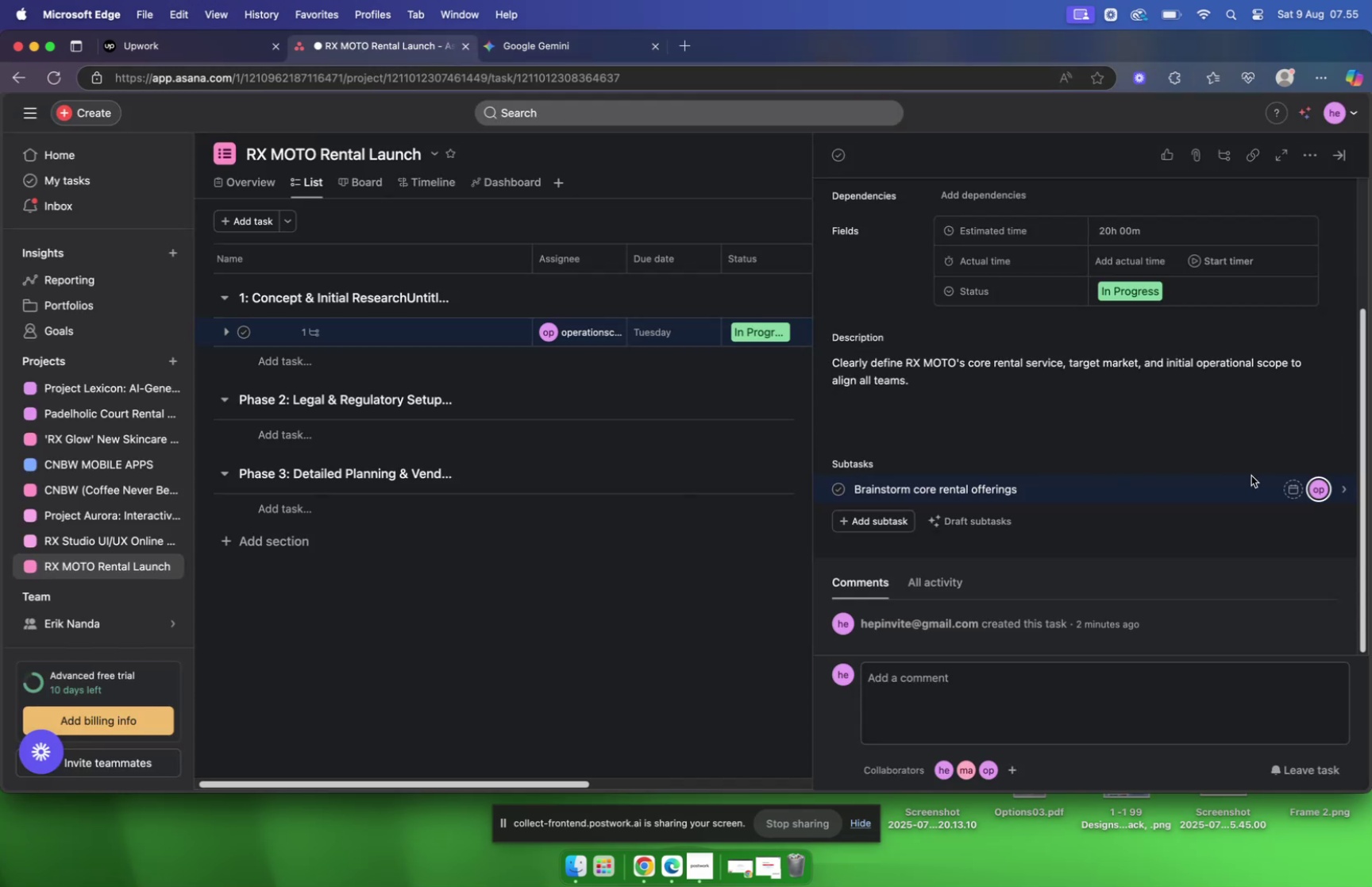 
left_click([1293, 492])
 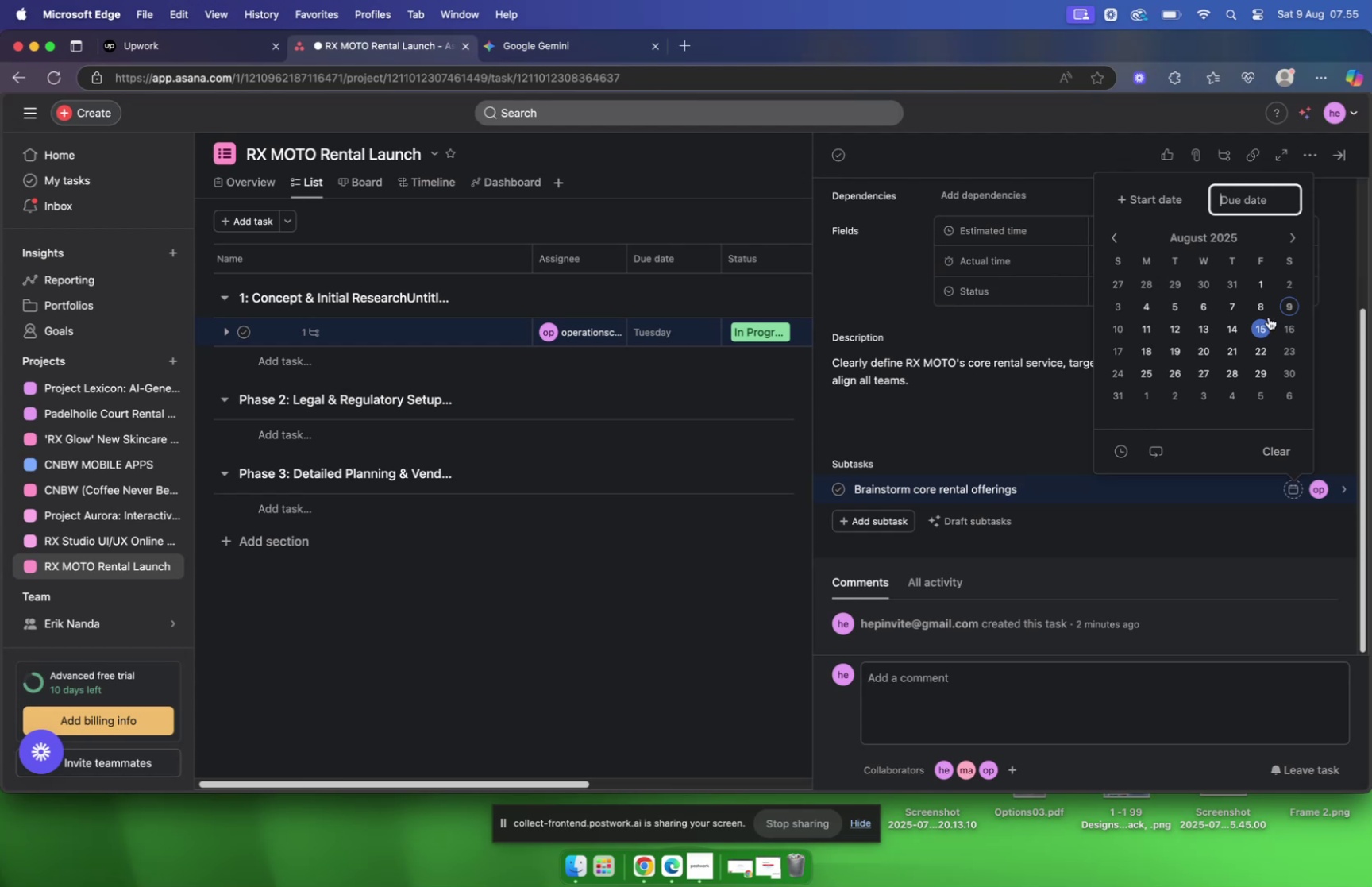 
left_click([1267, 307])
 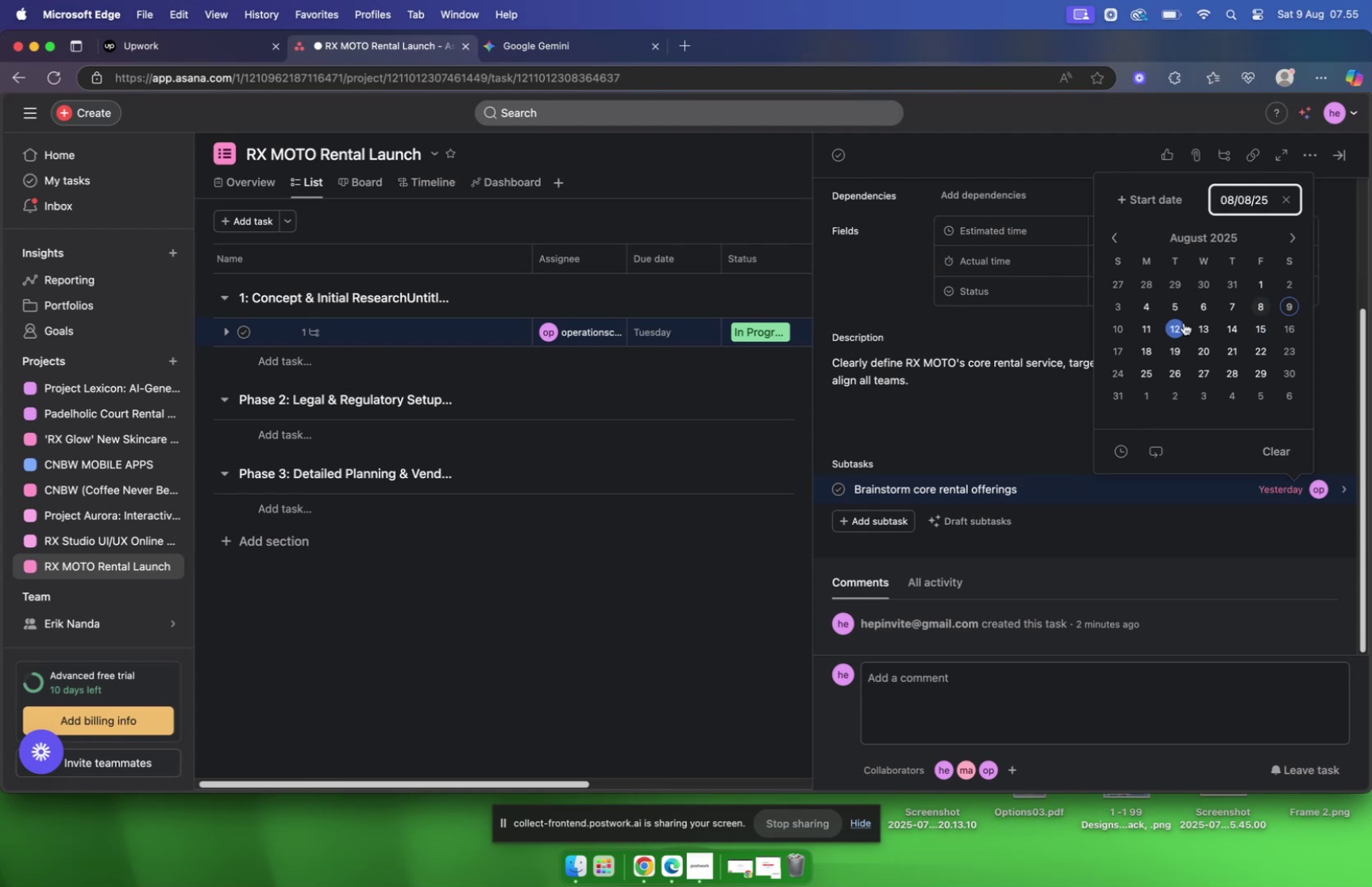 
left_click([1150, 325])
 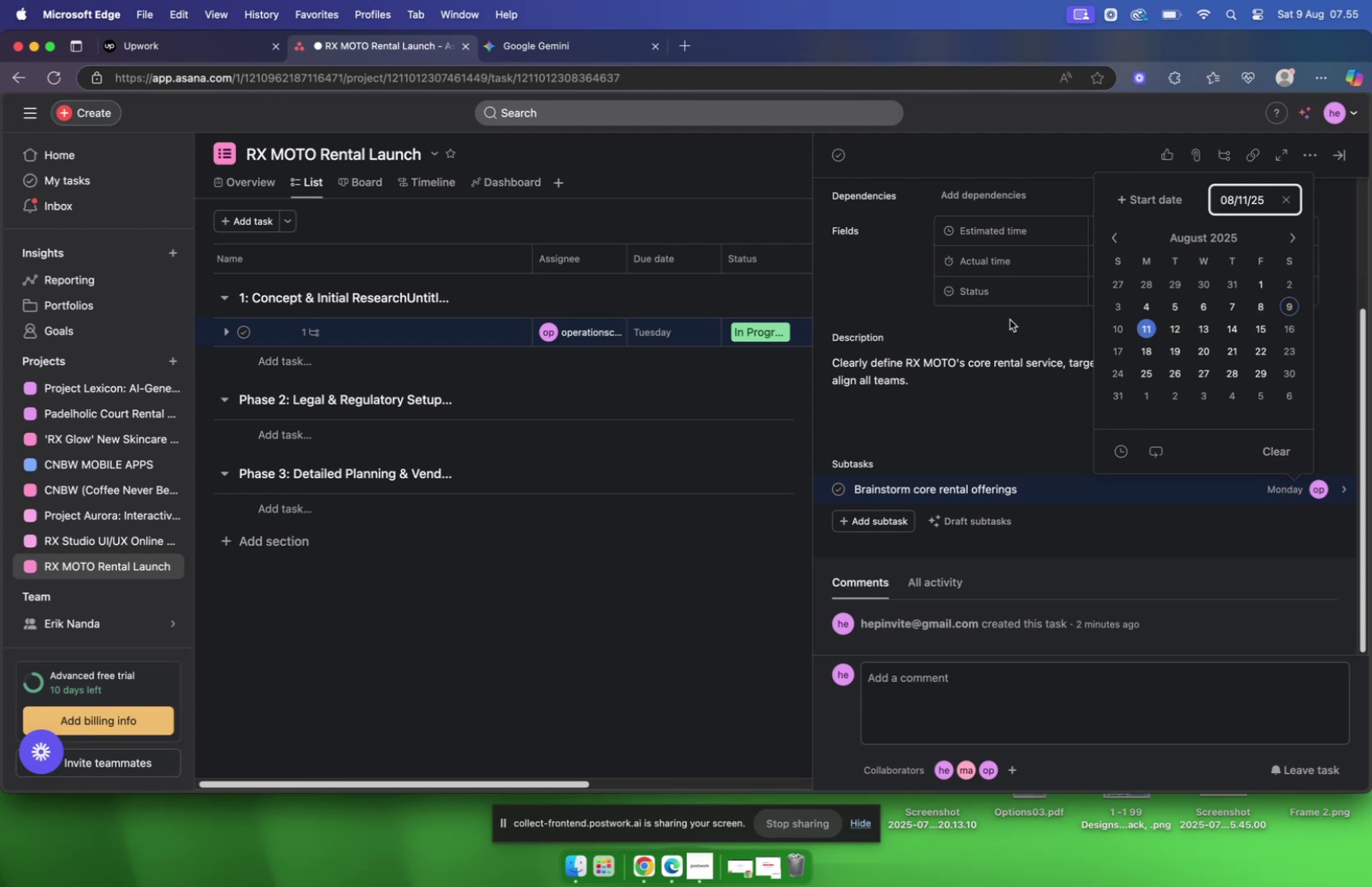 
left_click([1010, 319])
 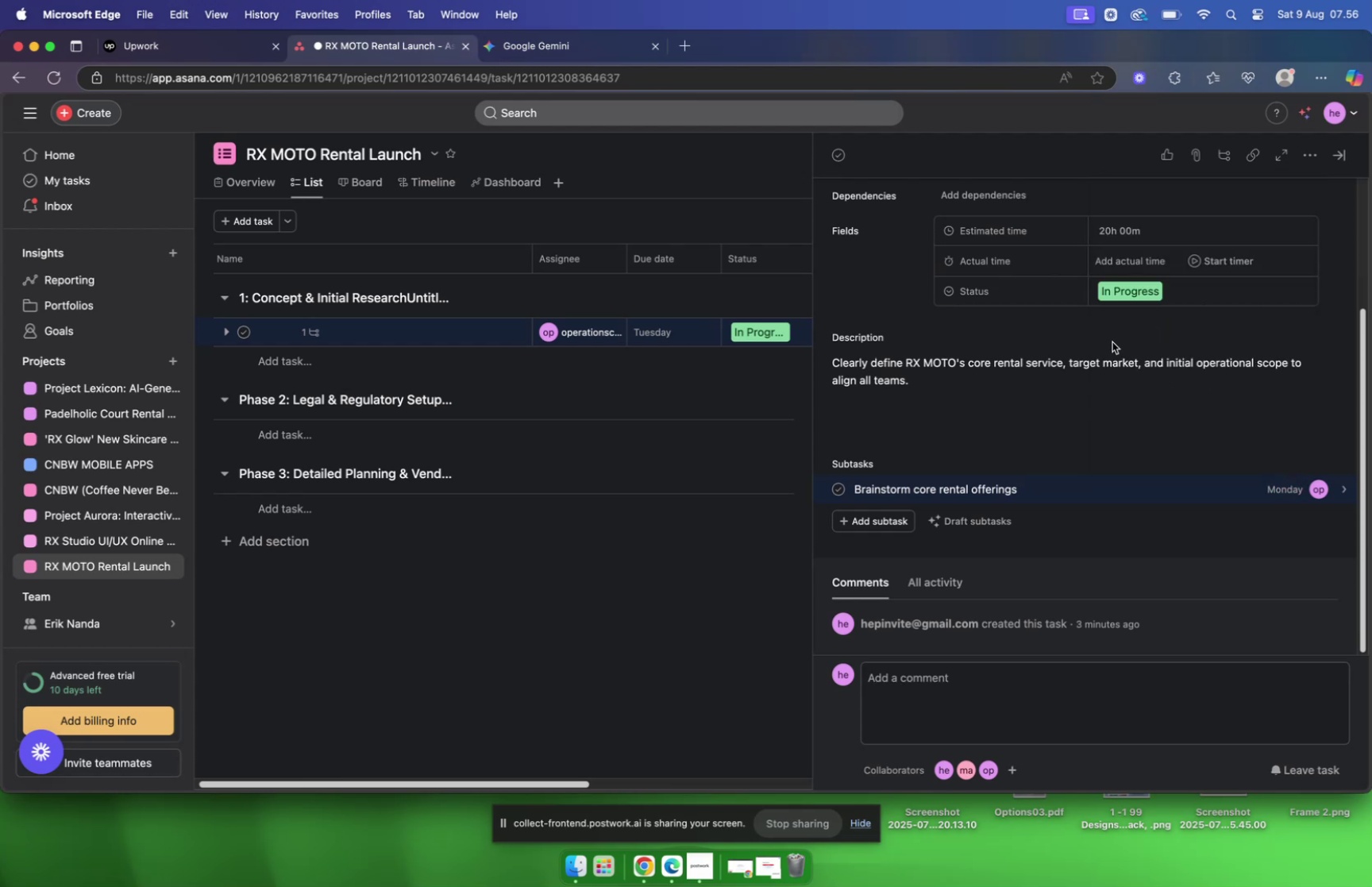 
scroll: coordinate [1044, 342], scroll_direction: down, amount: 2.0
 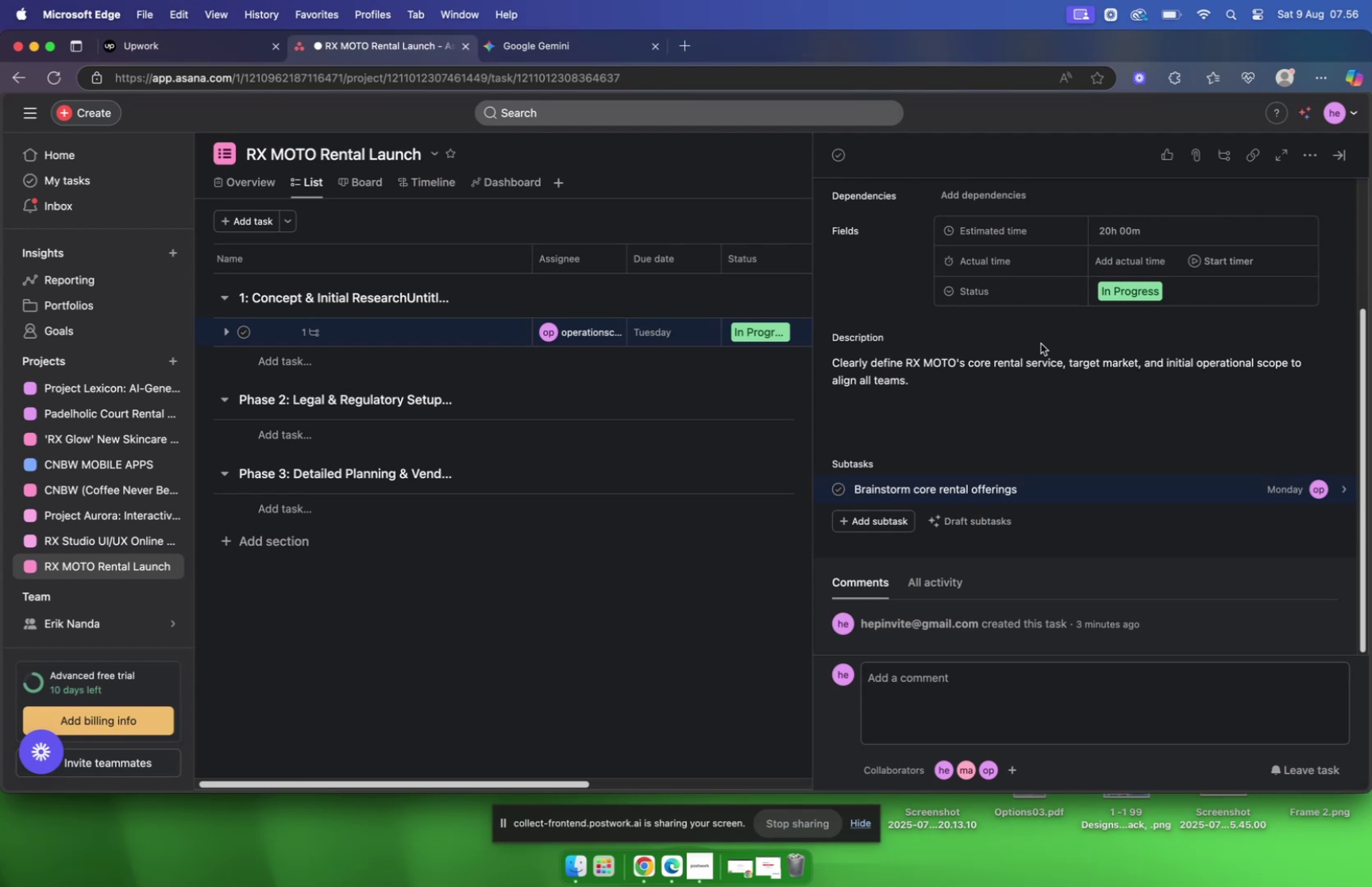 
wait(27.89)
 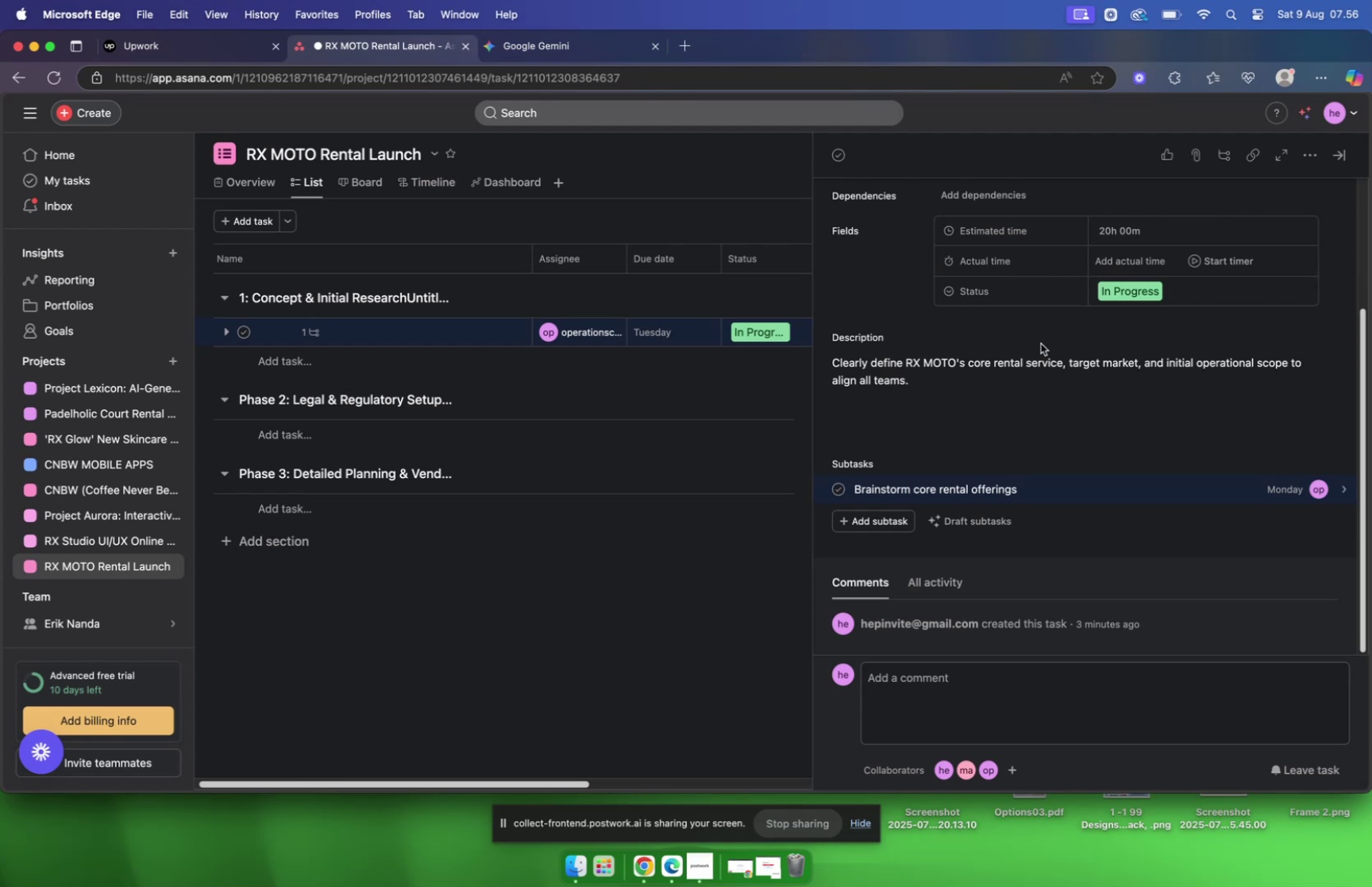 
scroll: coordinate [927, 348], scroll_direction: down, amount: 4.0
 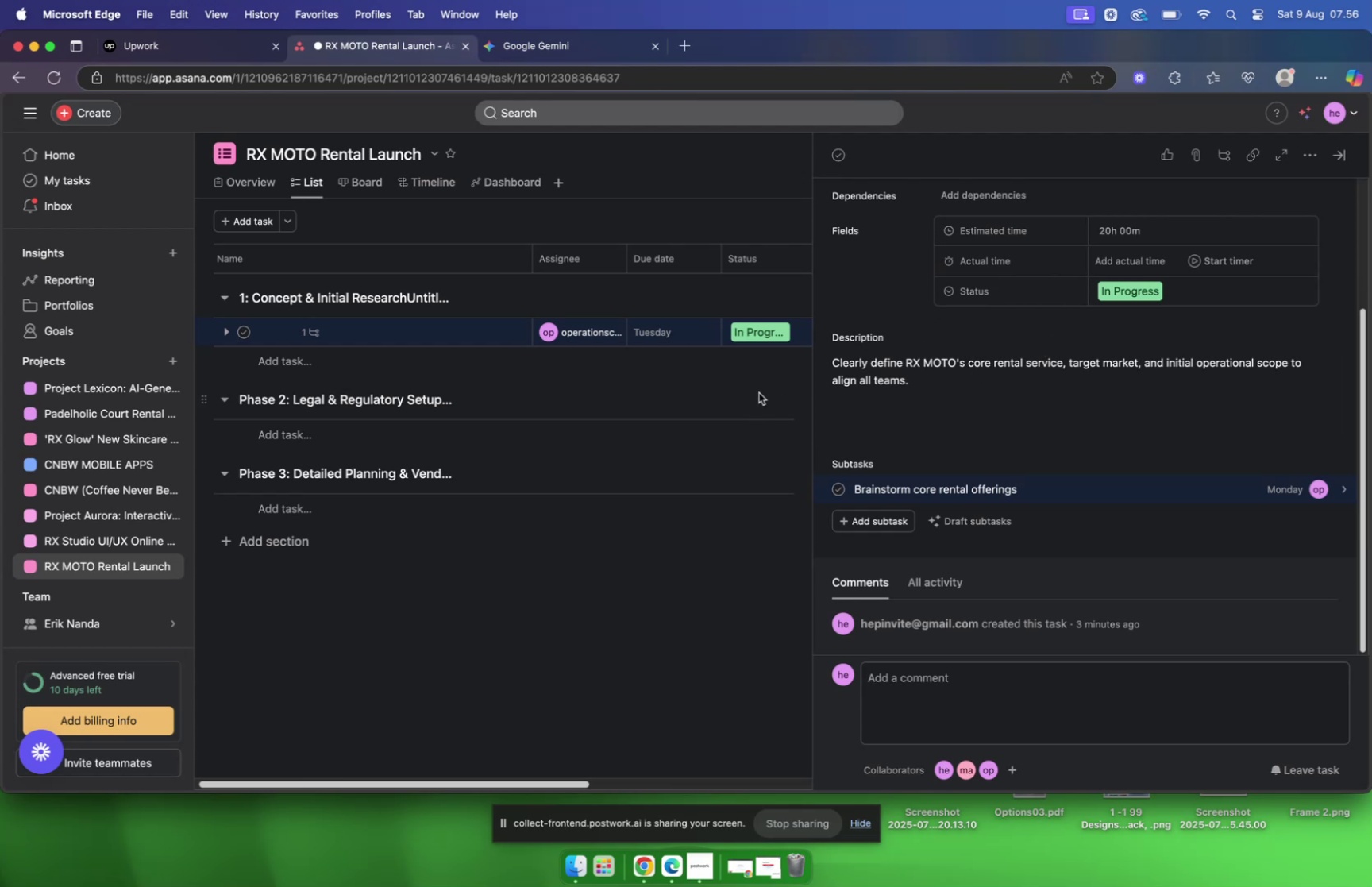 
wait(6.31)
 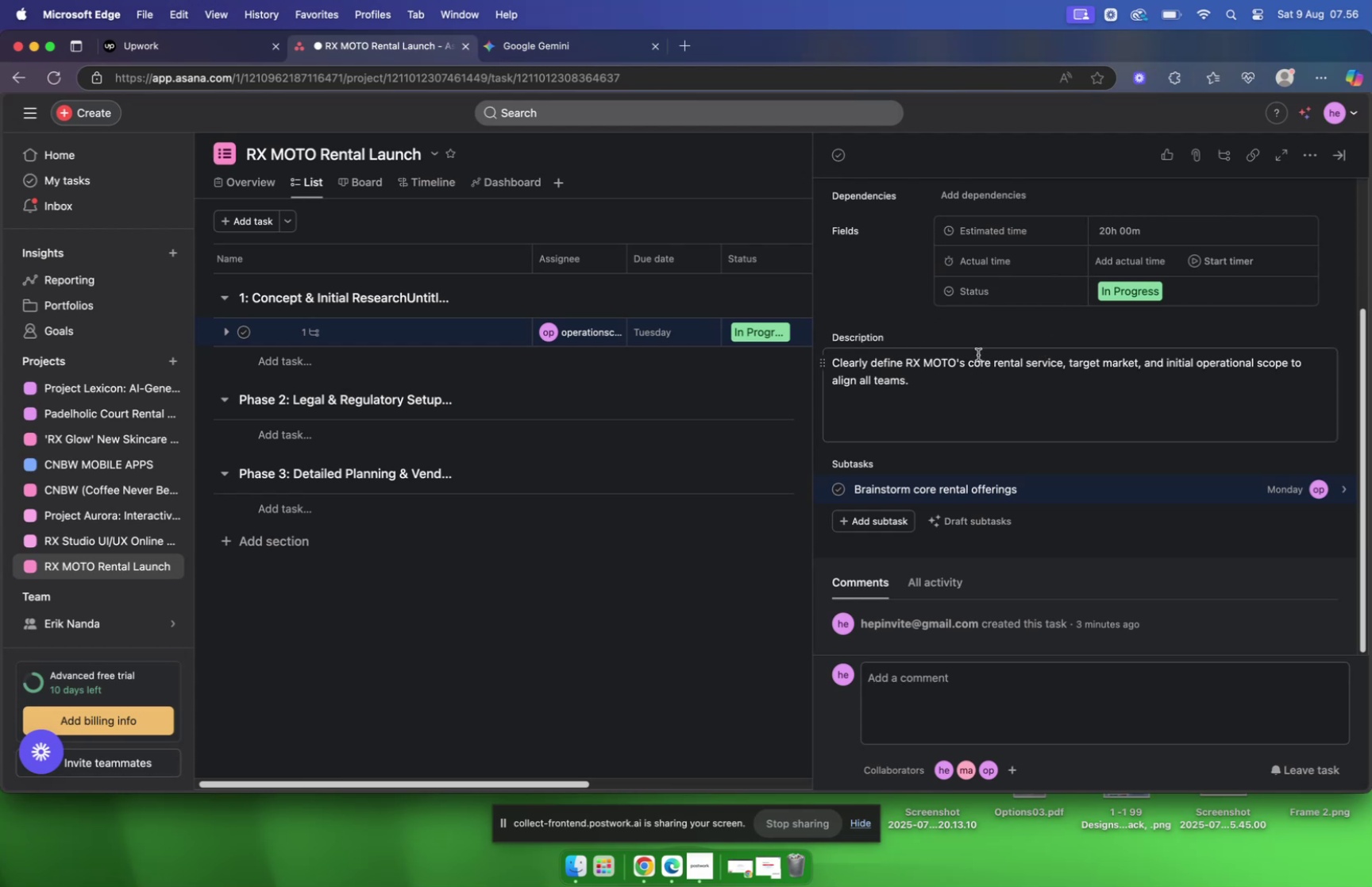 
scroll: coordinate [978, 372], scroll_direction: up, amount: 17.0
 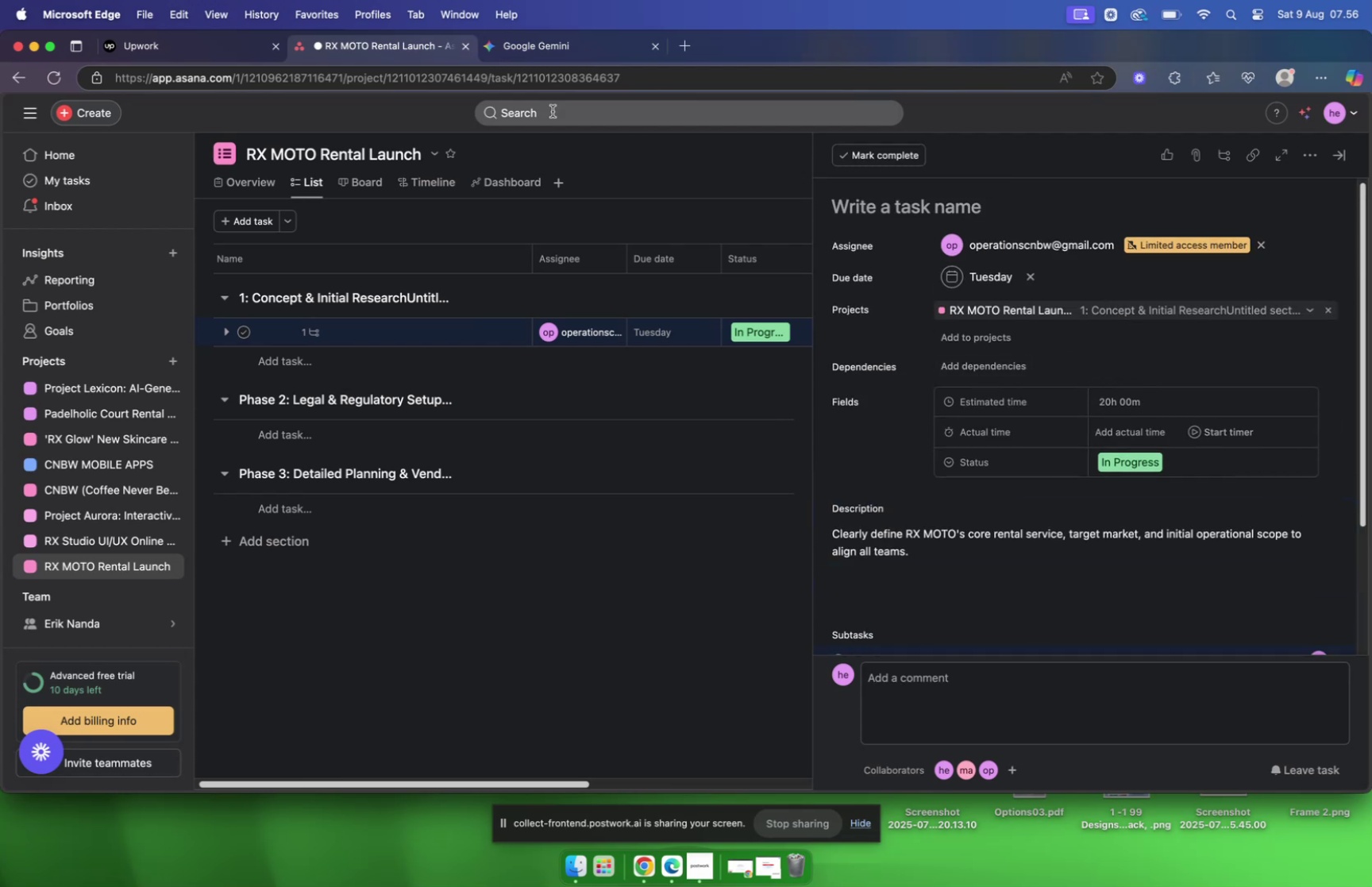 
left_click([521, 45])
 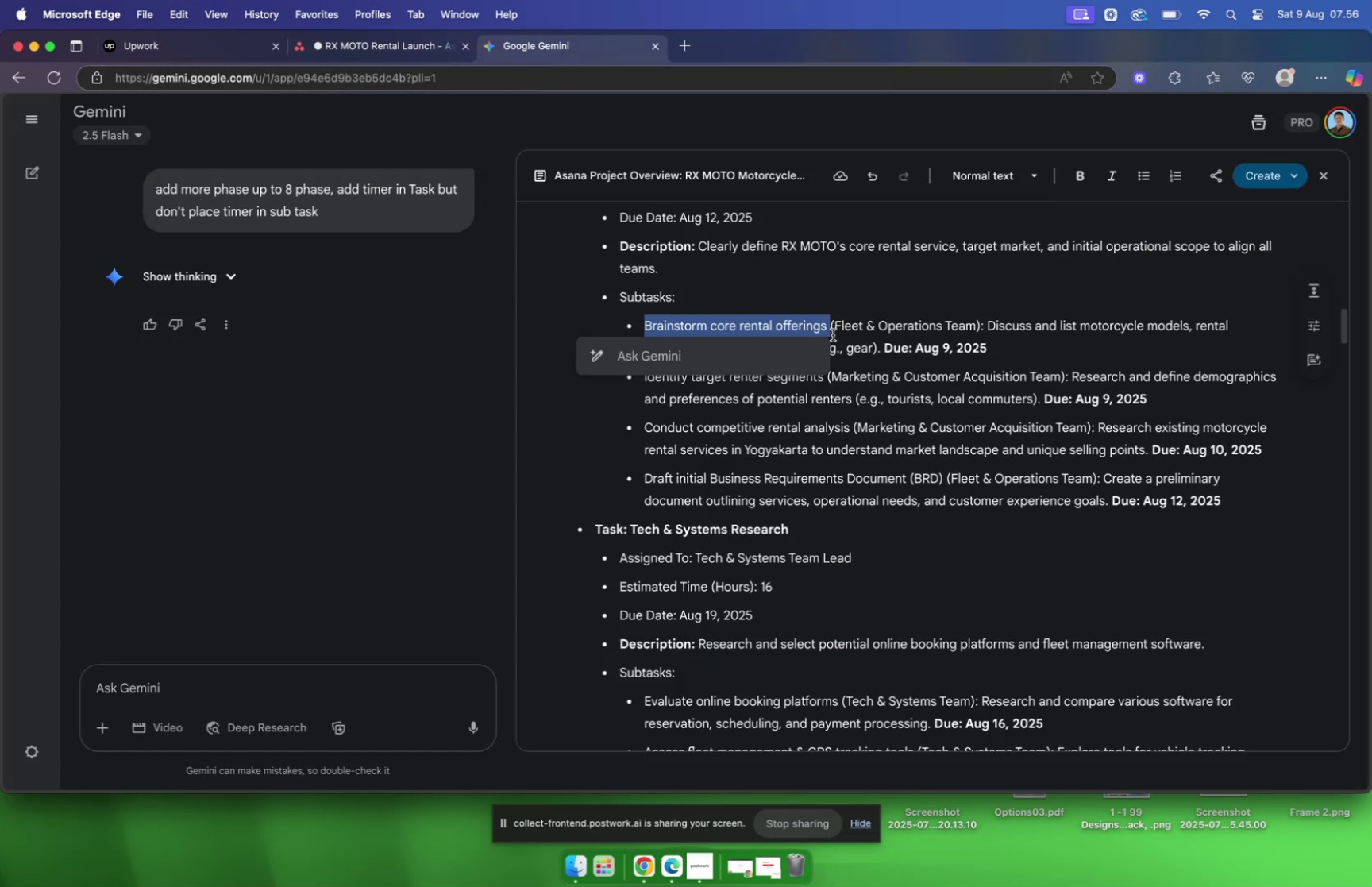 
scroll: coordinate [842, 335], scroll_direction: up, amount: 1.0
 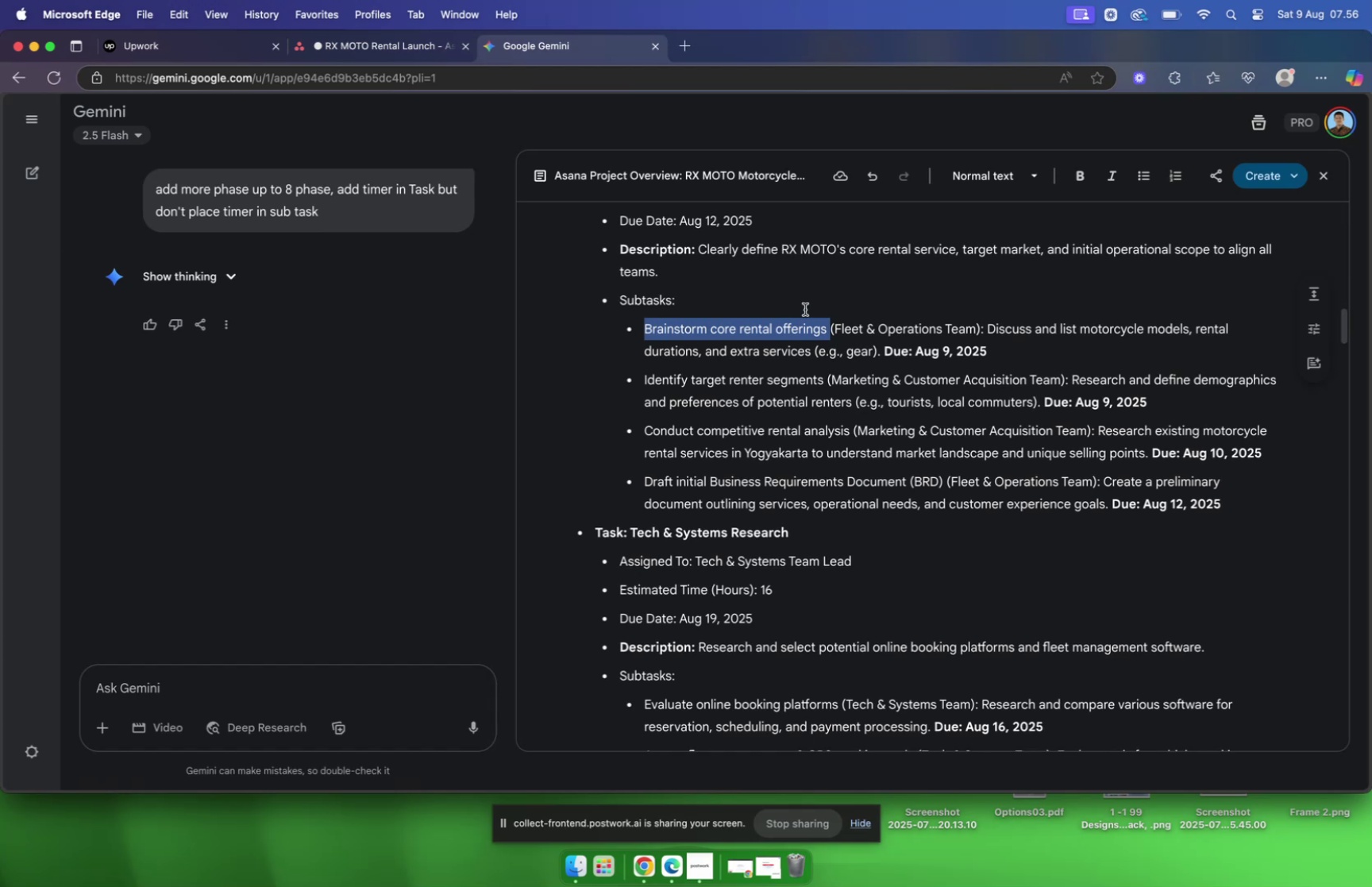 
wait(5.08)
 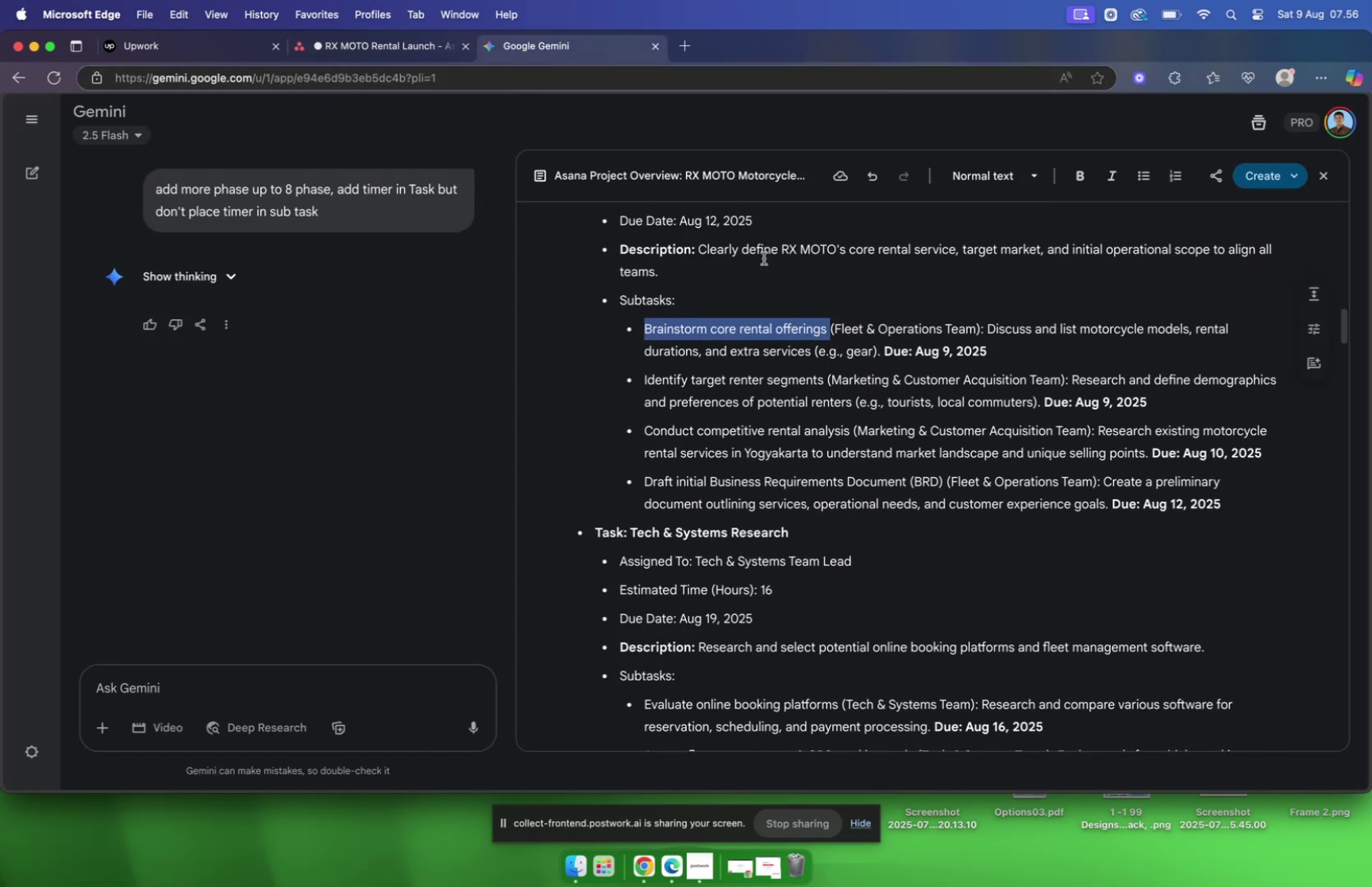 
scroll: coordinate [684, 266], scroll_direction: up, amount: 9.0
 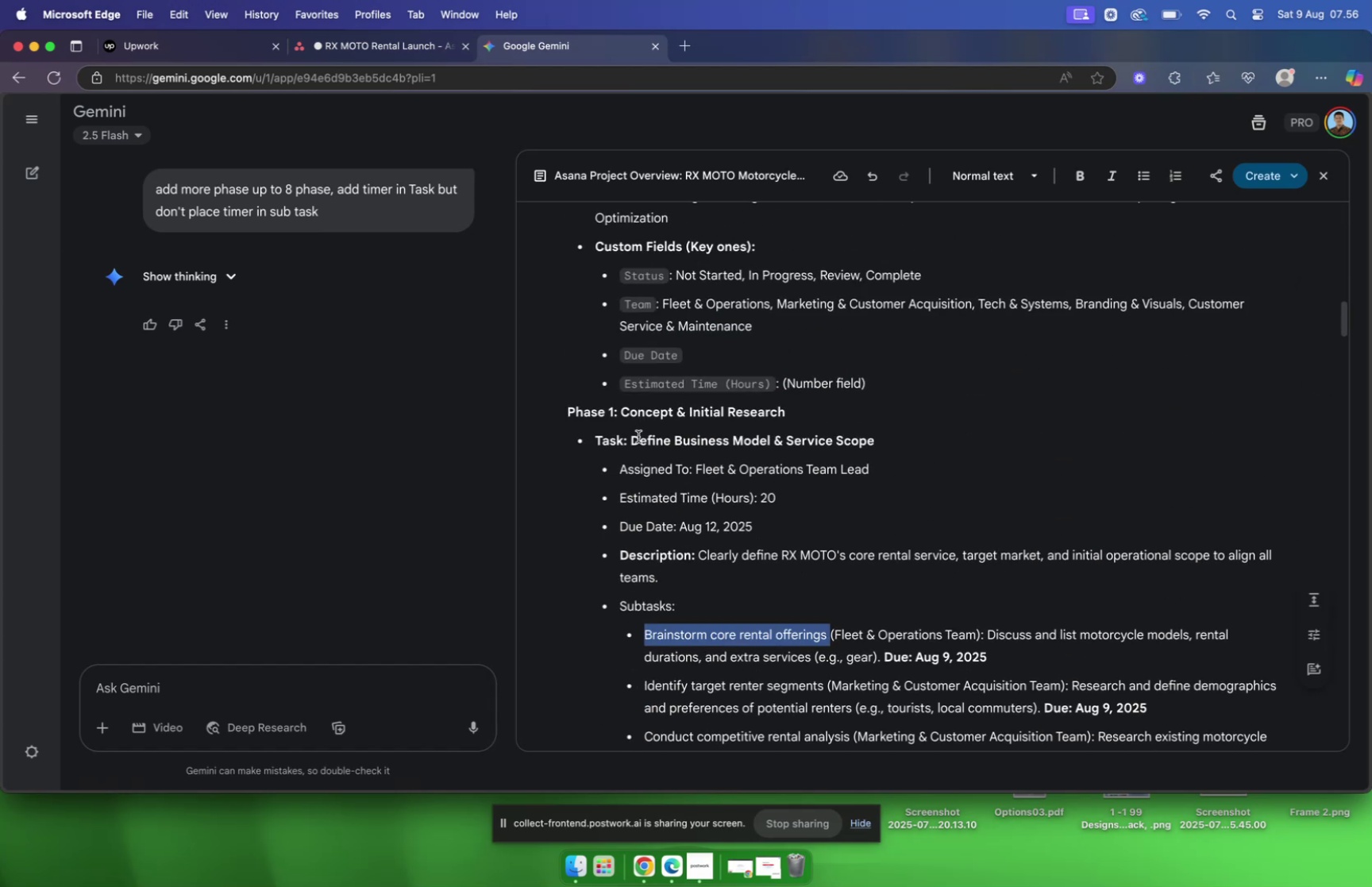 
left_click_drag(start_coordinate=[633, 439], to_coordinate=[889, 439])
 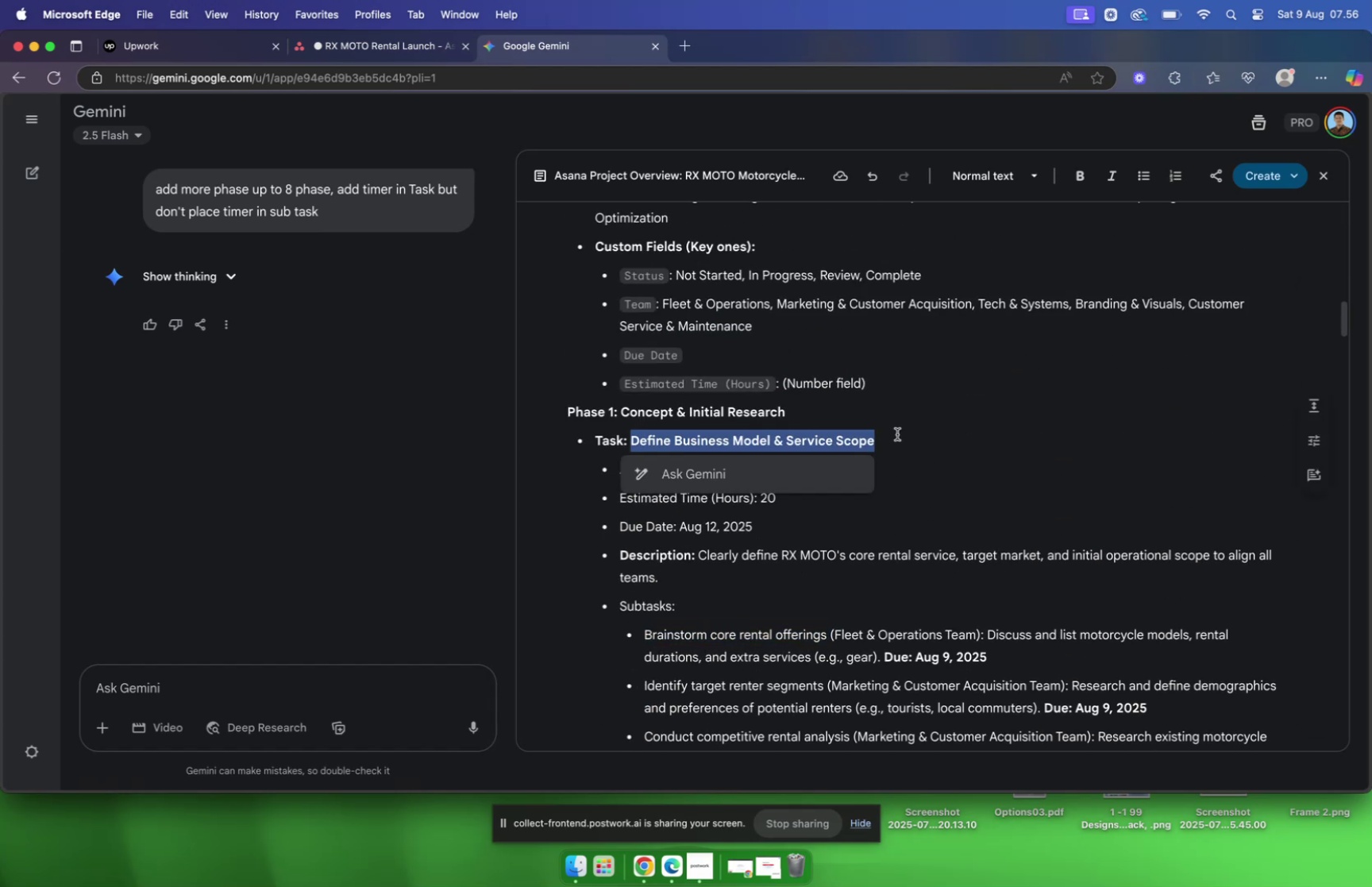 
key(Meta+C)
 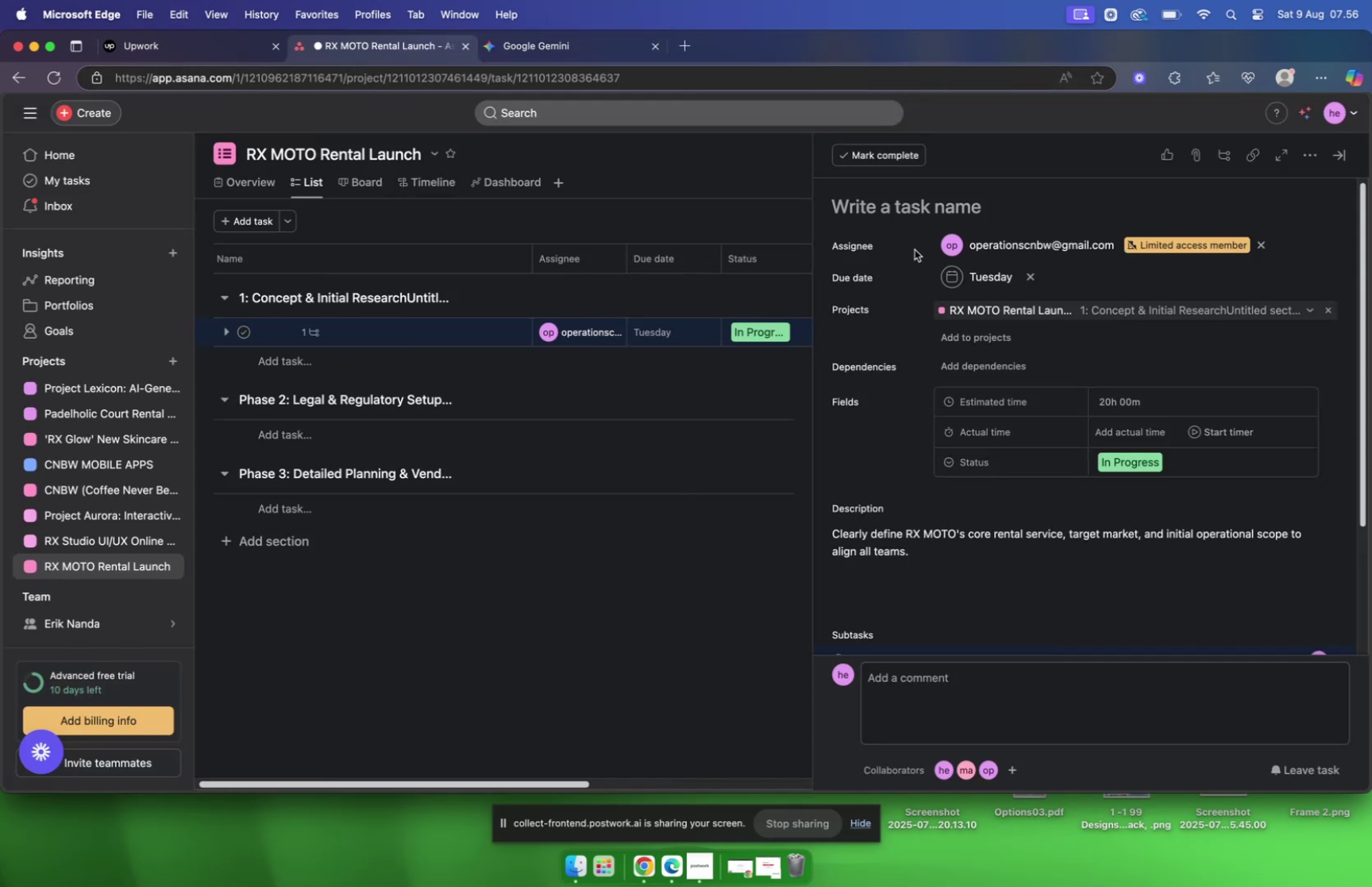 
left_click([903, 206])
 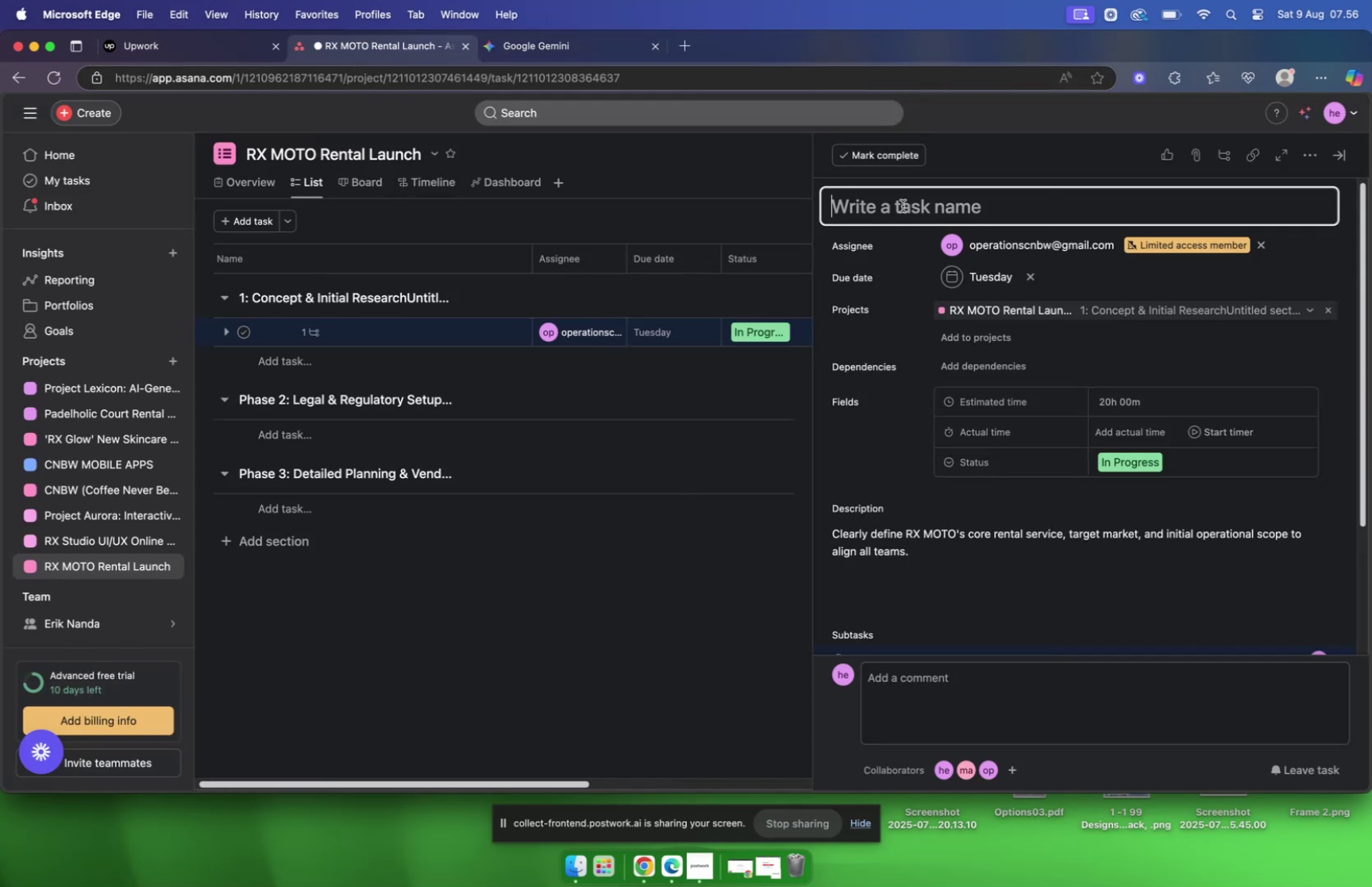 
key(Meta+V)
 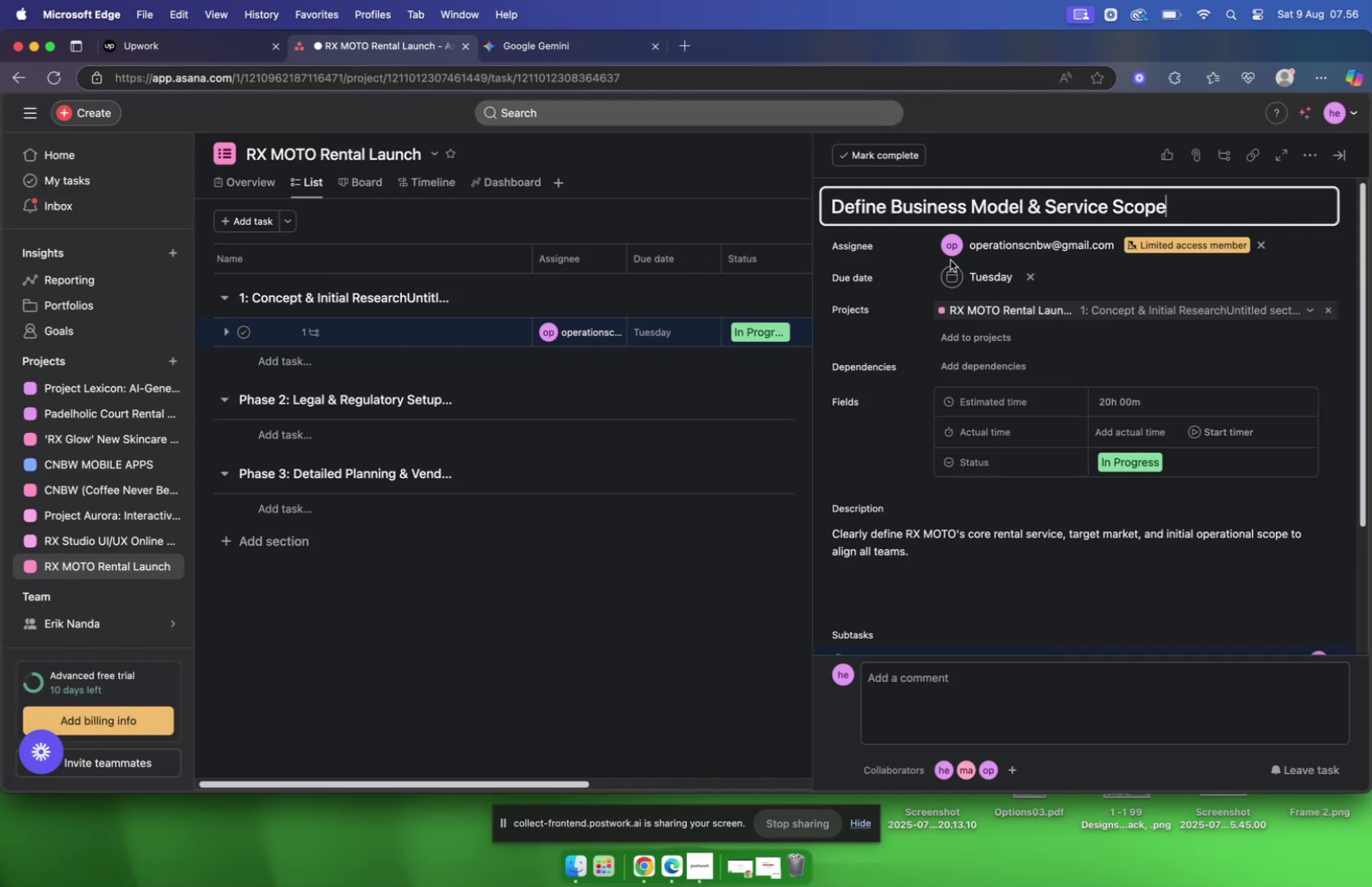 
mouse_move([1016, 327])
 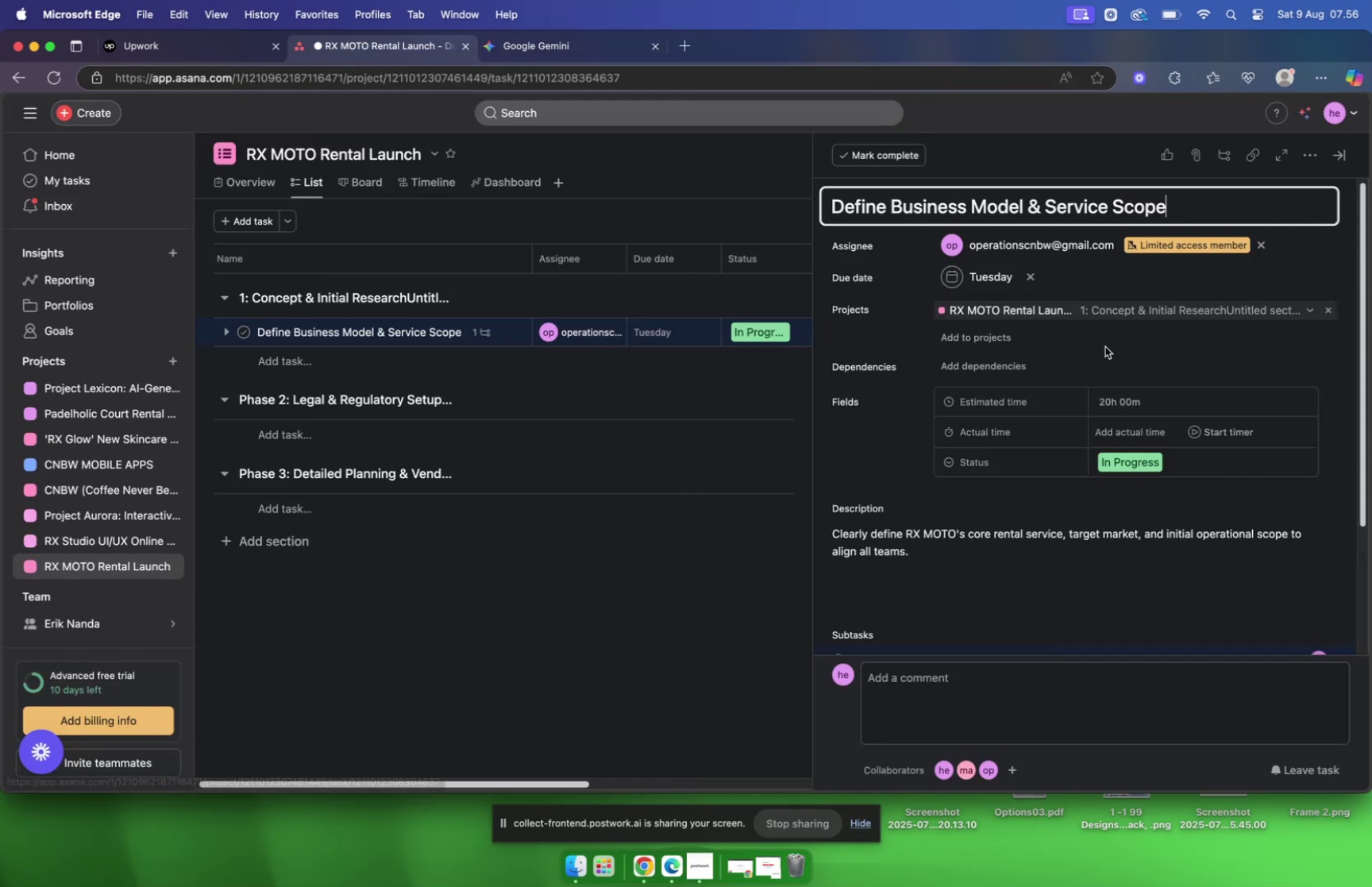 
scroll: coordinate [1105, 346], scroll_direction: down, amount: 10.0
 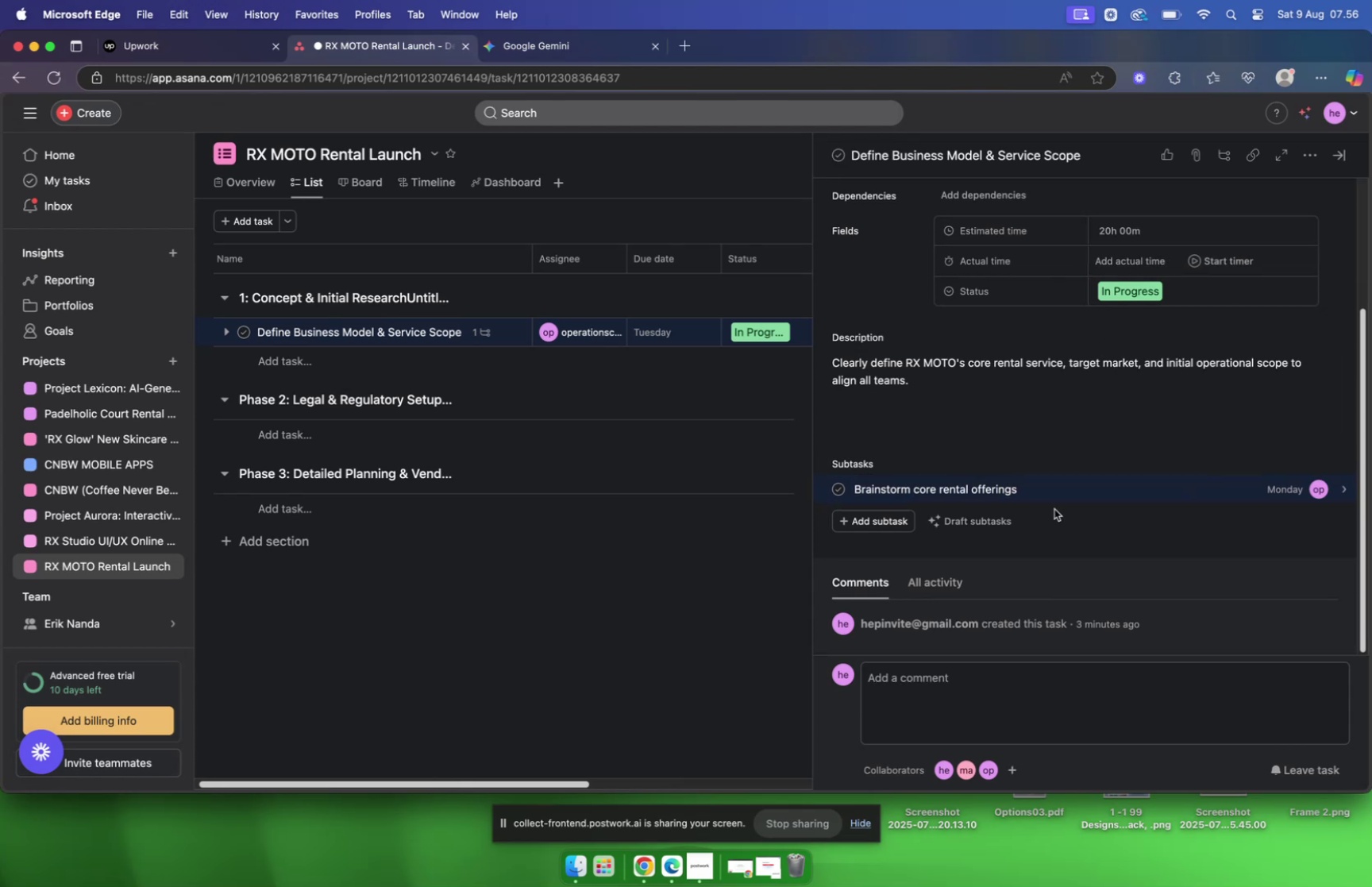 
left_click([875, 522])
 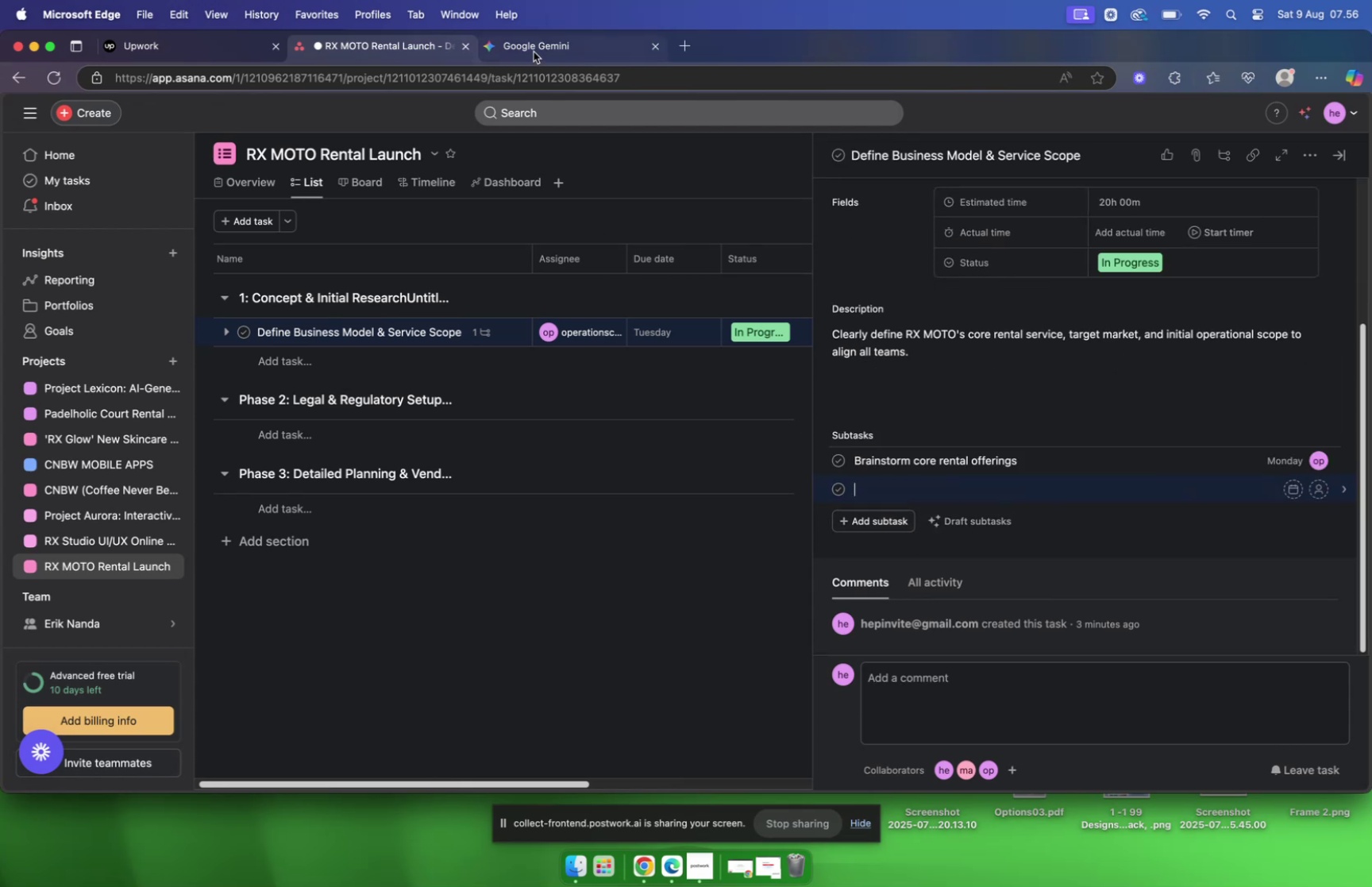 
left_click([534, 52])
 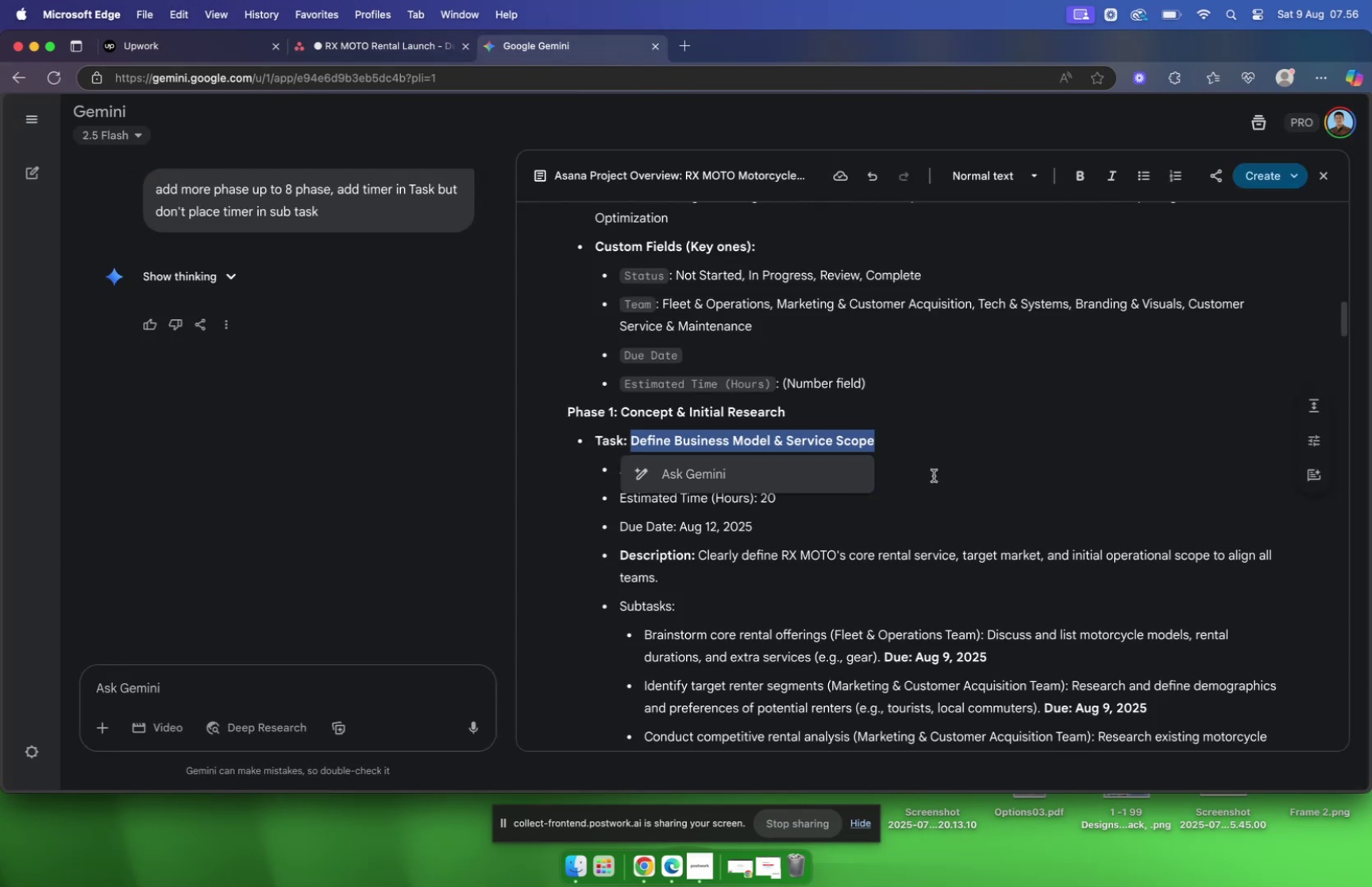 
left_click([962, 467])
 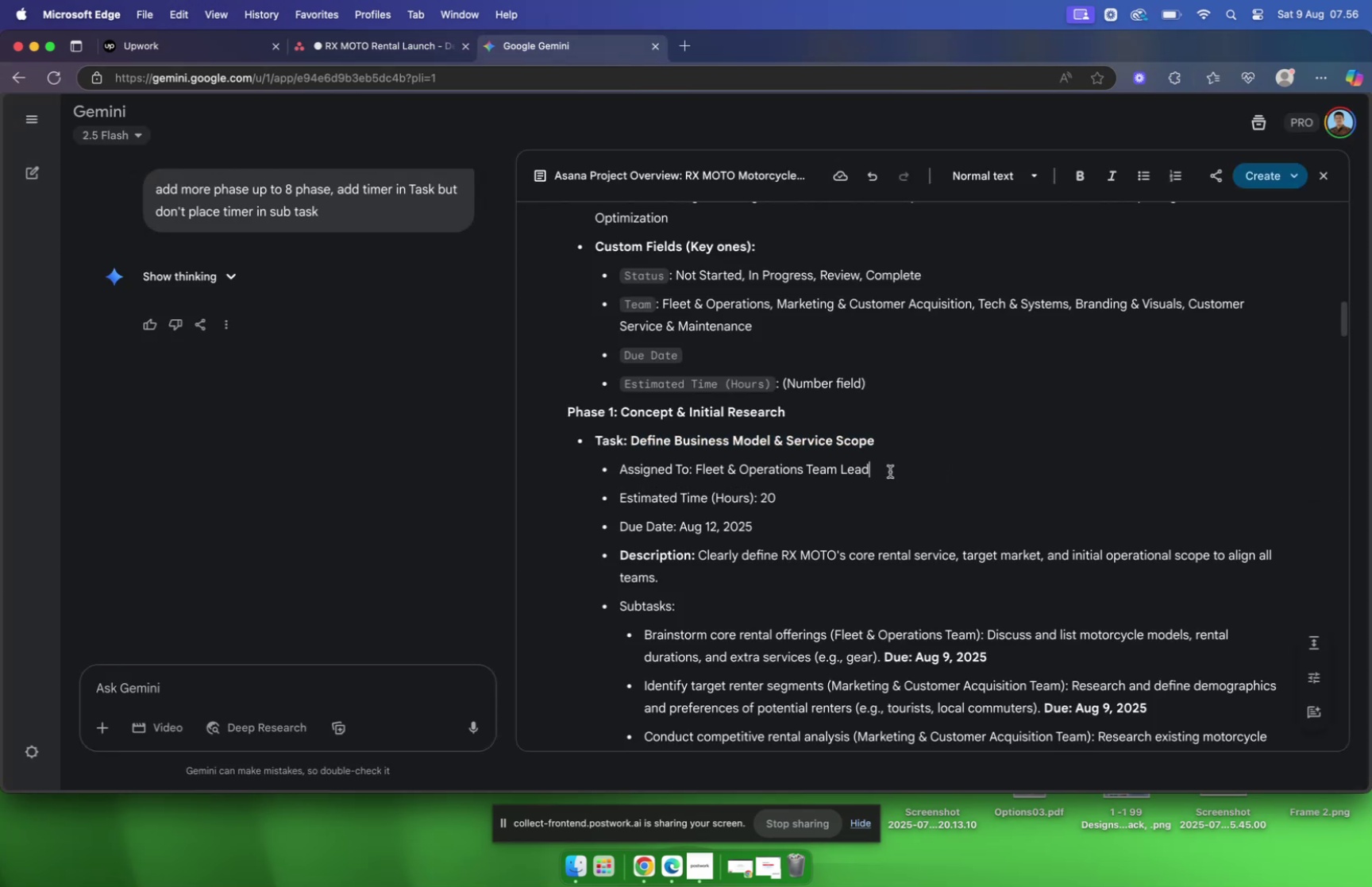 
scroll: coordinate [889, 471], scroll_direction: down, amount: 5.0
 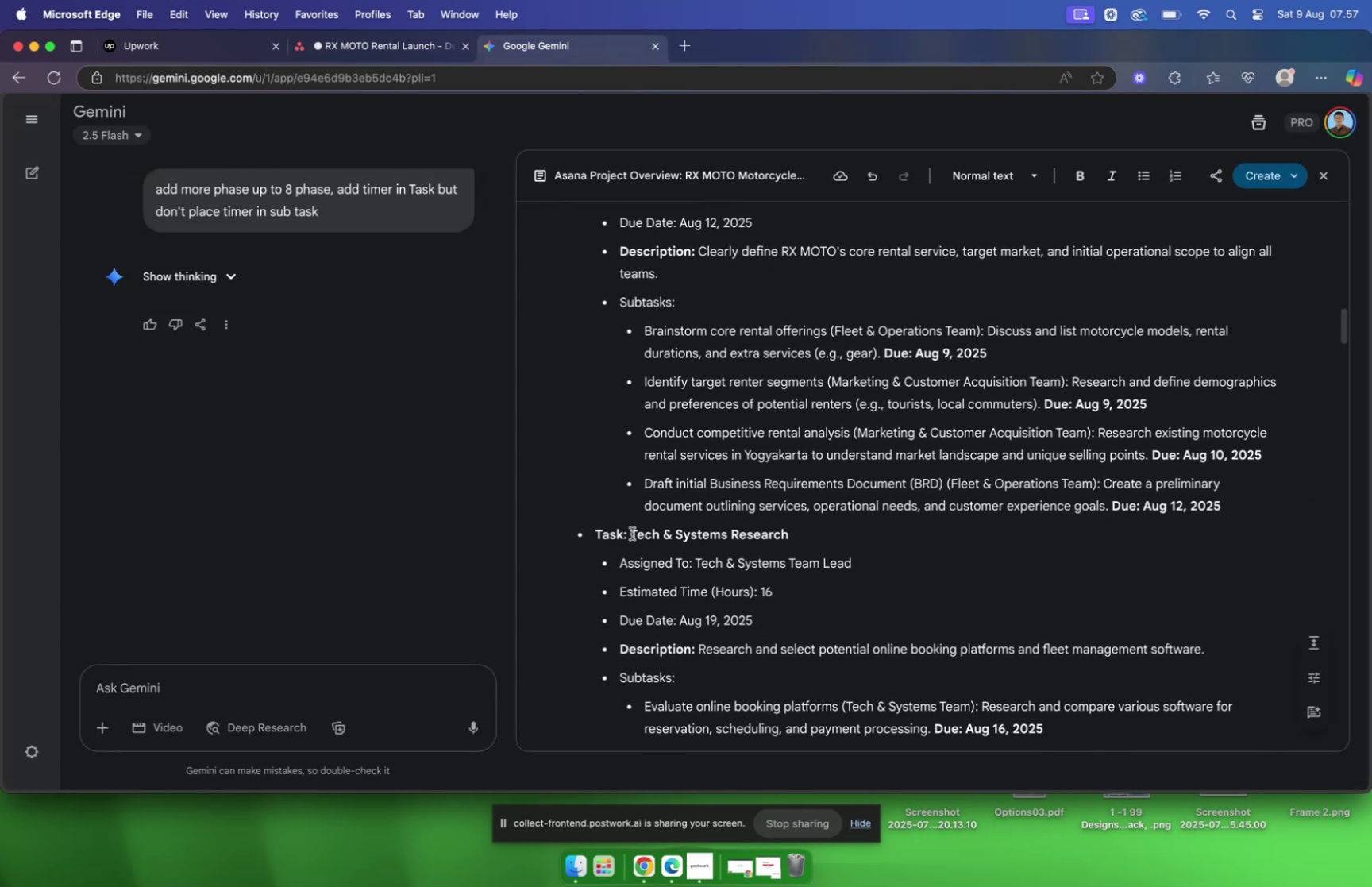 
left_click_drag(start_coordinate=[630, 533], to_coordinate=[820, 529])
 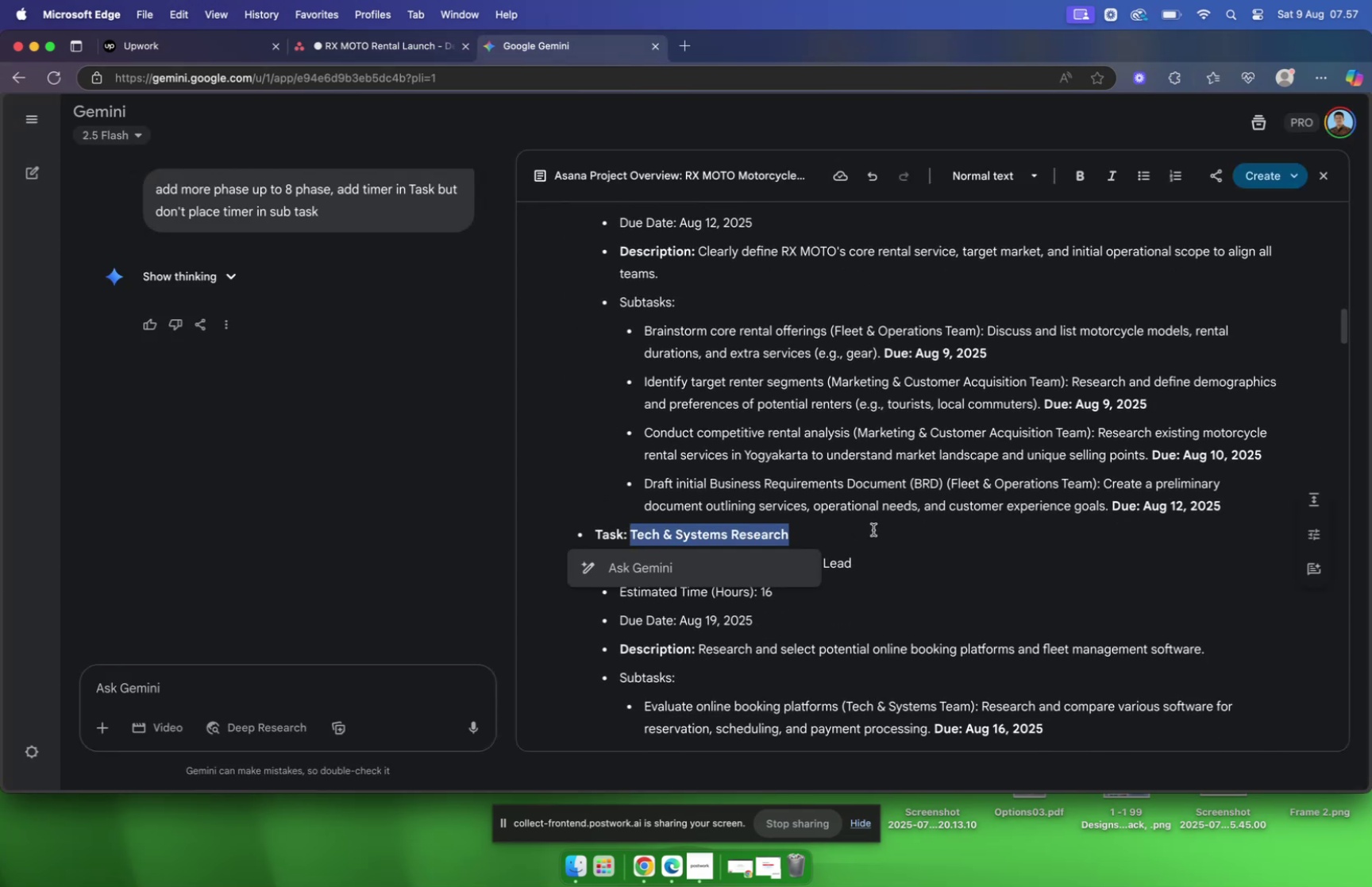 
key(Meta+C)
 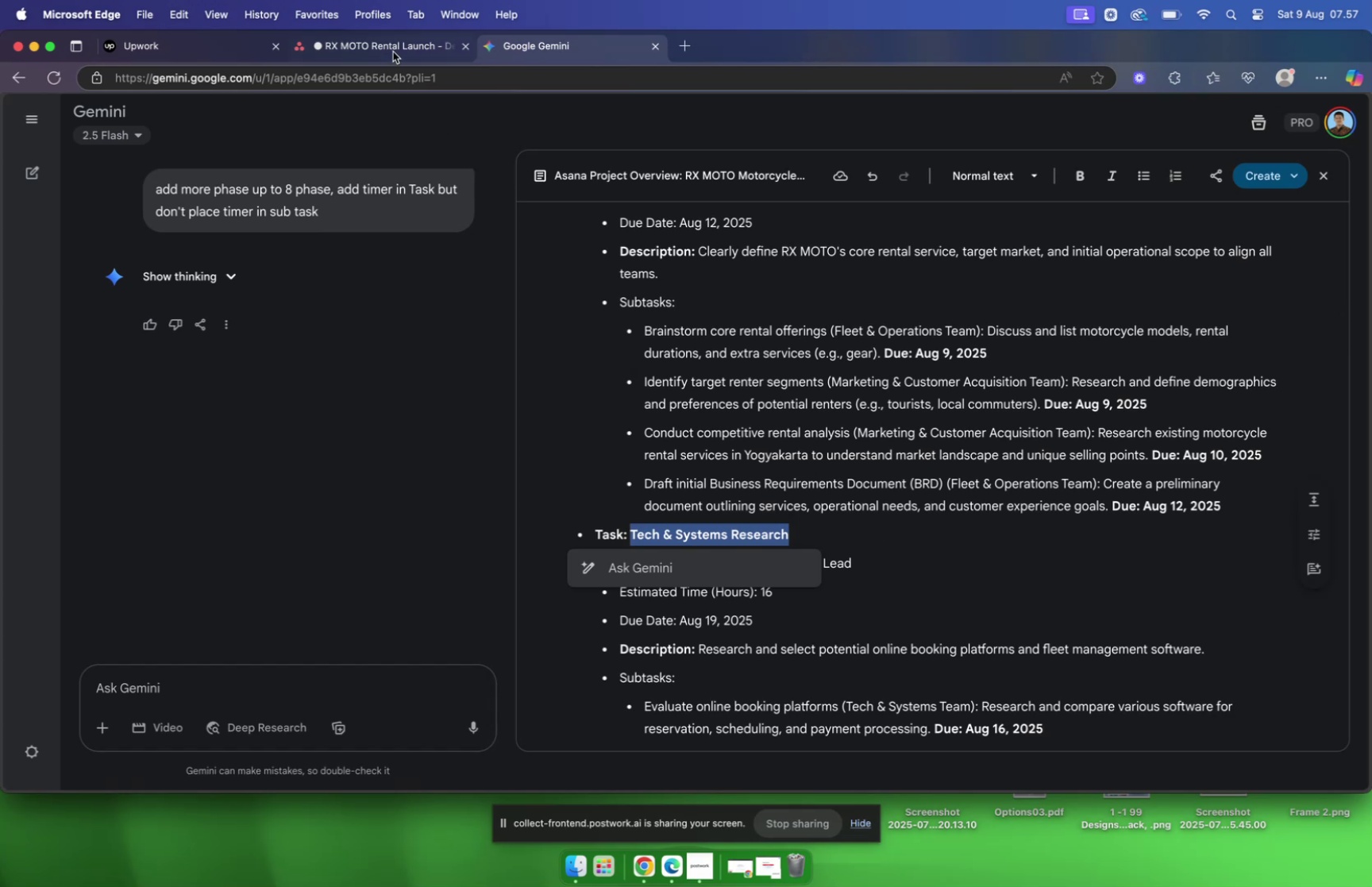 
left_click([391, 46])
 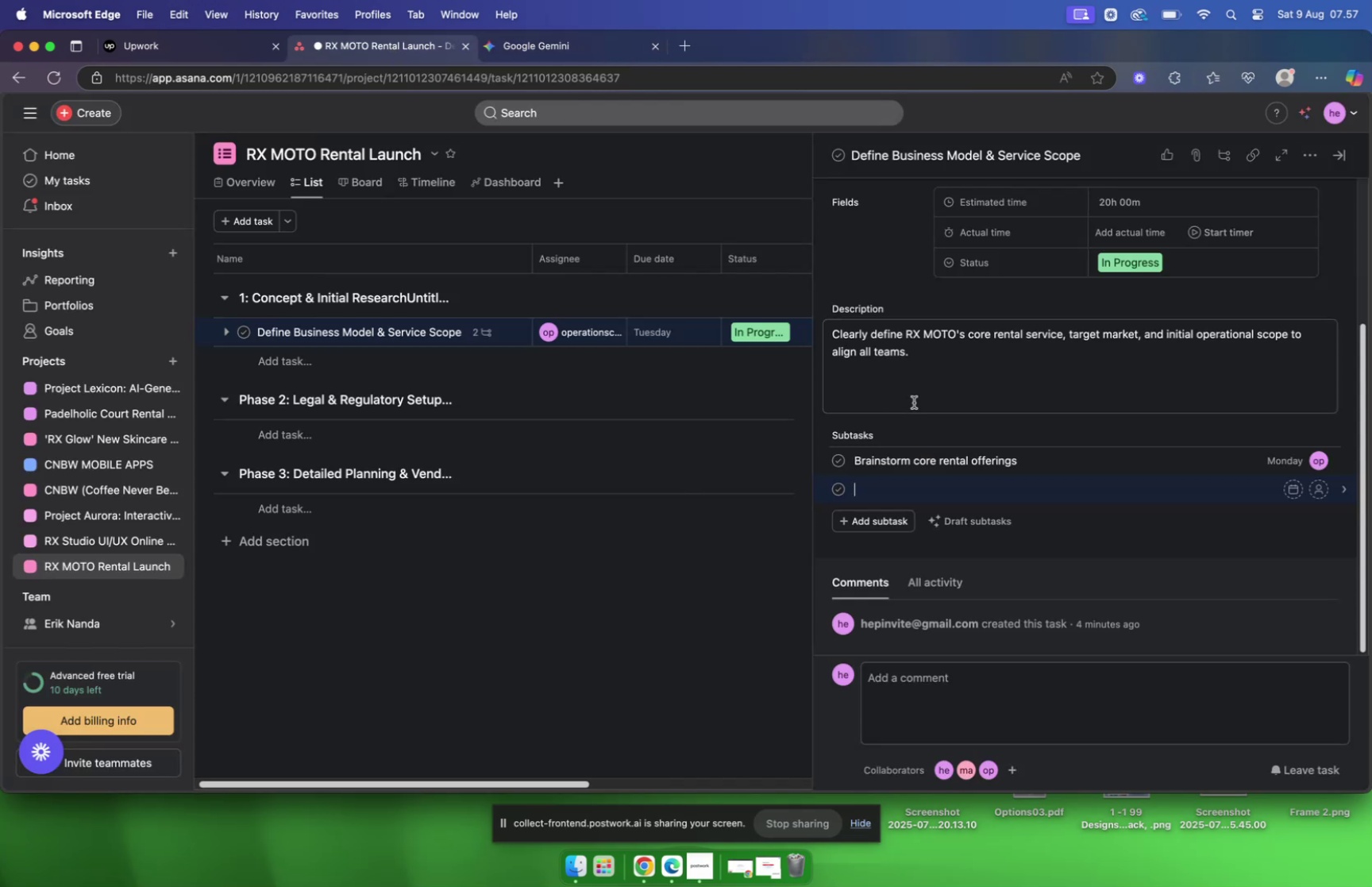 
key(Meta+V)
 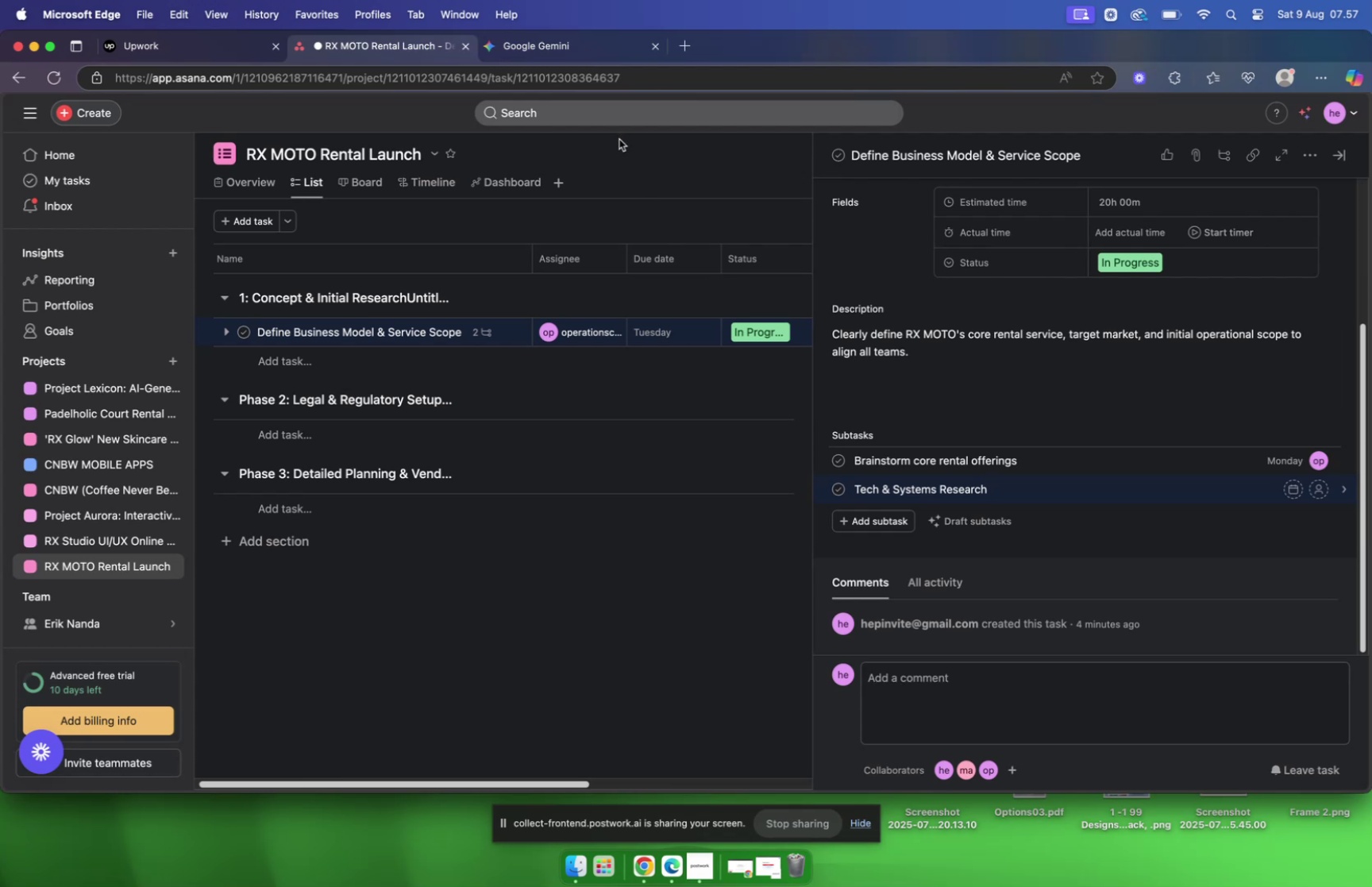 
wait(16.87)
 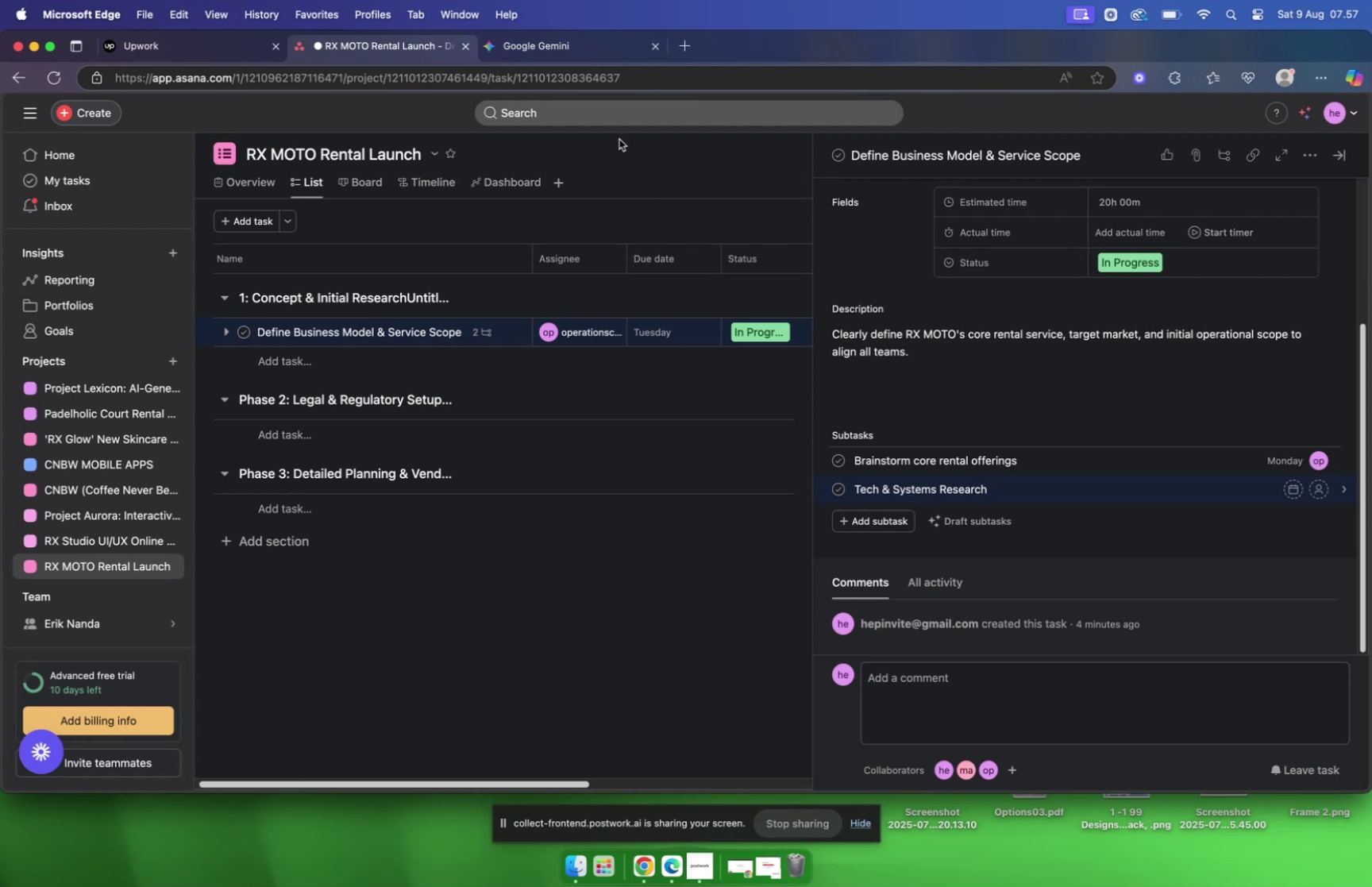 
left_click([611, 52])
 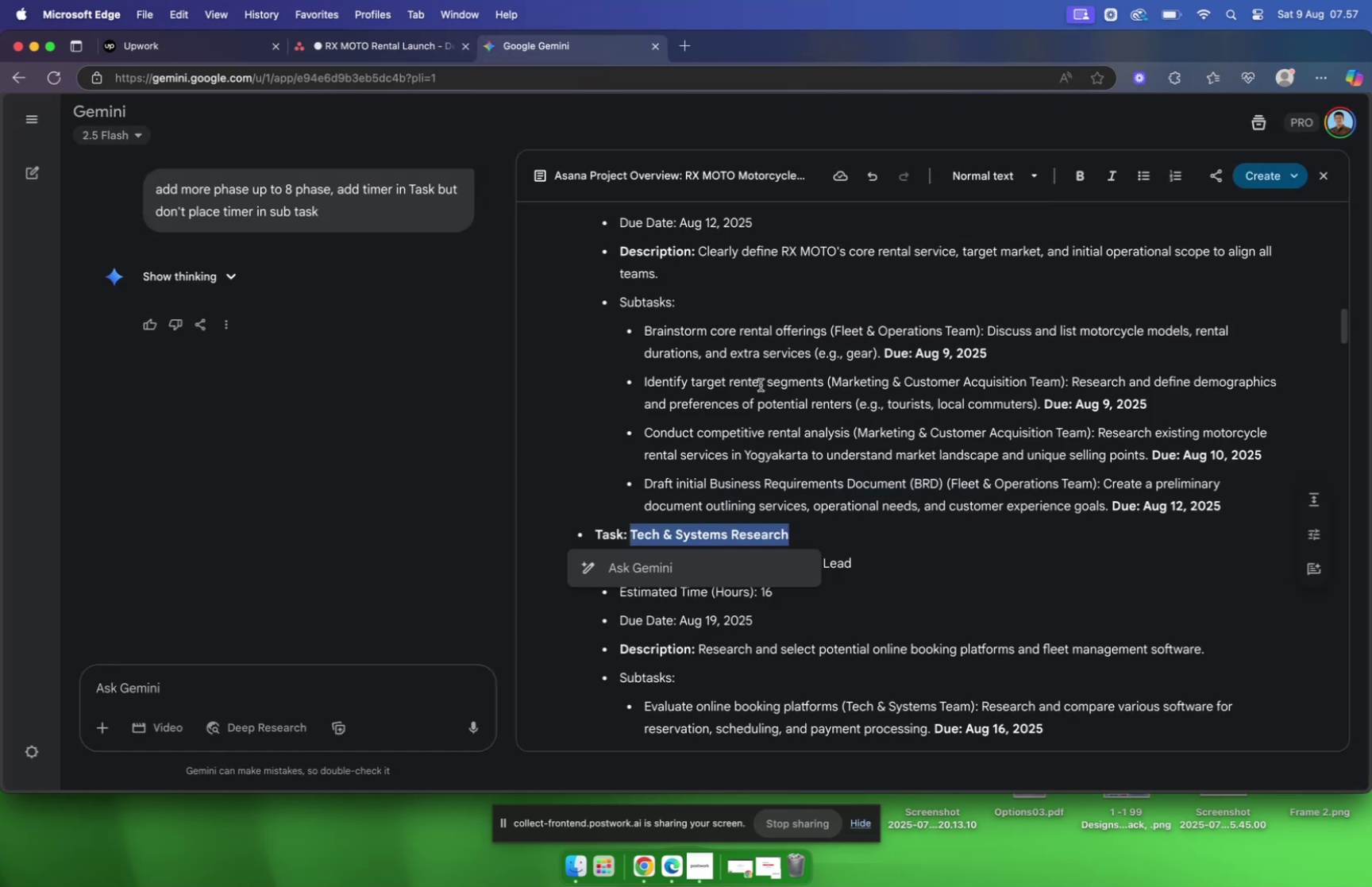 
scroll: coordinate [795, 430], scroll_direction: down, amount: 2.0
 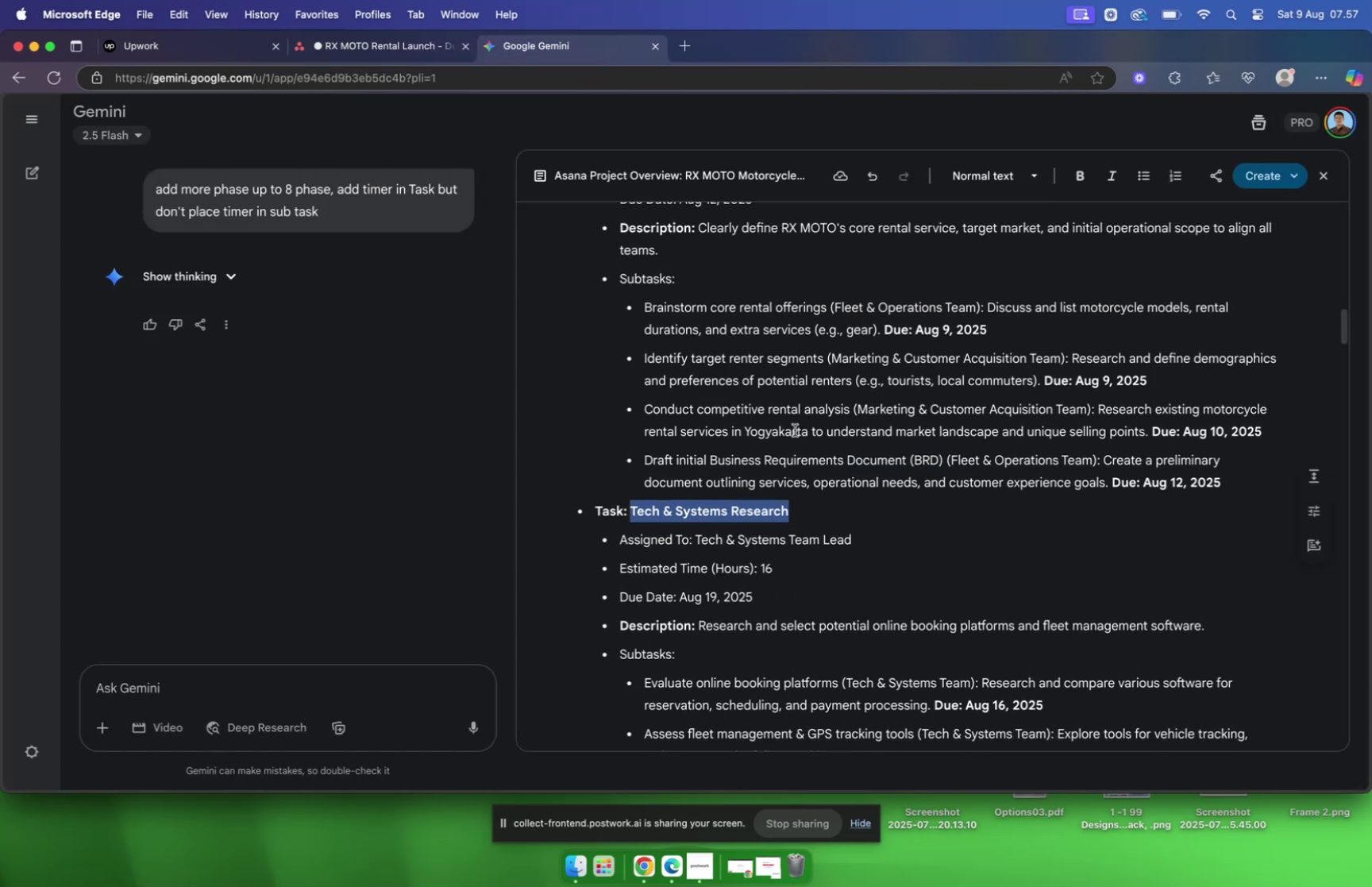 
wait(5.1)
 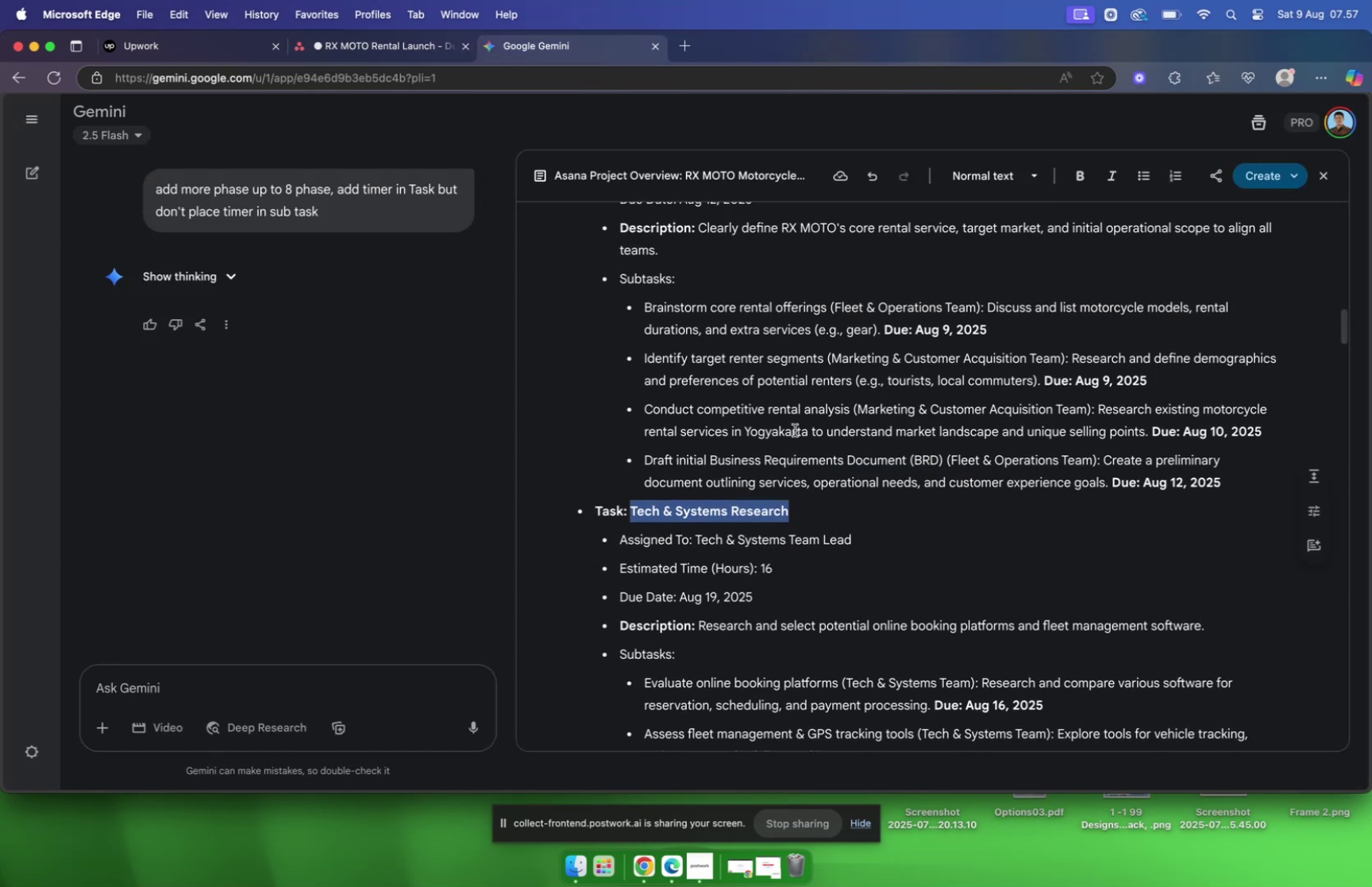 
left_click([375, 44])
 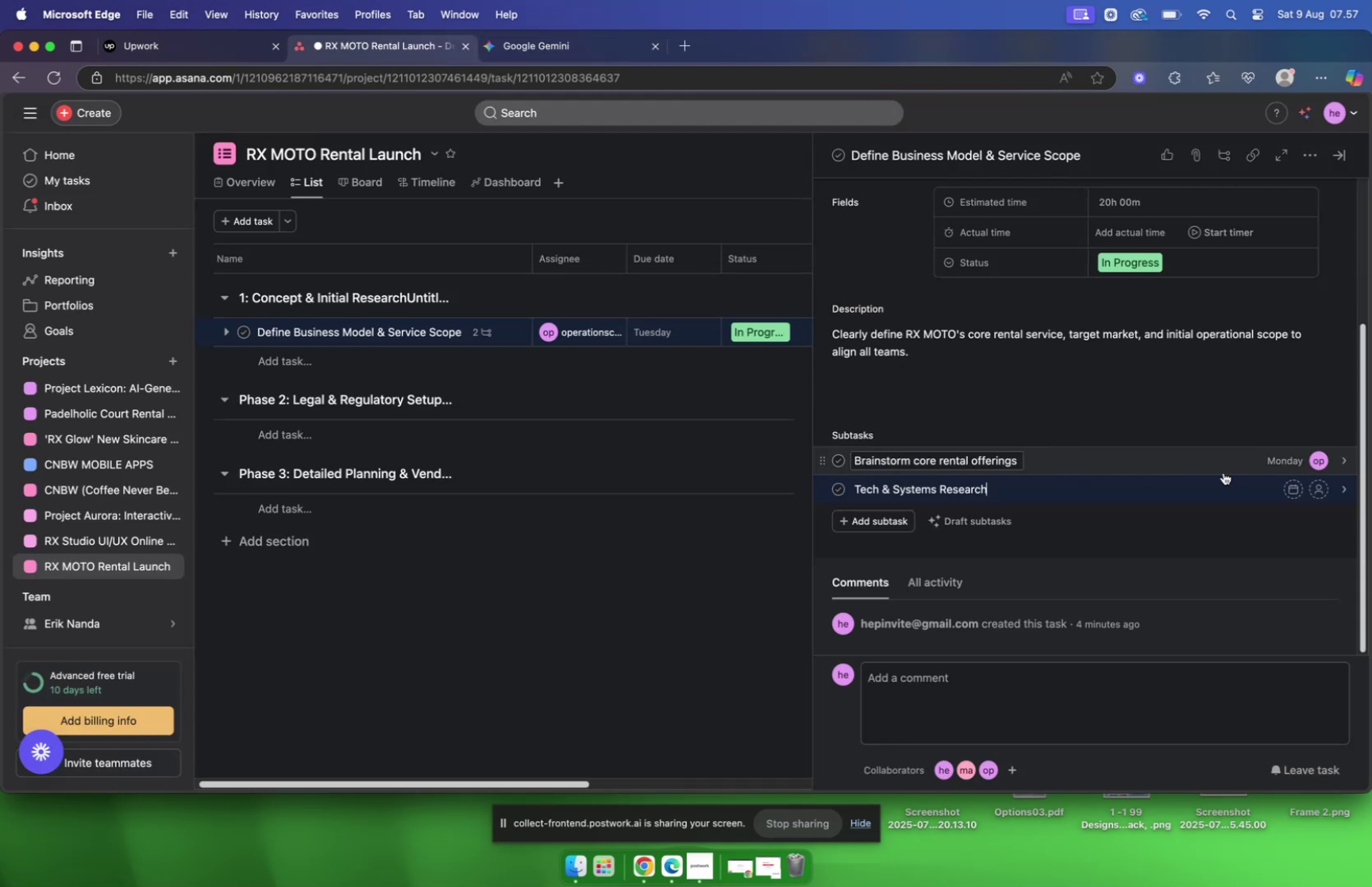 
left_click([1323, 490])
 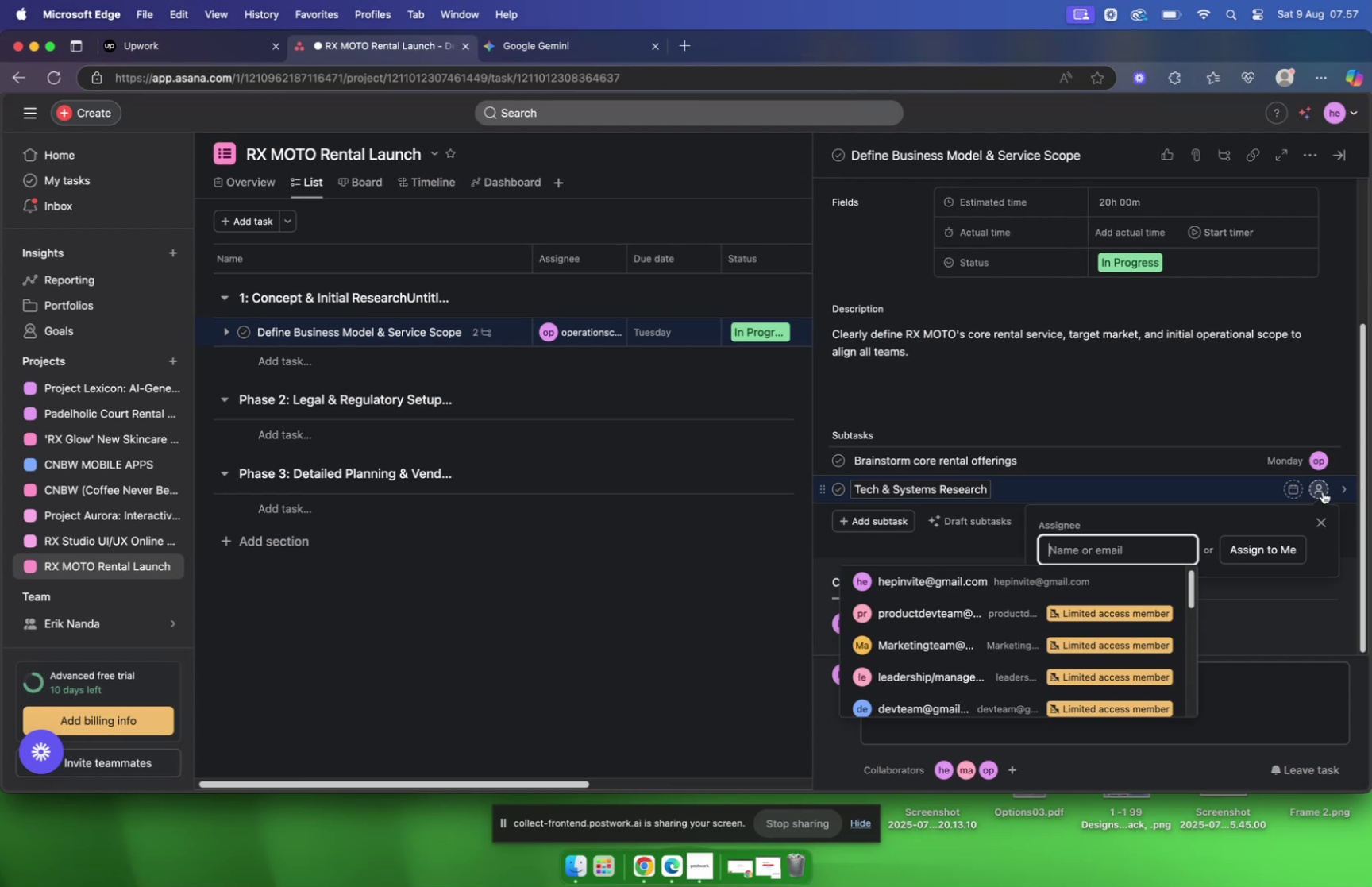 
type(tec)
key(Backspace)
key(Backspace)
key(Backspace)
key(Backspace)
key(Backspace)
key(Backspace)
type(dev)
 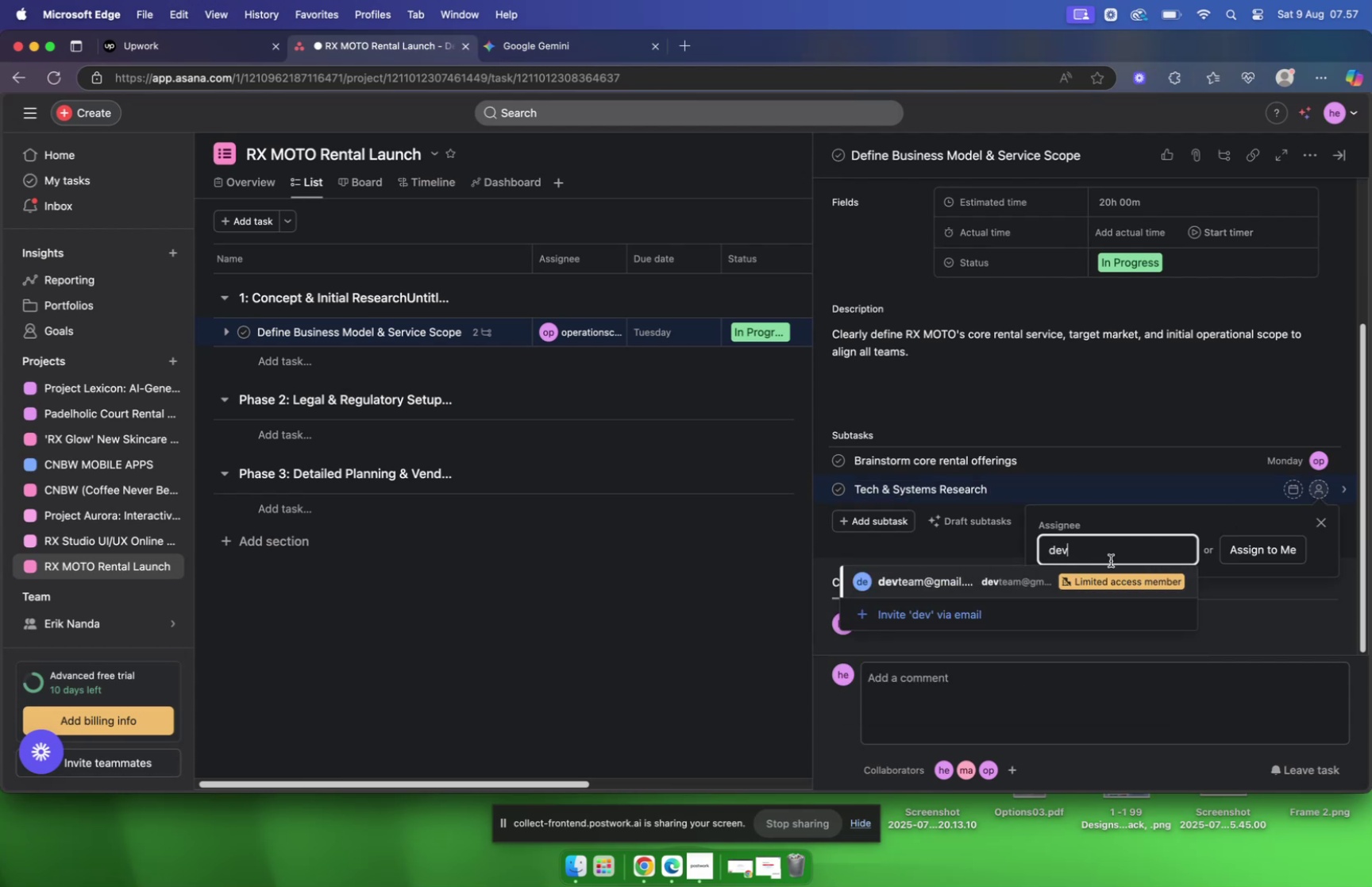 
left_click([934, 583])
 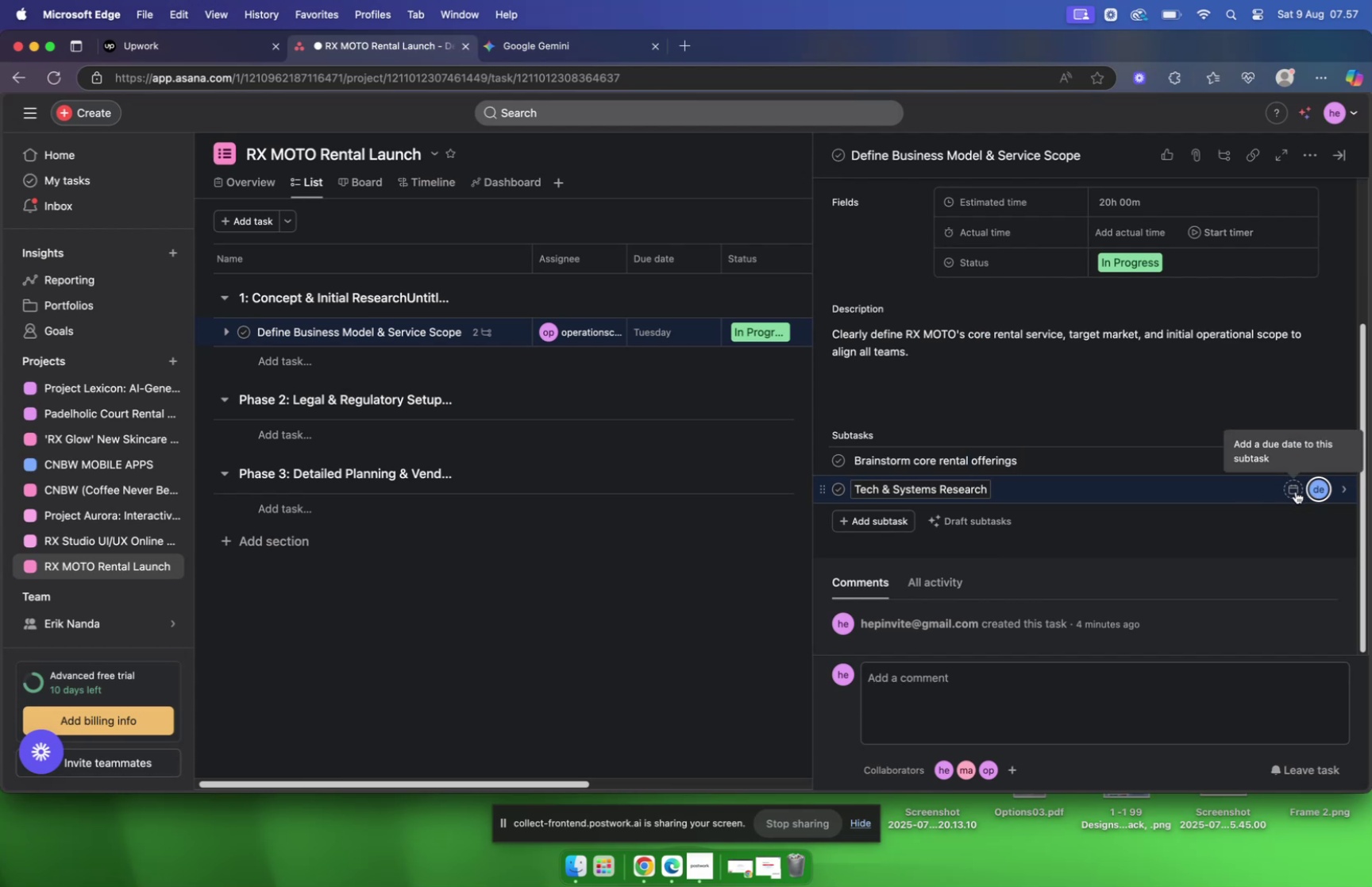 
wait(7.14)
 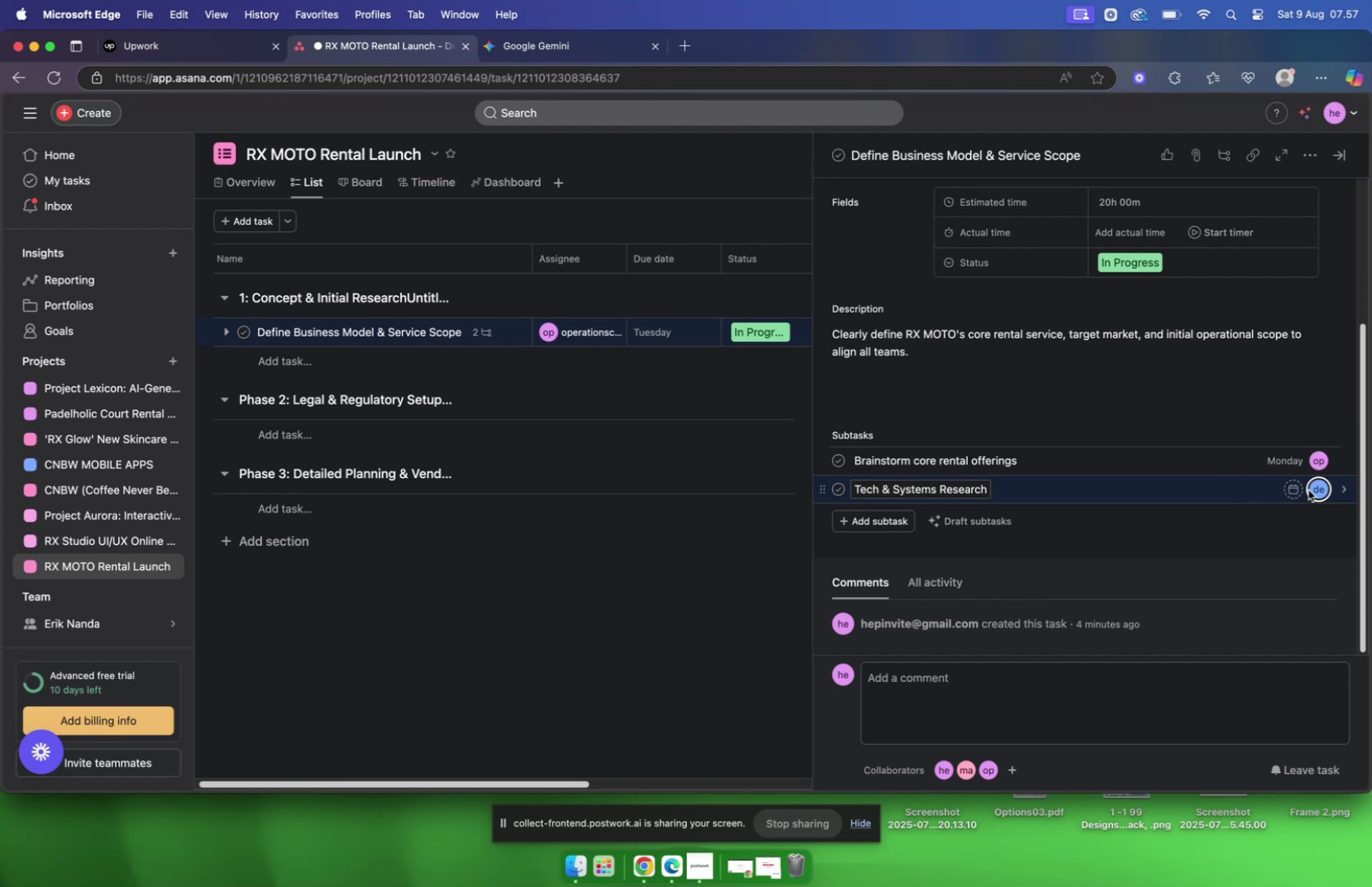 
left_click([1316, 490])
 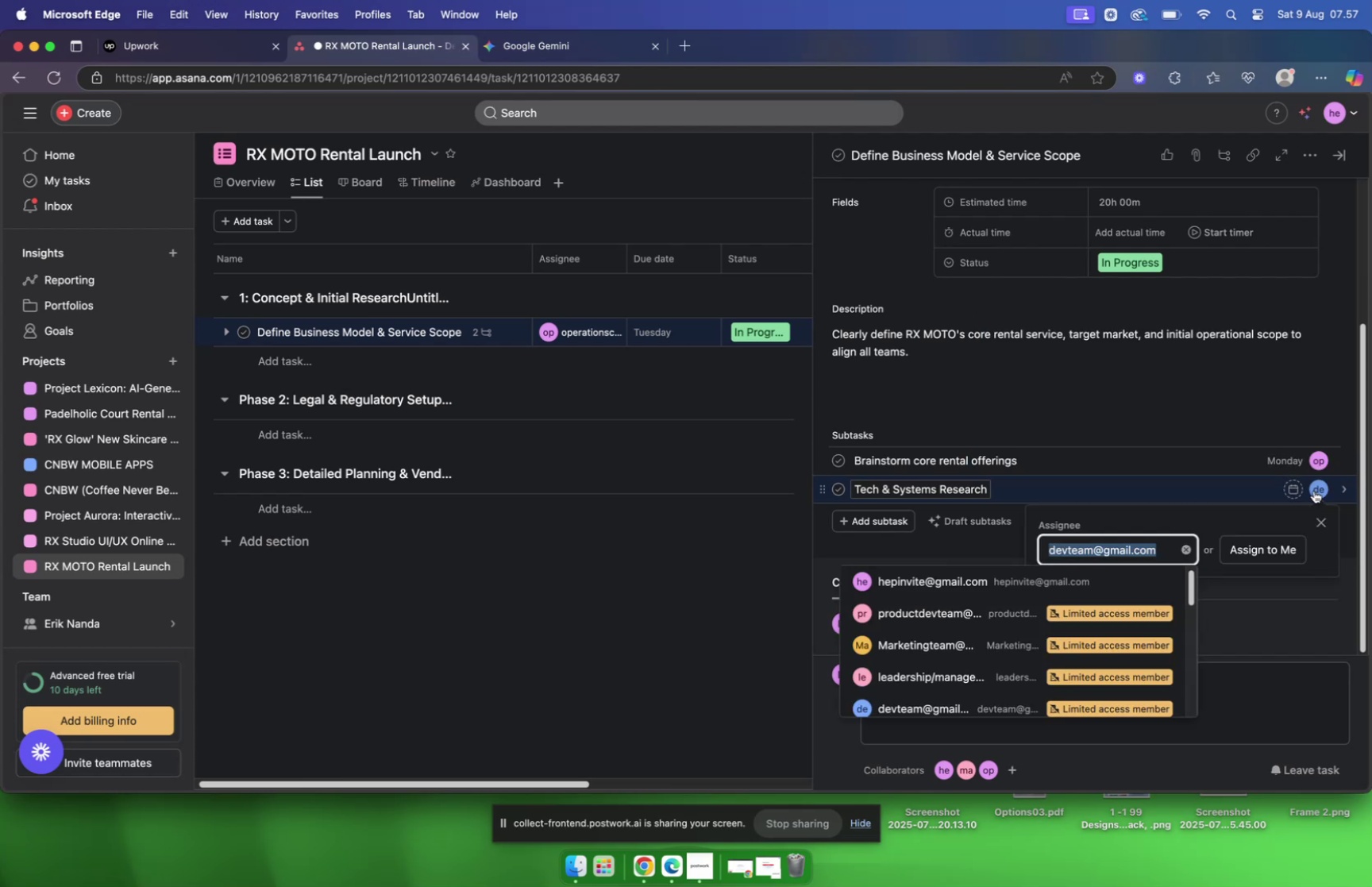 
type(rese)
key(Backspace)
key(Backspace)
key(Backspace)
key(Backspace)
key(Backspace)
key(Backspace)
 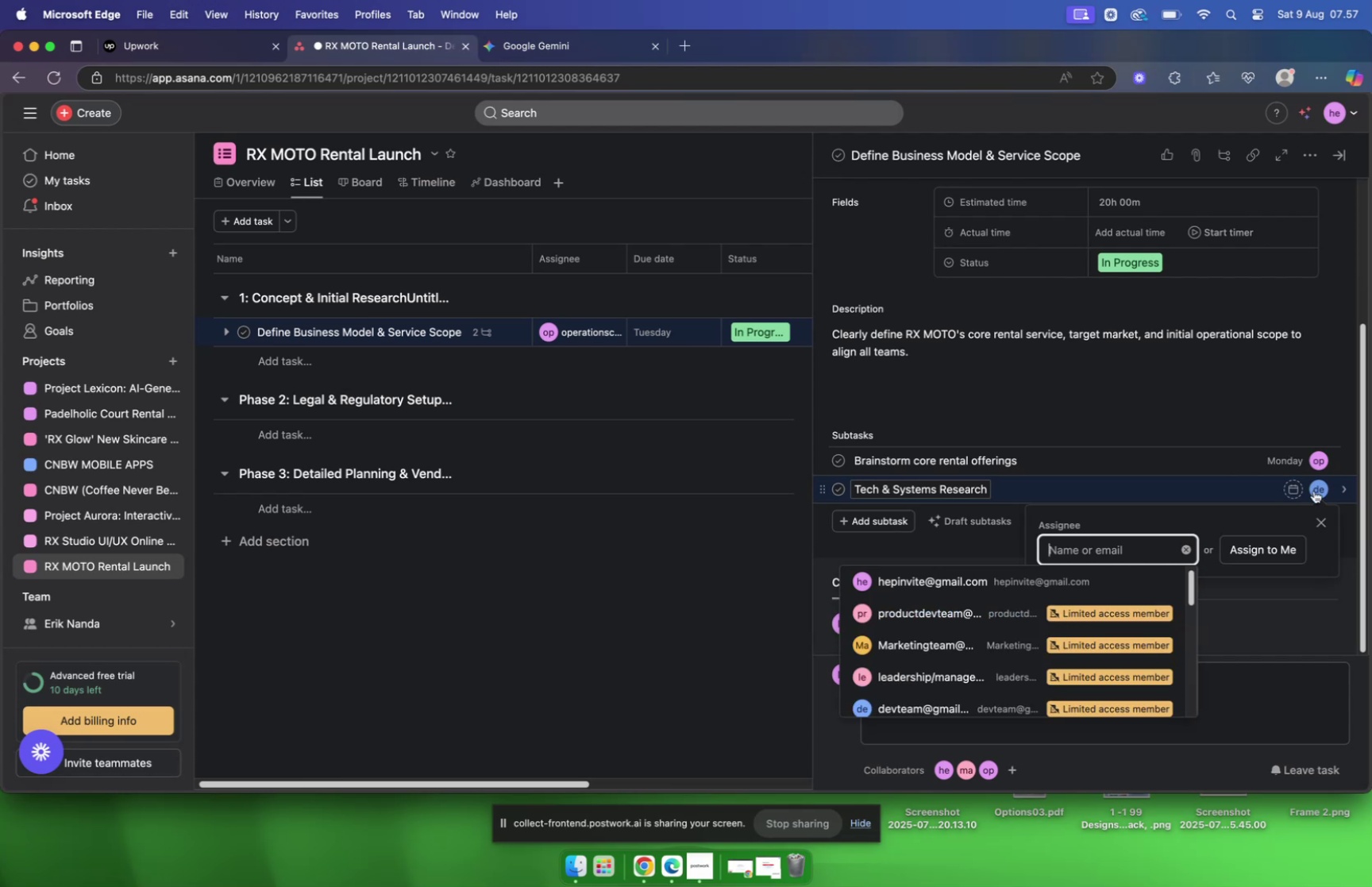 
wait(5.27)
 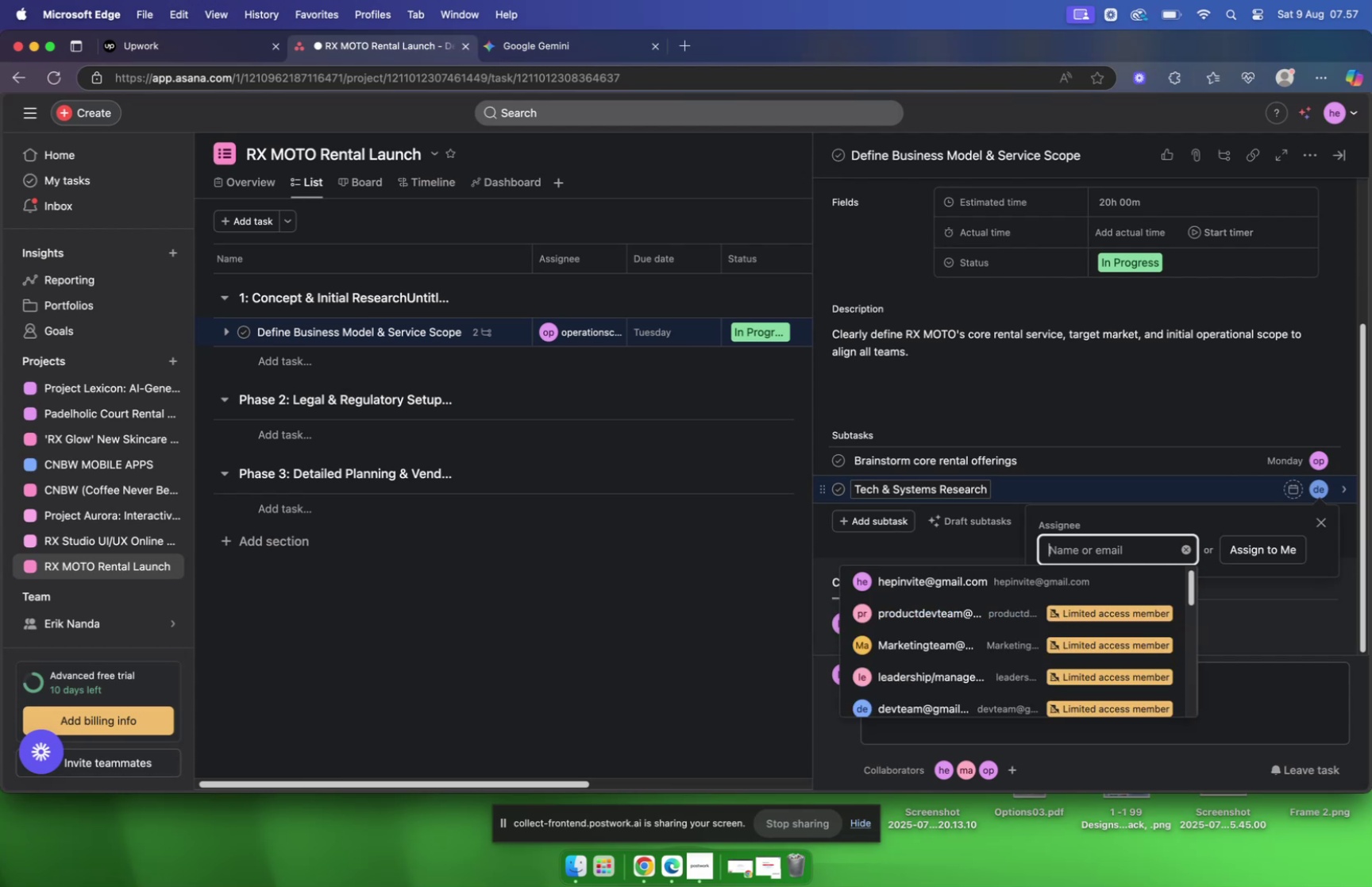 
left_click([927, 604])
 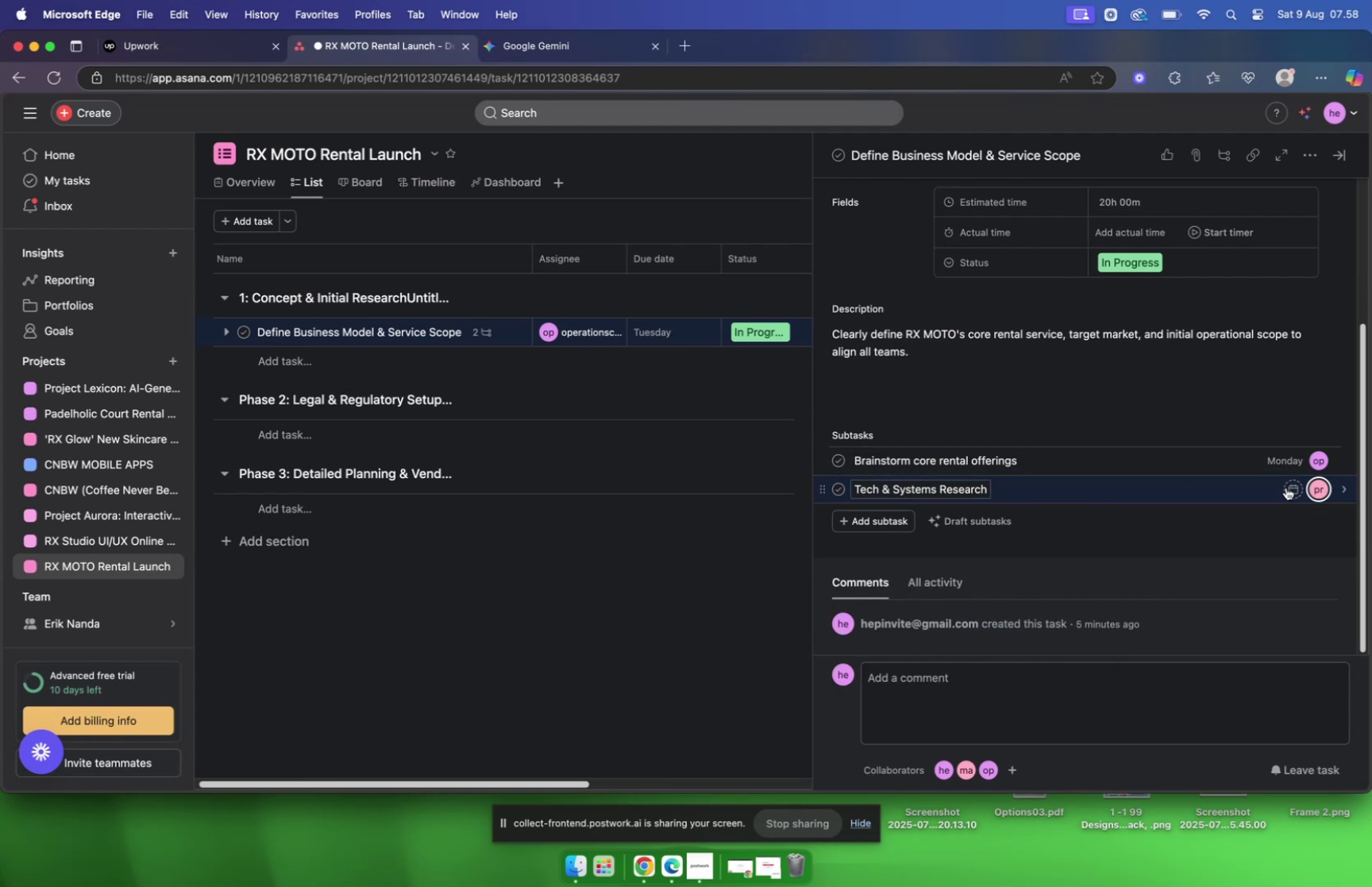 
left_click([1288, 487])
 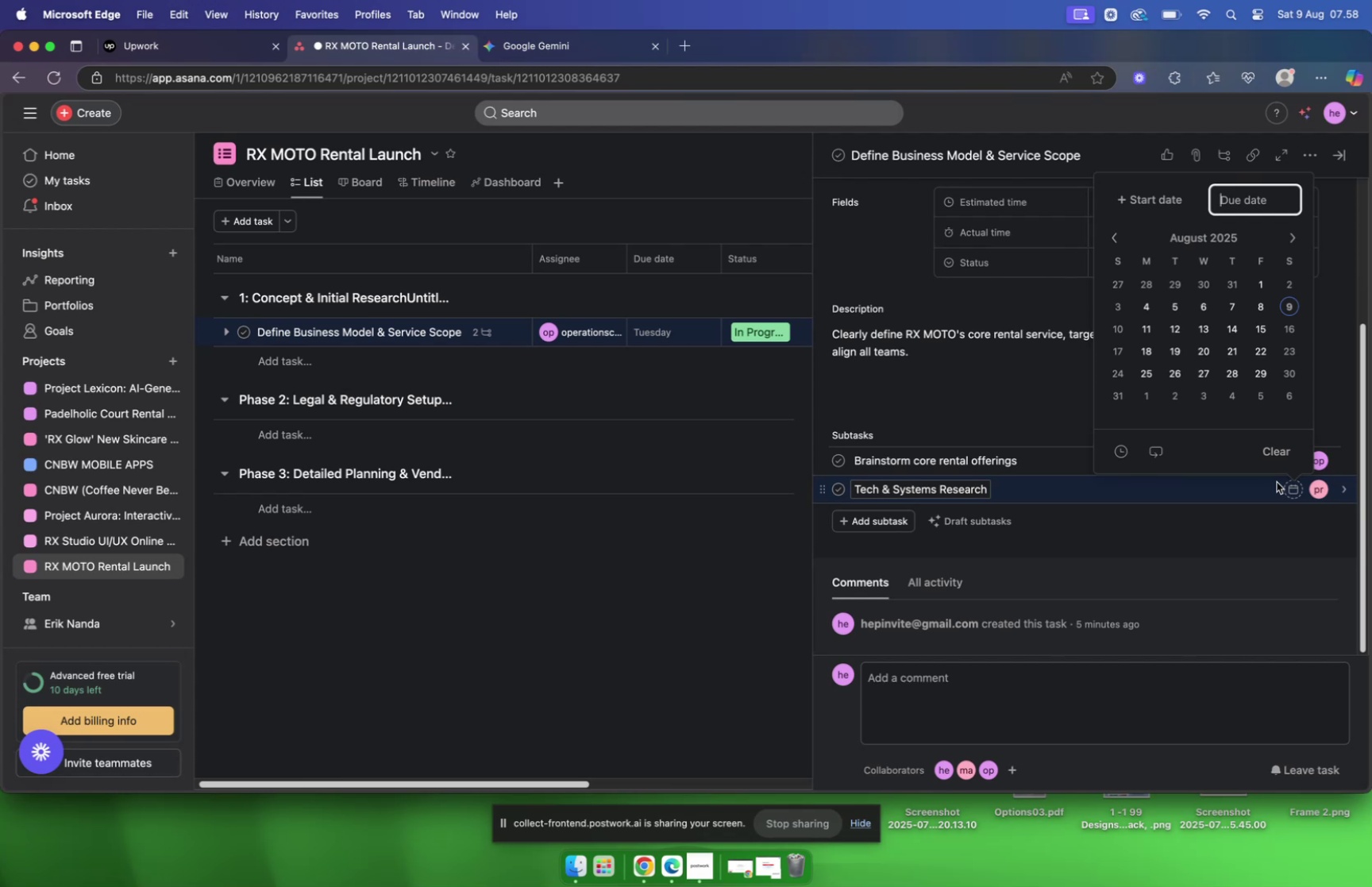 
wait(5.51)
 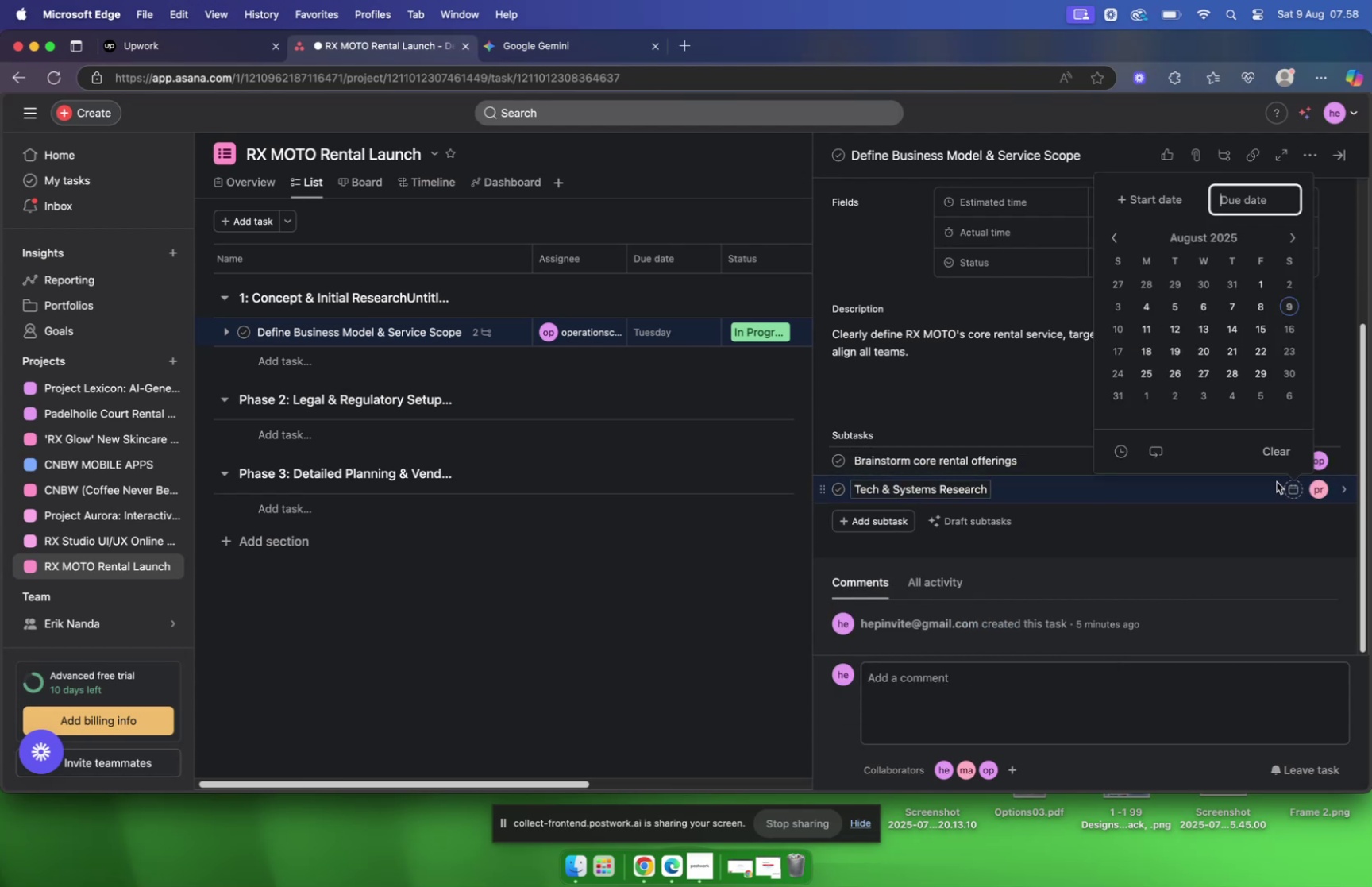 
left_click([1262, 305])
 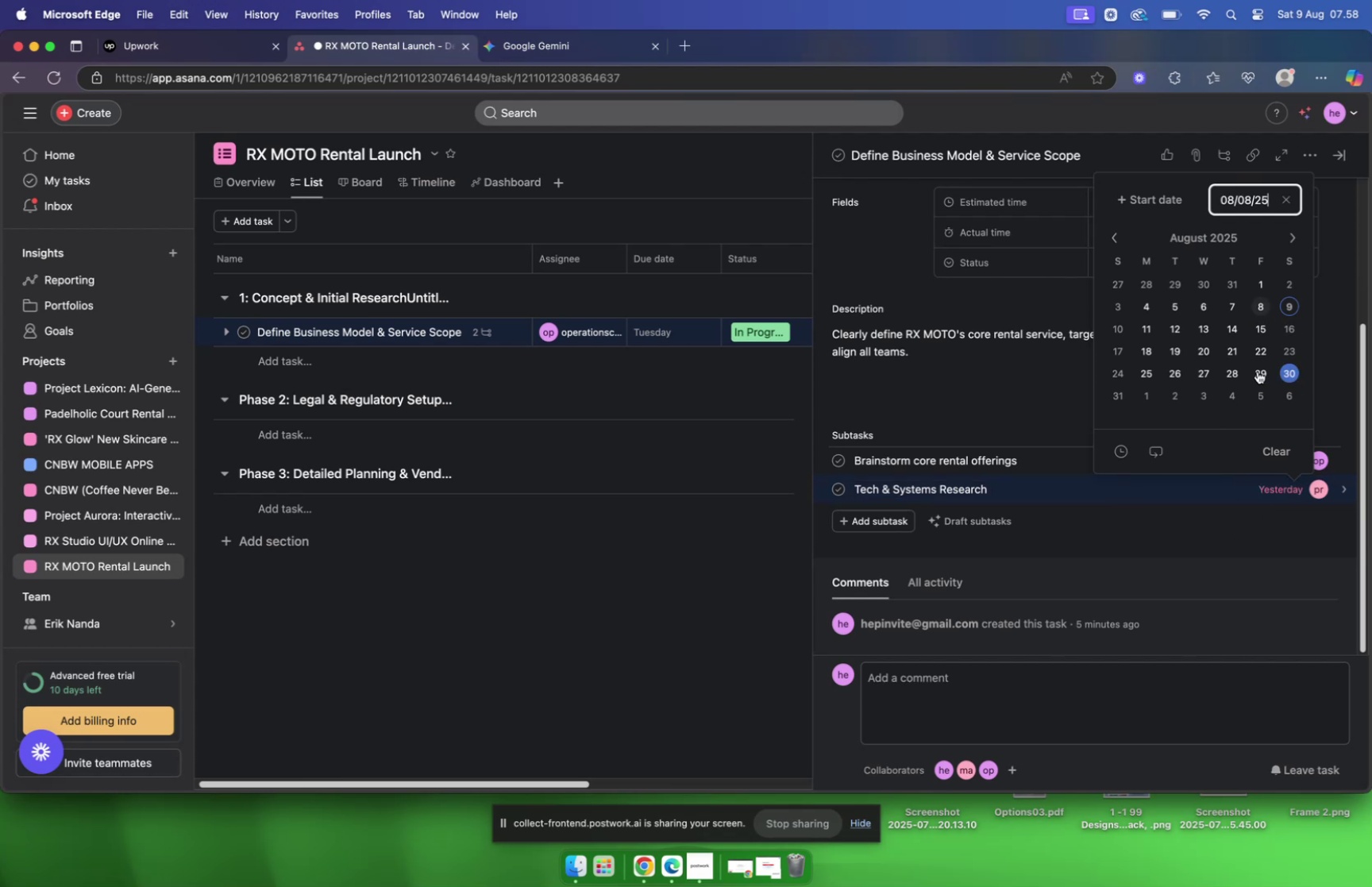 
left_click([1149, 330])
 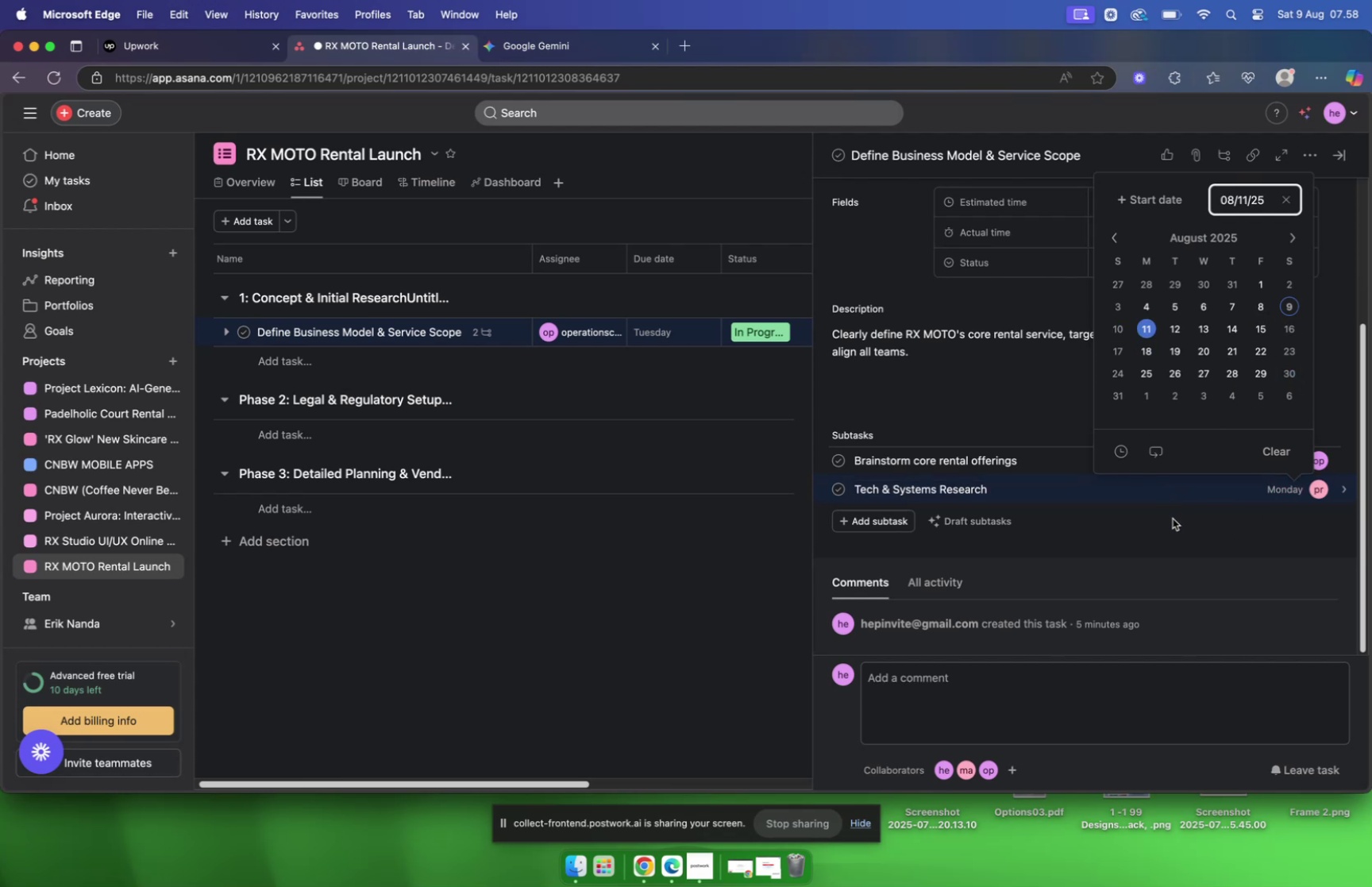 
left_click([1176, 525])
 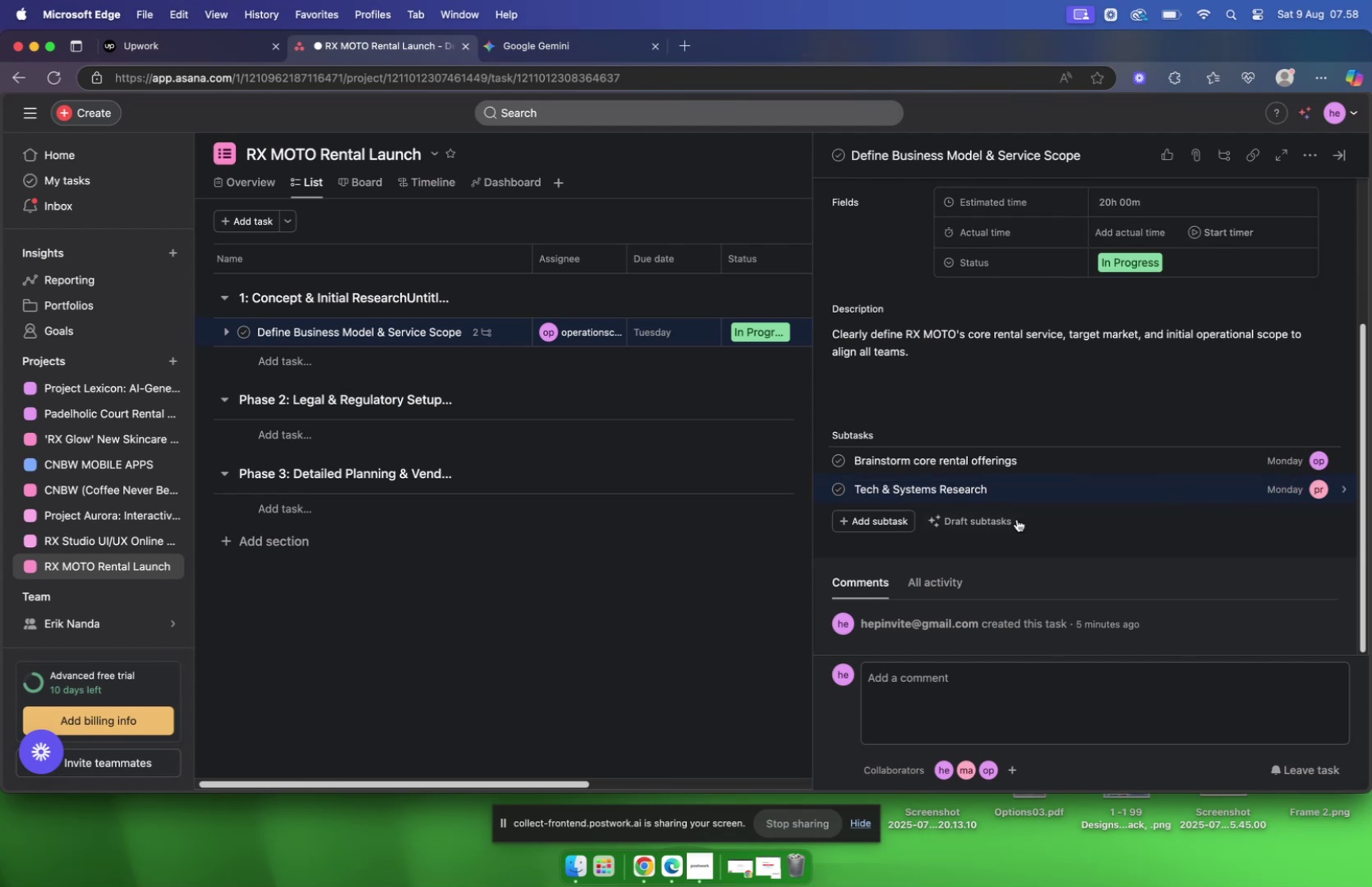 
left_click([1081, 491])
 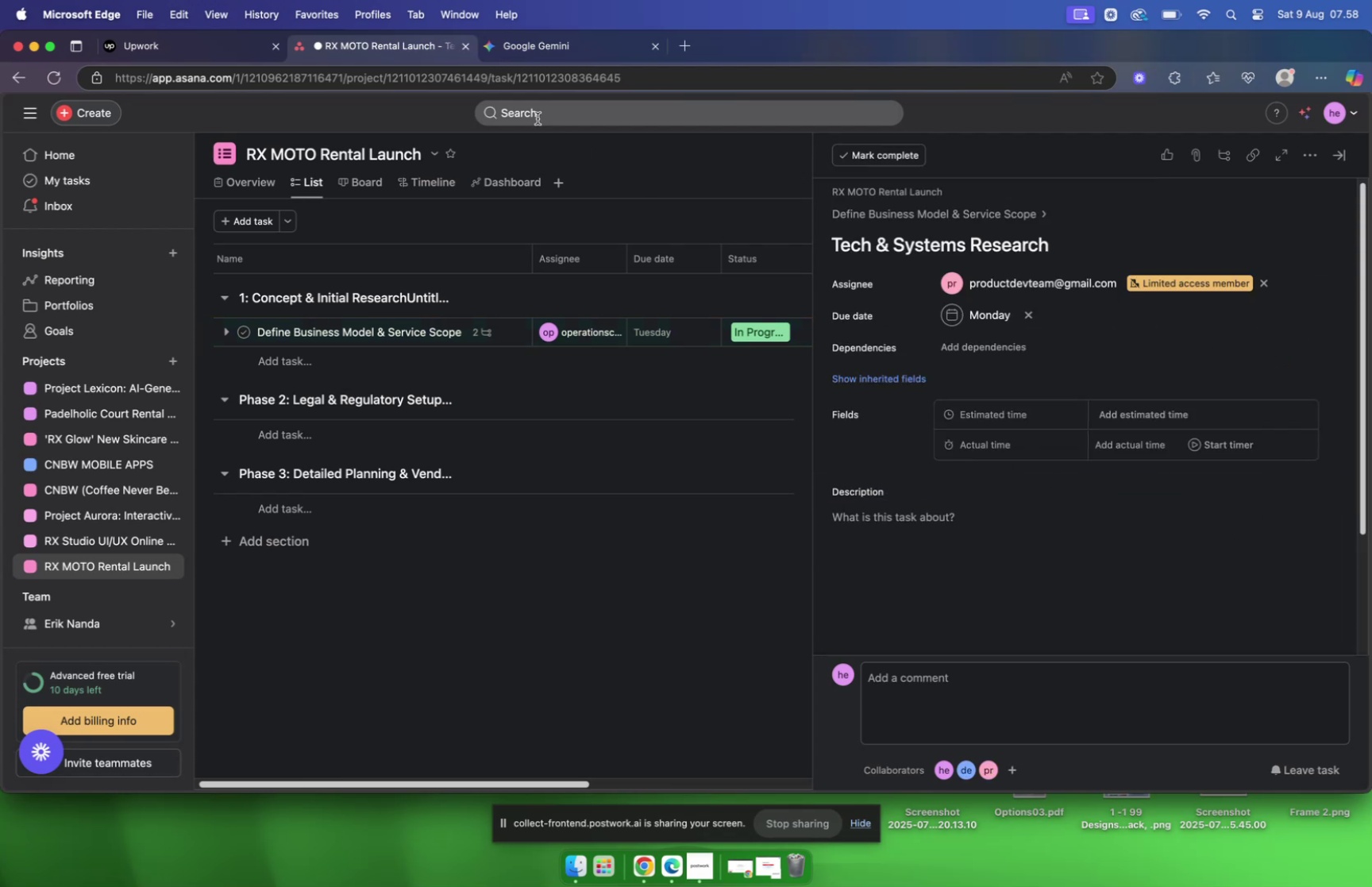 
left_click([538, 54])
 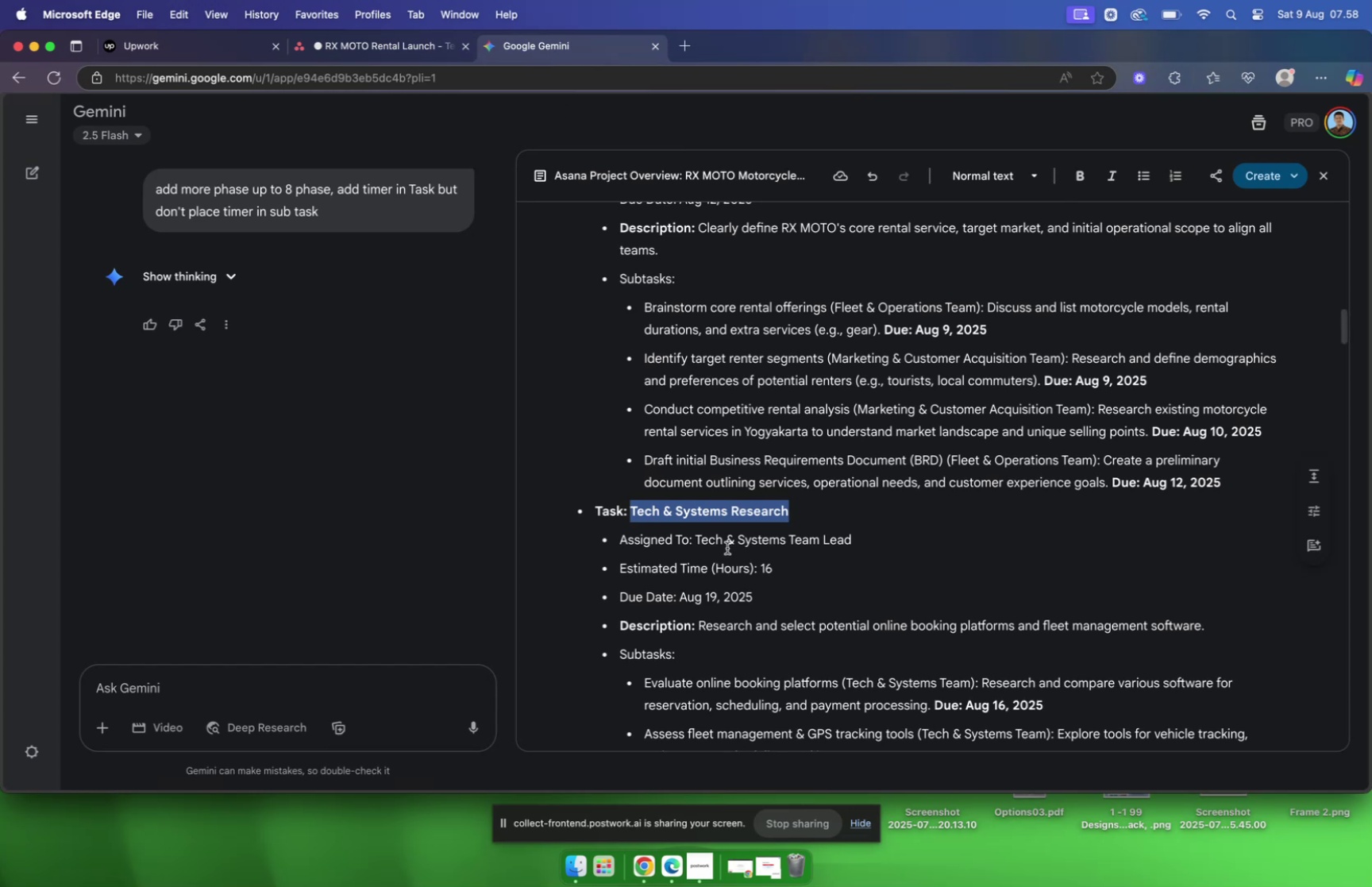 
scroll: coordinate [733, 543], scroll_direction: down, amount: 3.0
 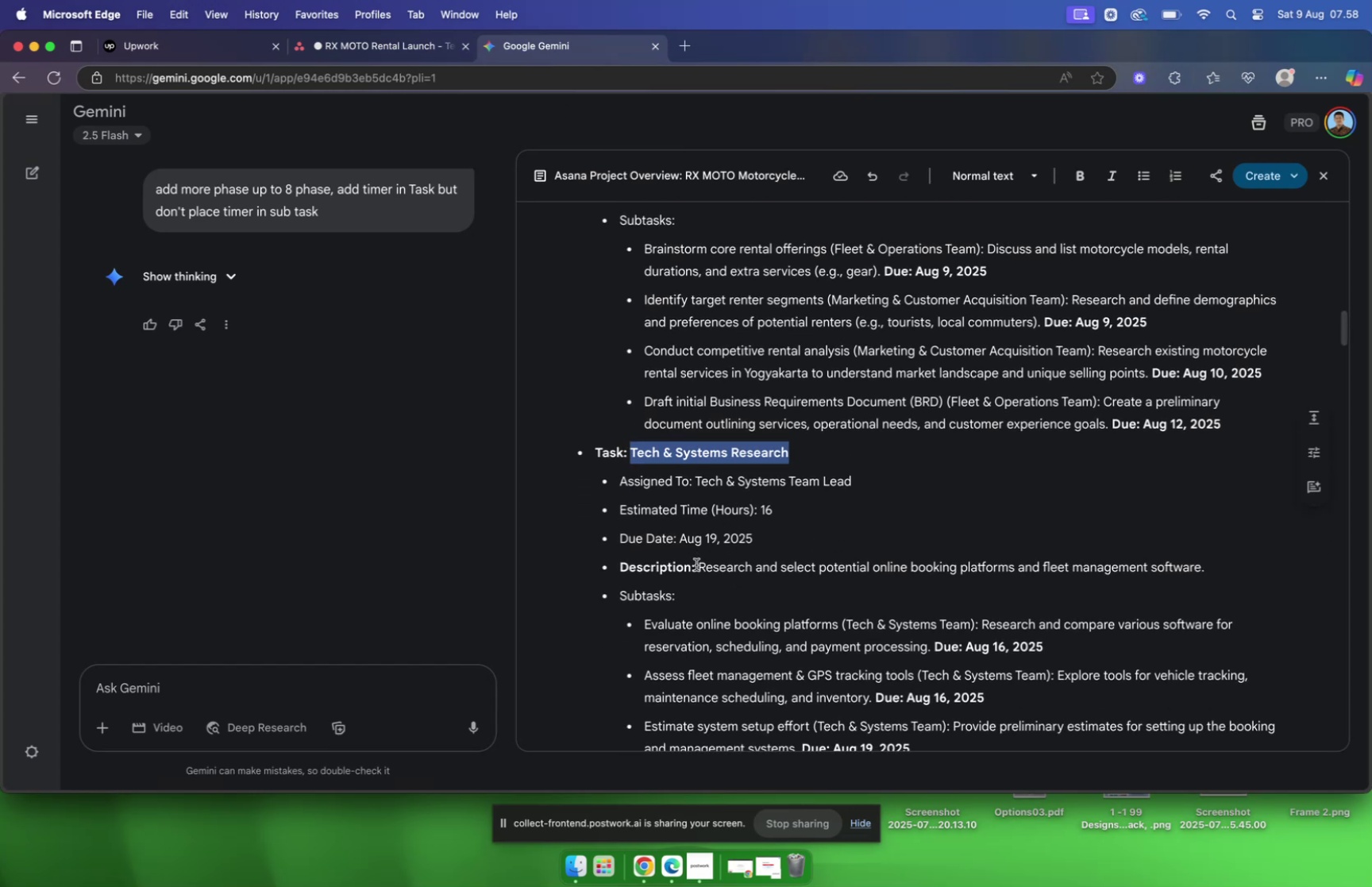 
left_click_drag(start_coordinate=[699, 566], to_coordinate=[1204, 563])
 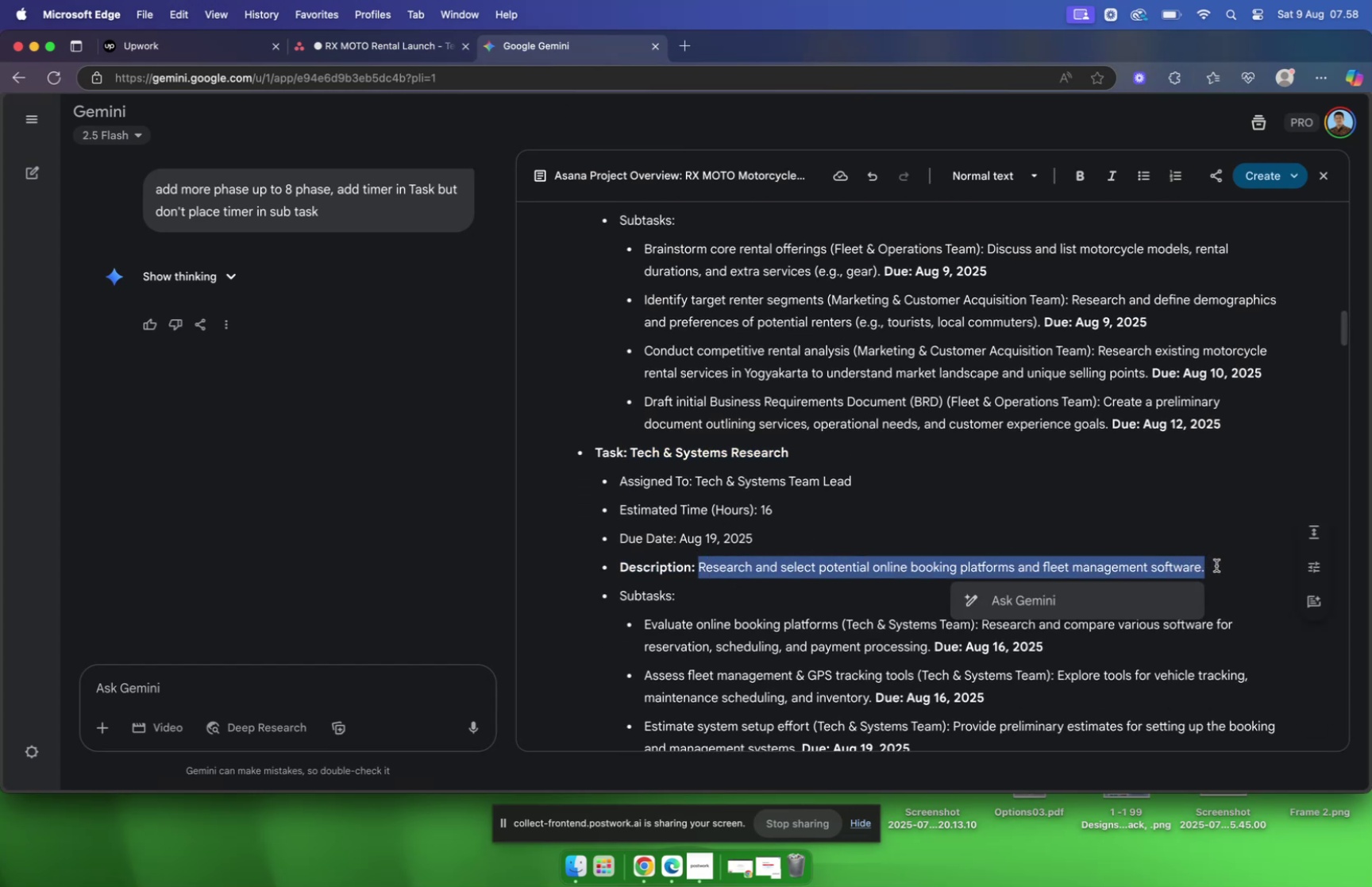 
key(Meta+CommandLeft)
 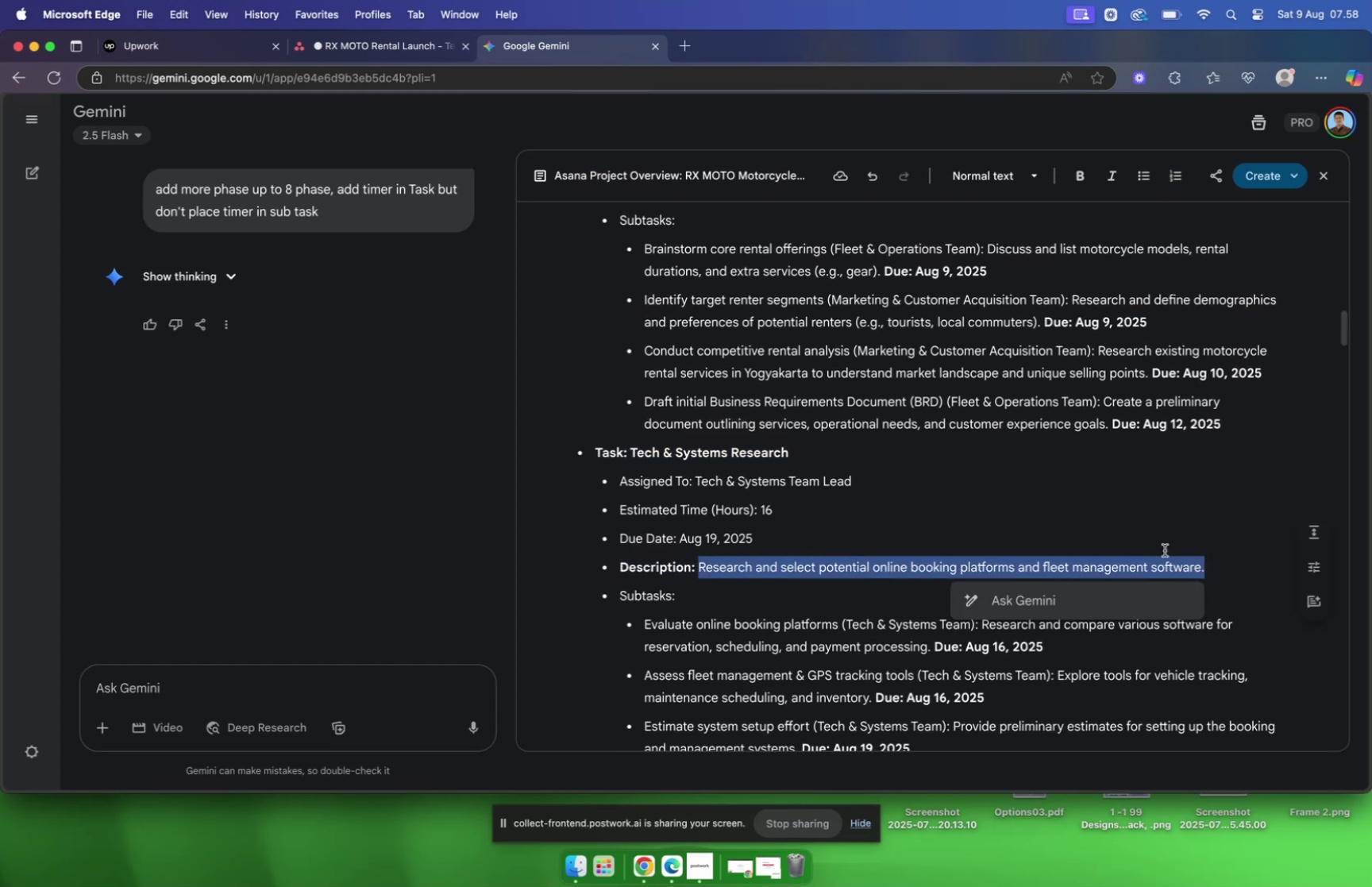 
key(Meta+C)
 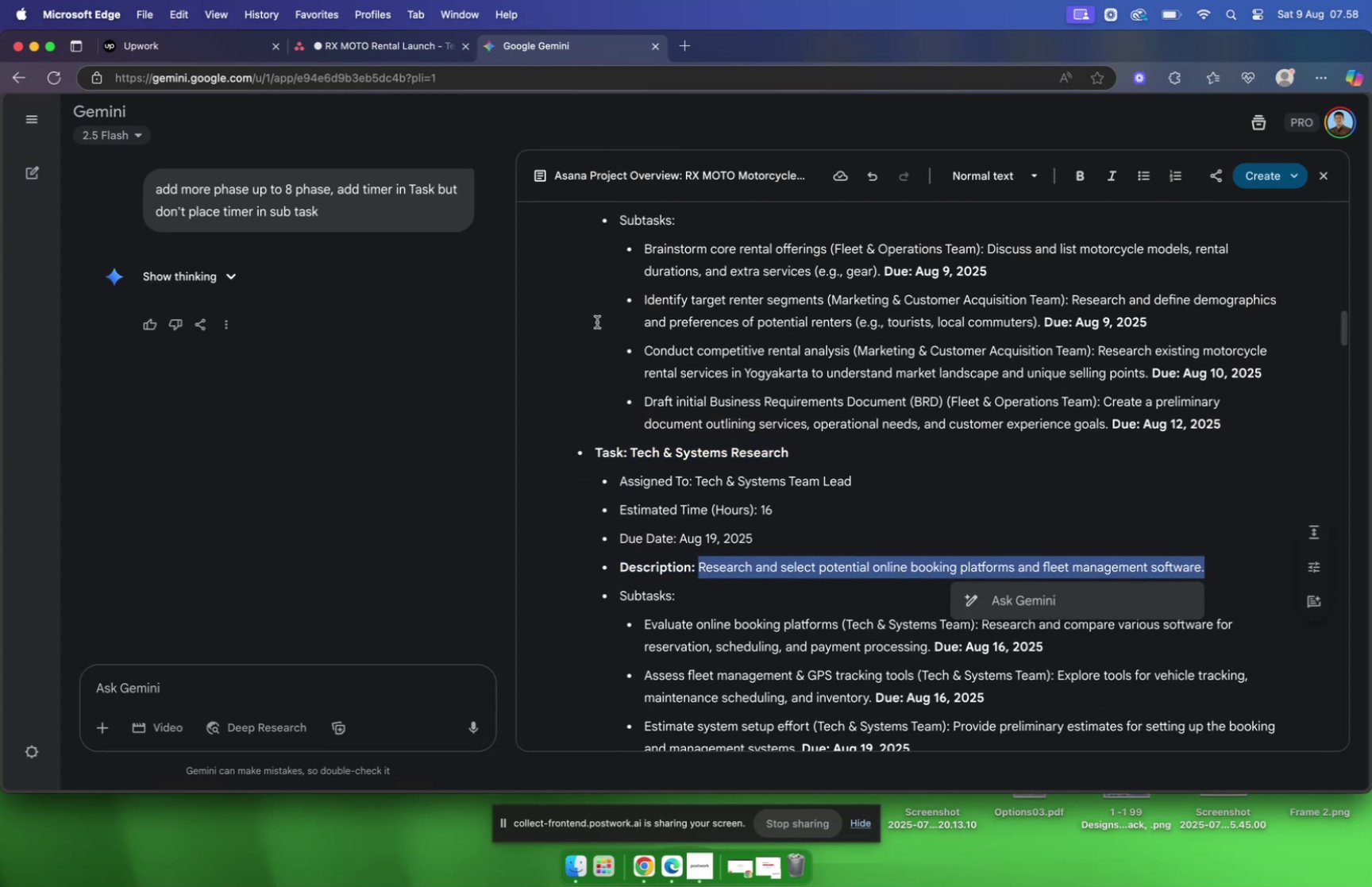 
key(Meta+CommandLeft)
 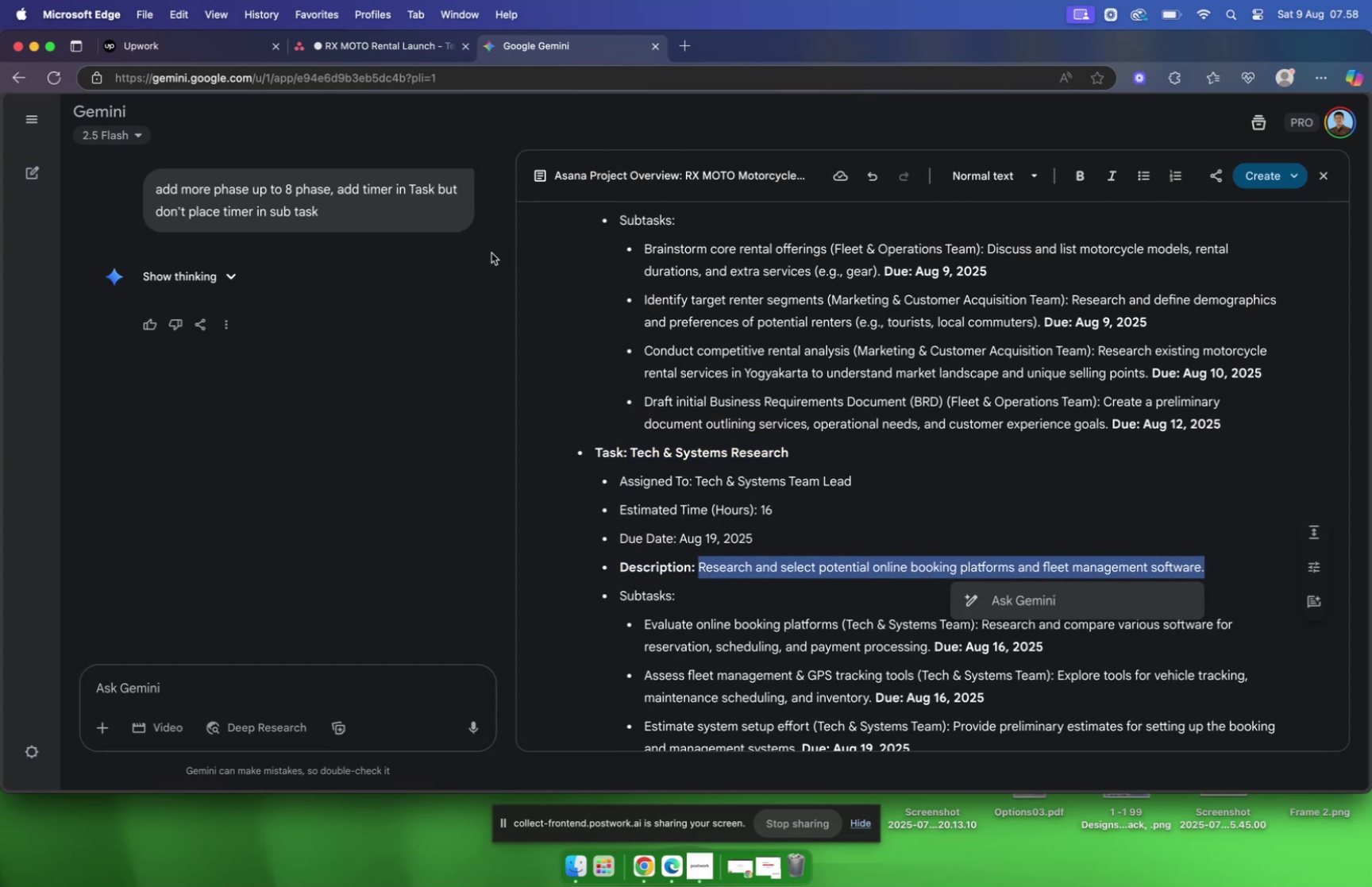 
key(Meta+C)
 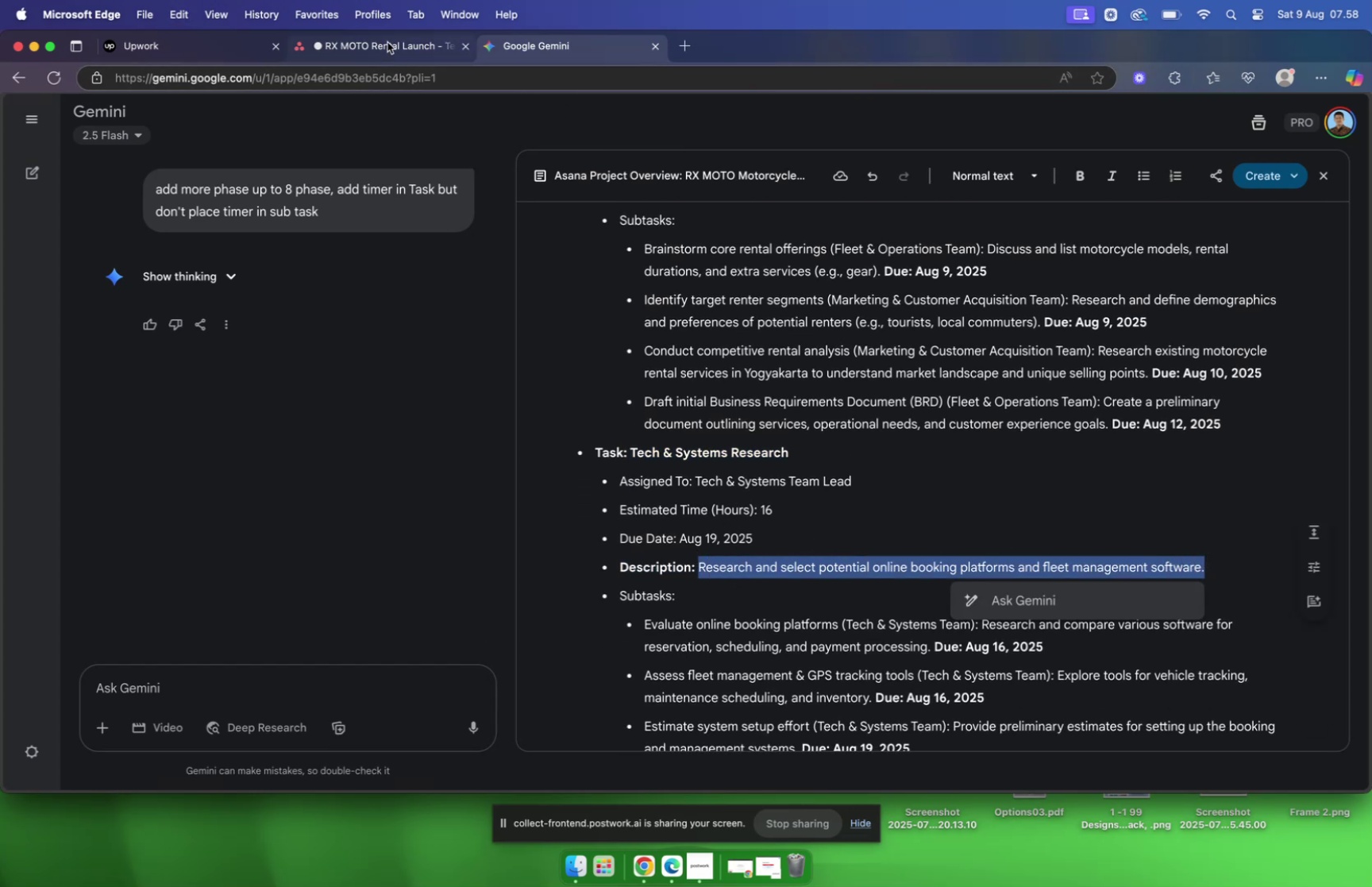 
left_click([387, 42])
 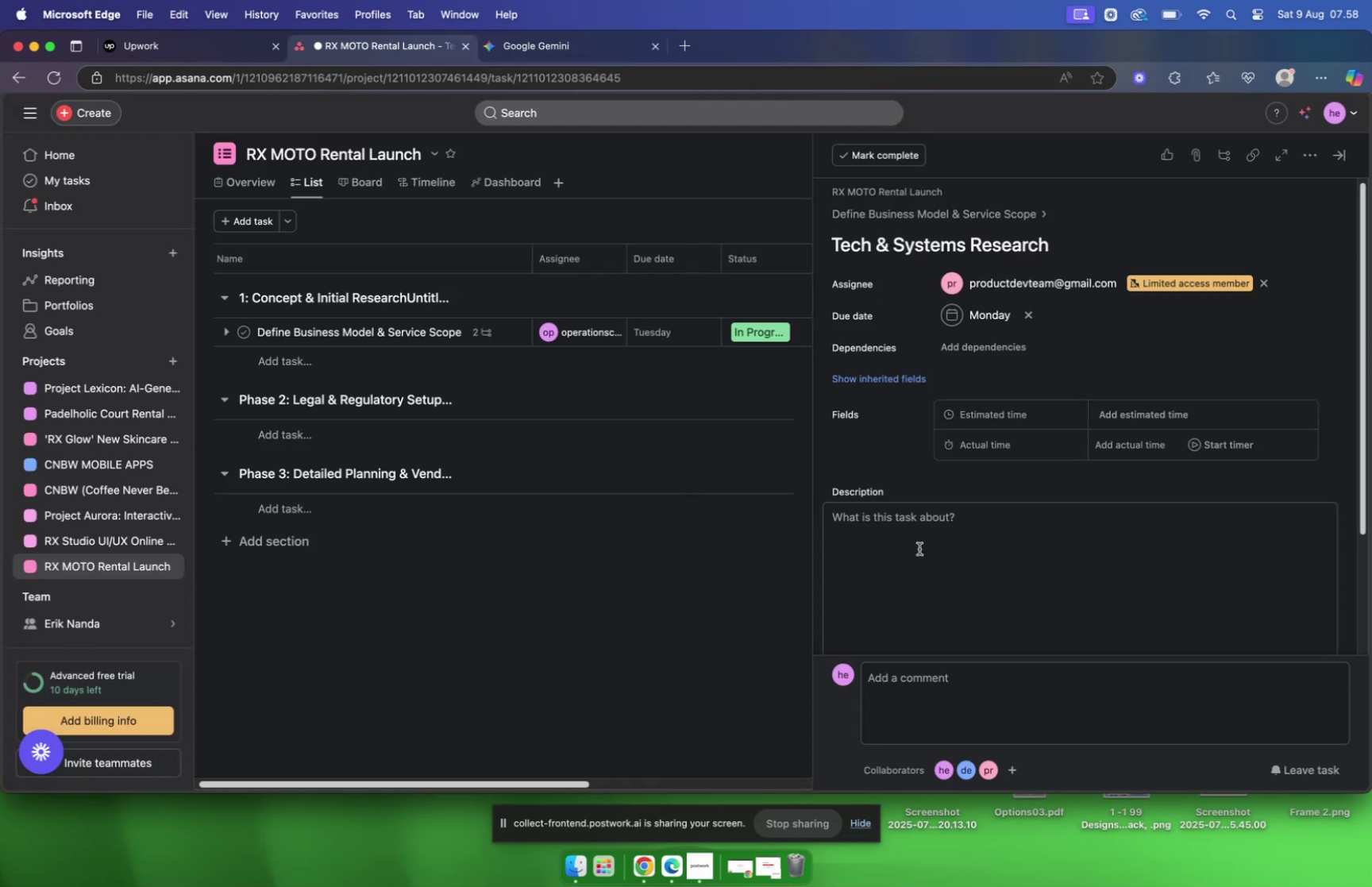 
left_click([912, 525])
 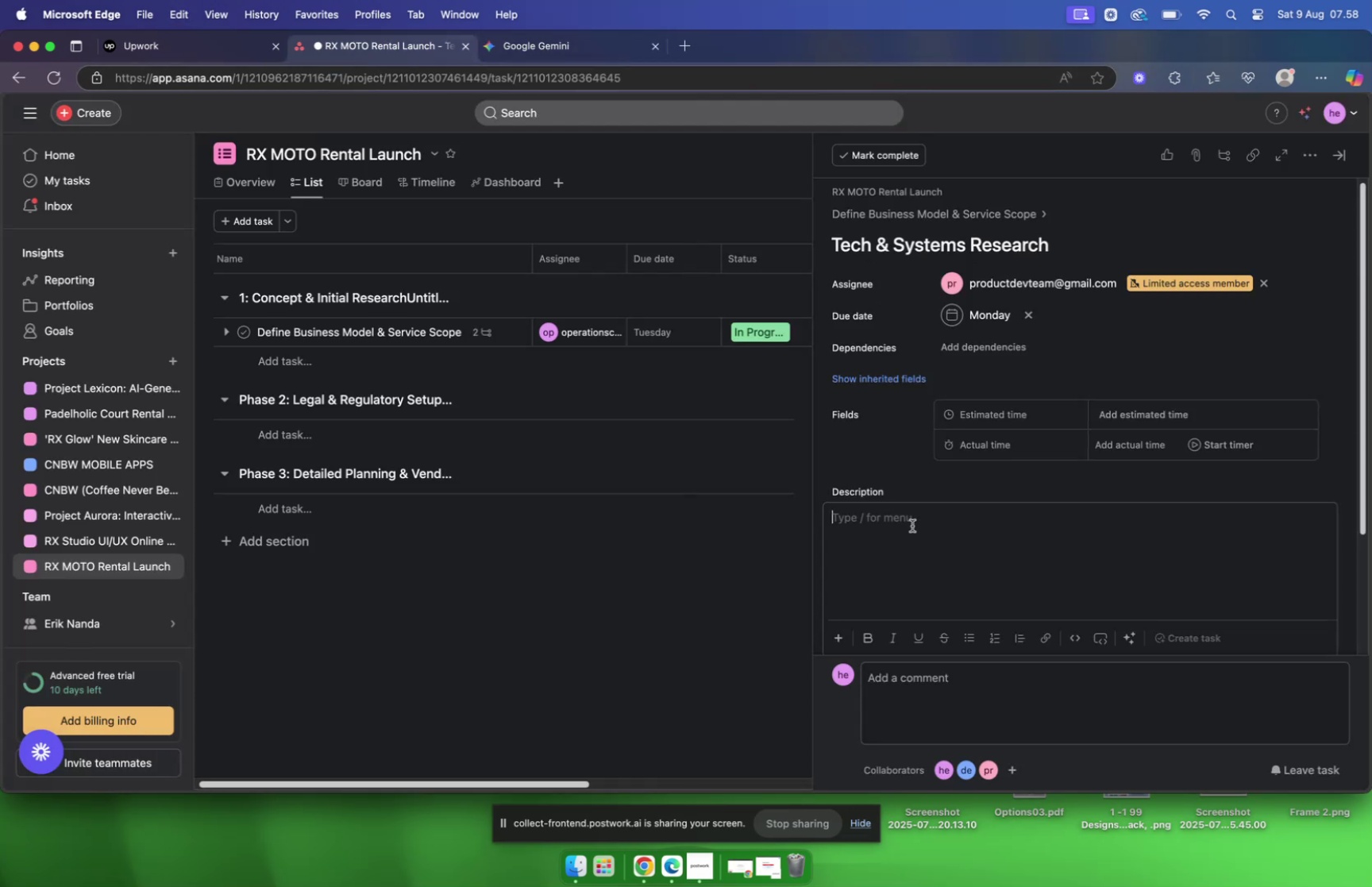 
key(Meta+V)
 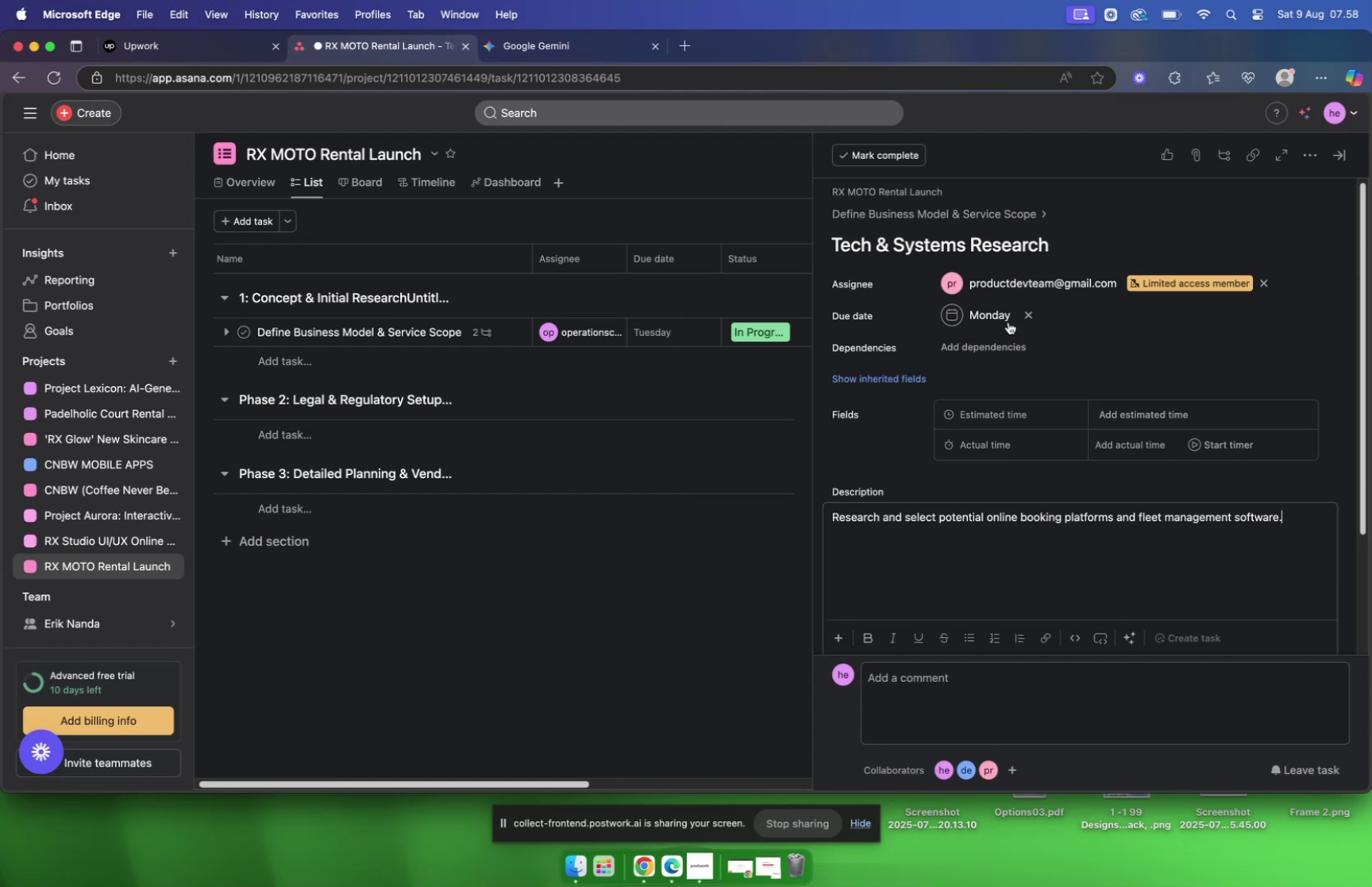 
left_click([937, 216])
 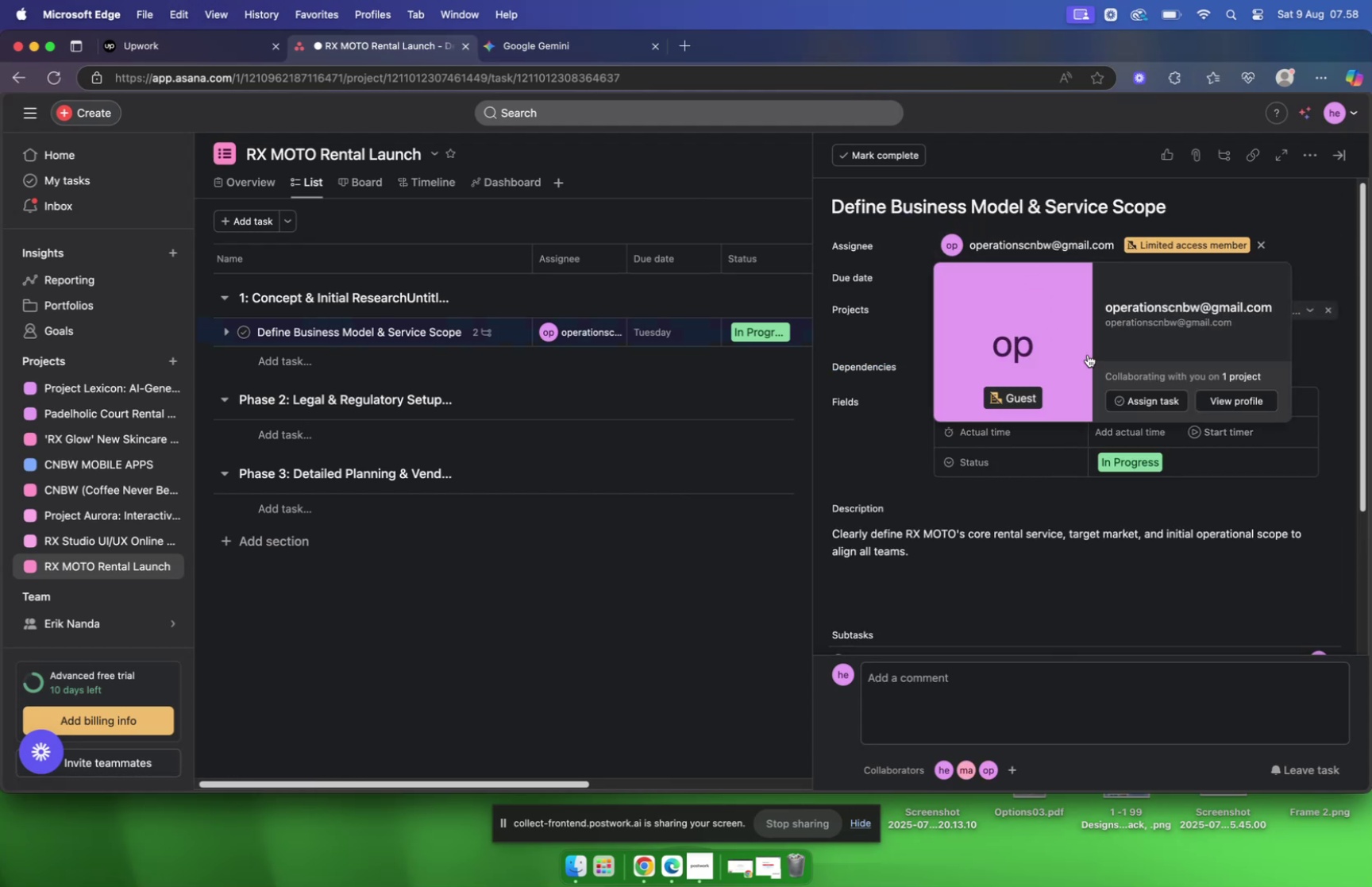 
scroll: coordinate [907, 327], scroll_direction: none, amount: 0.0
 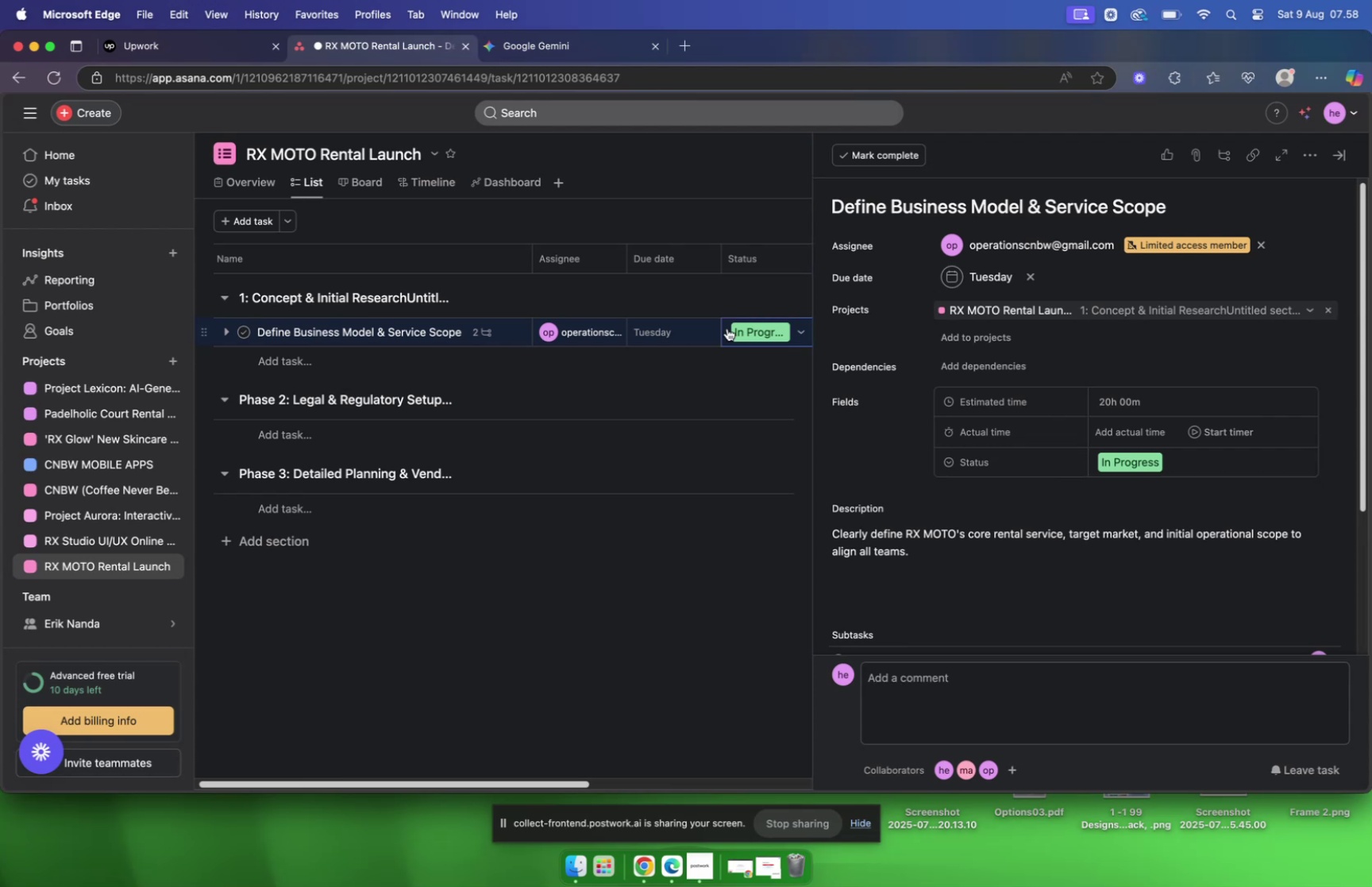 
wait(5.13)
 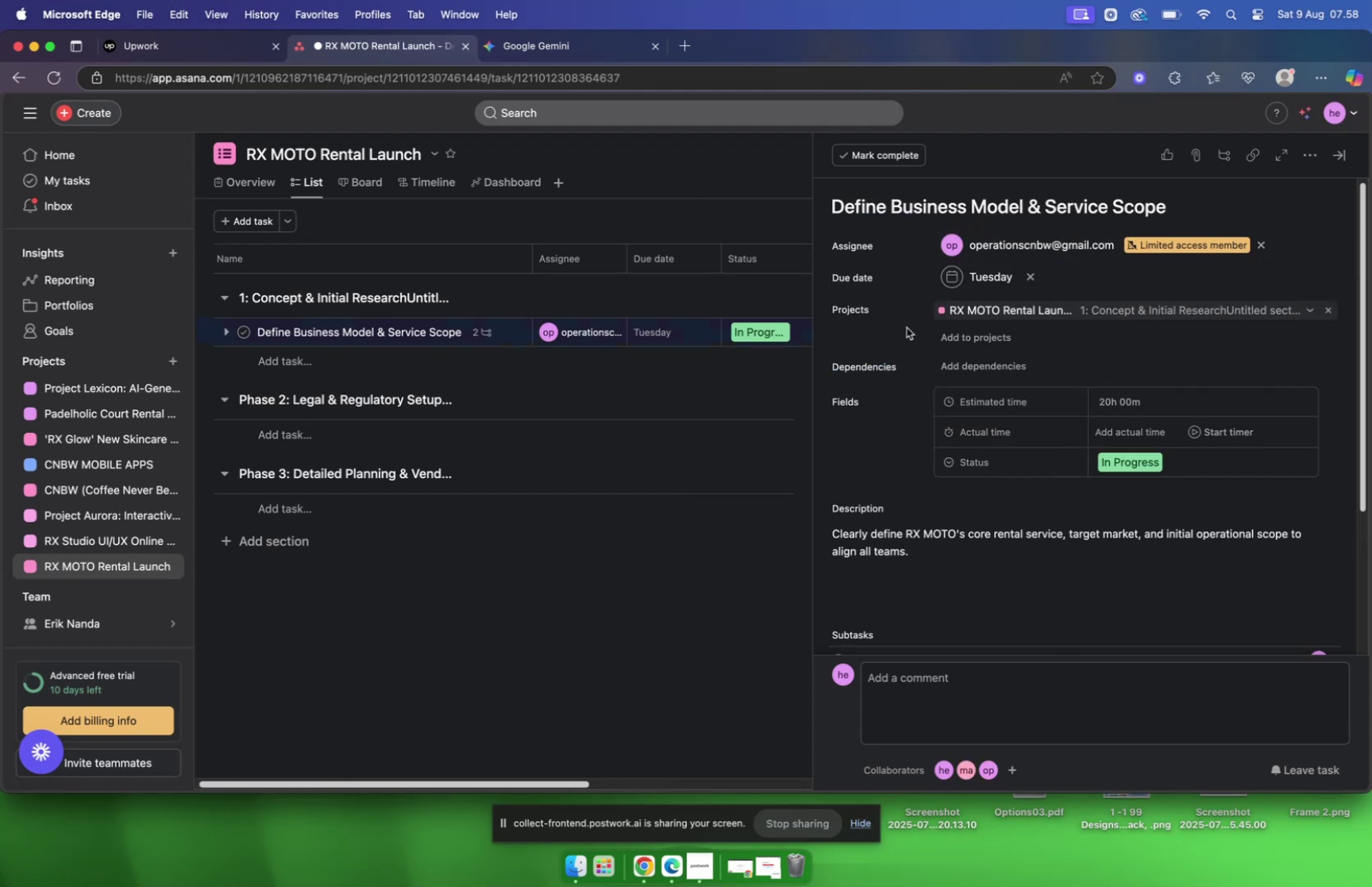 
left_click([433, 299])
 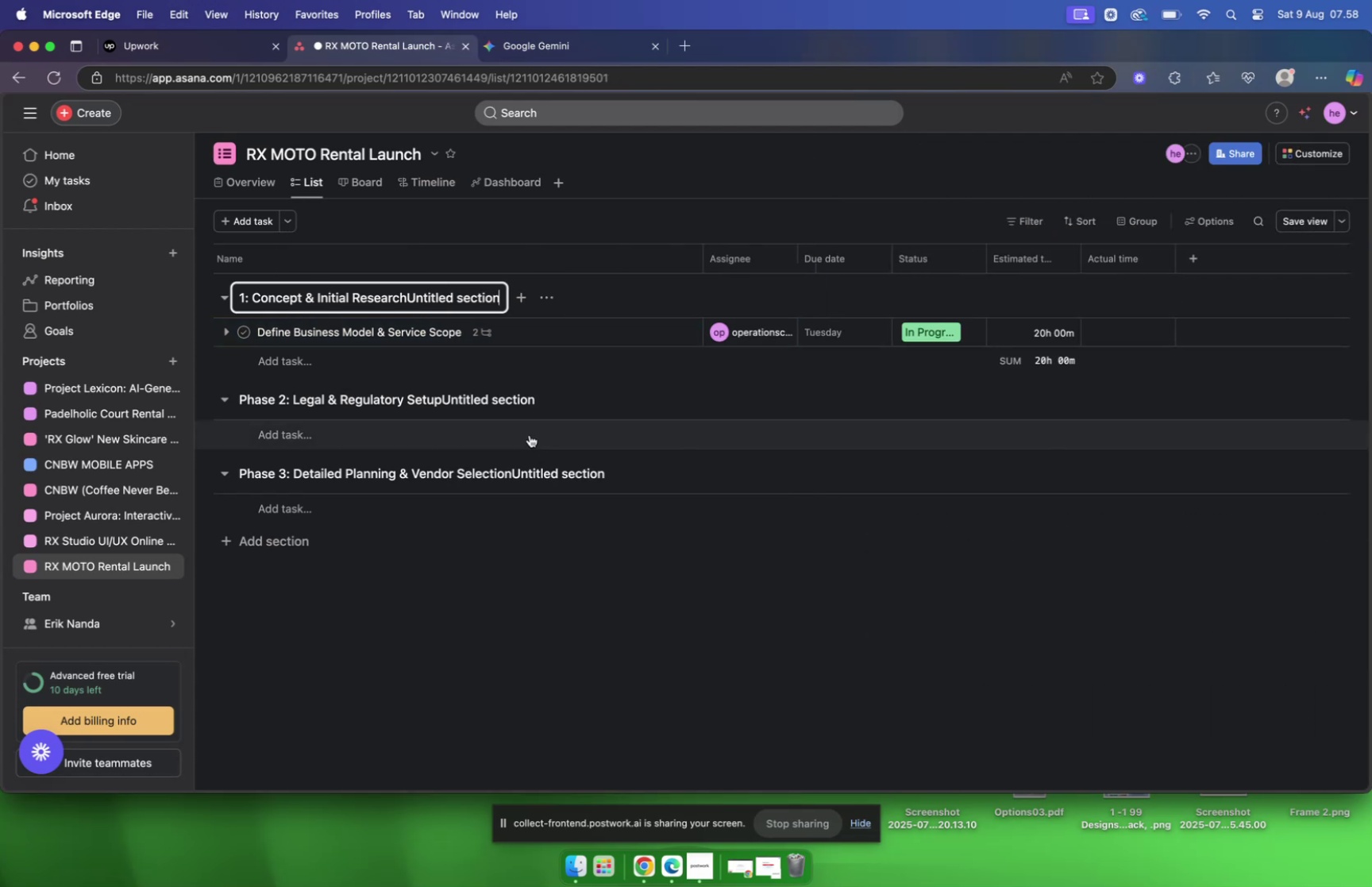 
left_click([447, 331])
 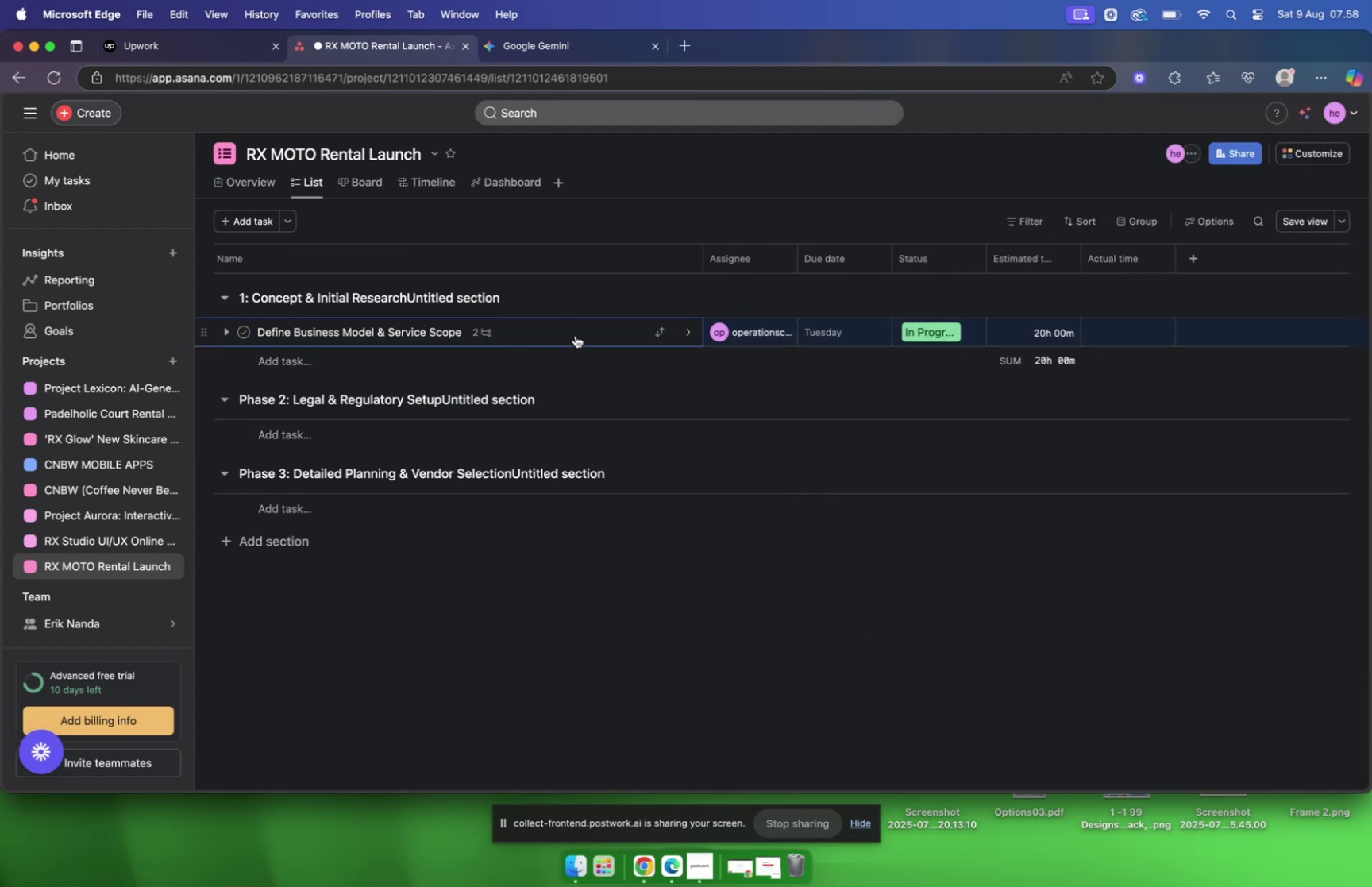 
left_click([576, 334])
 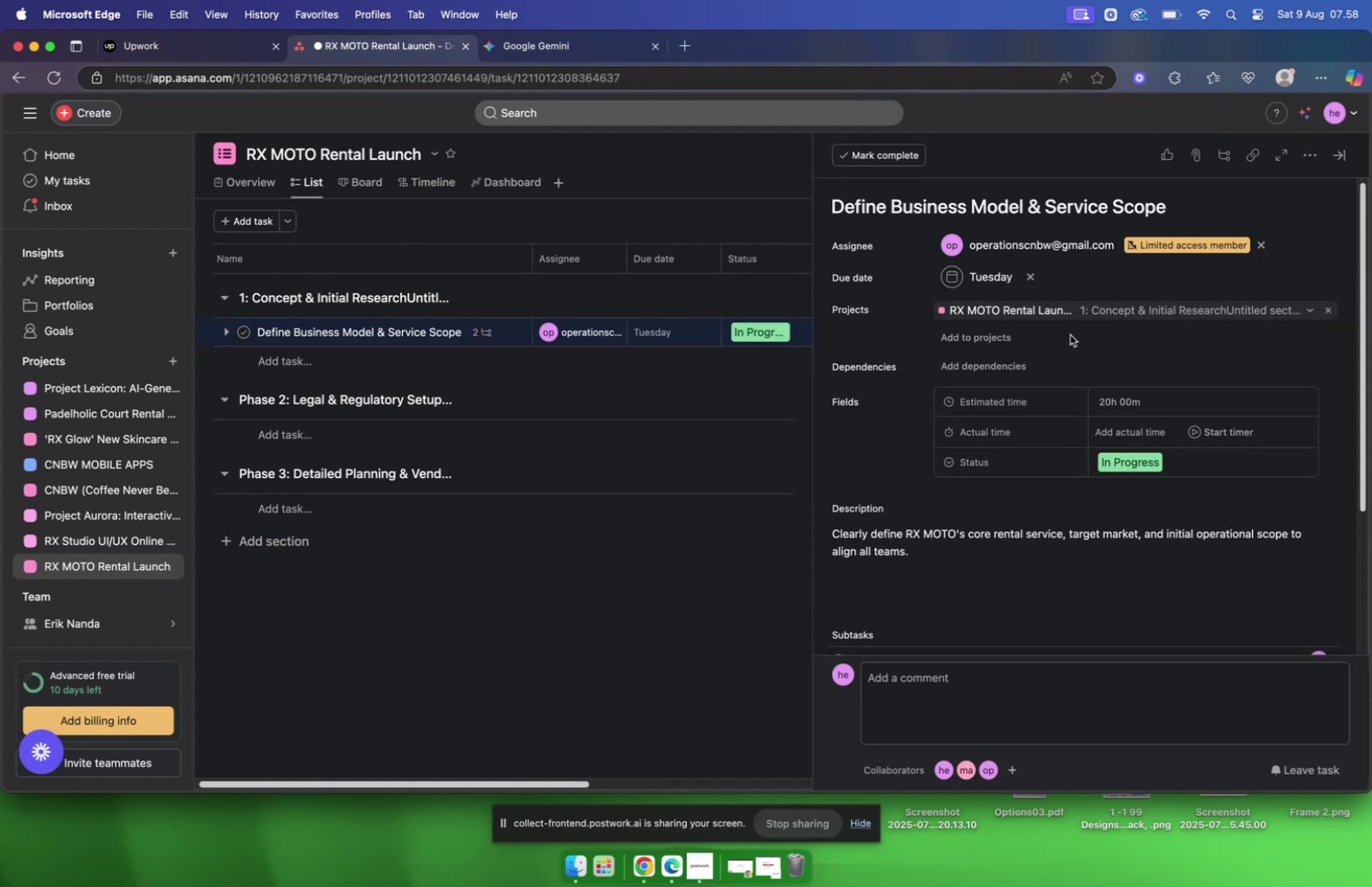 
scroll: coordinate [1073, 334], scroll_direction: down, amount: 10.0
 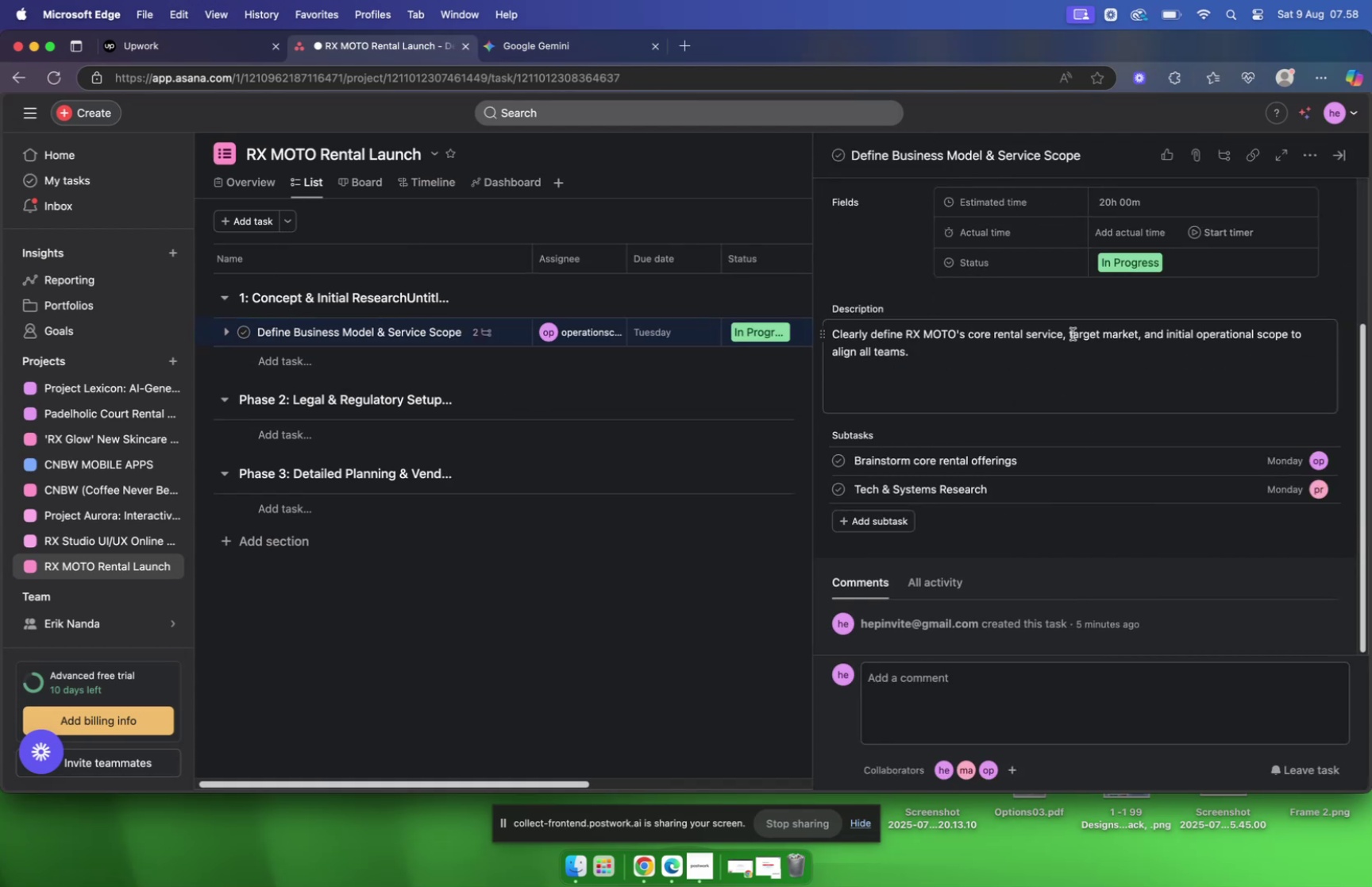 
scroll: coordinate [1073, 334], scroll_direction: up, amount: 16.0
 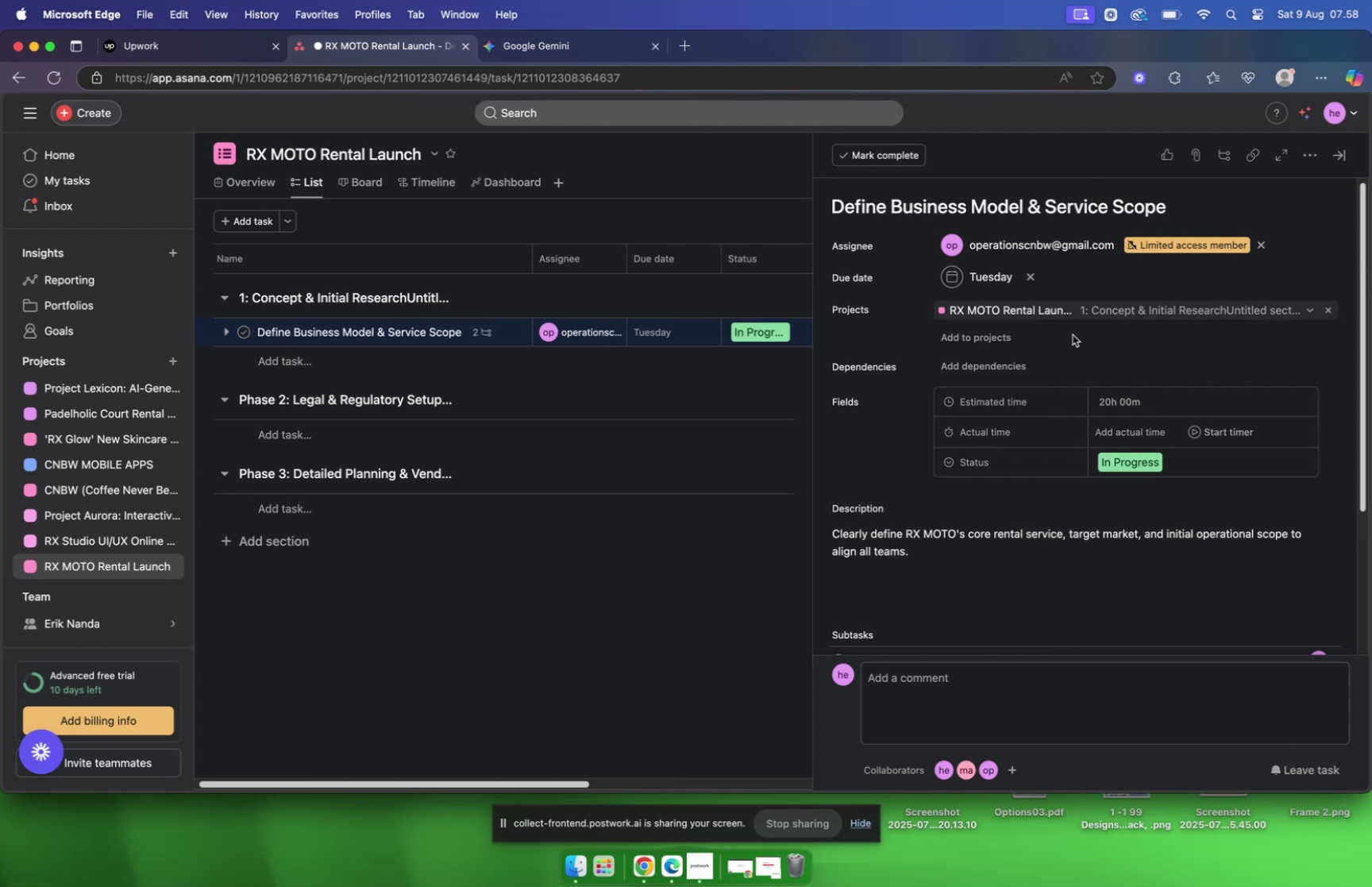 
scroll: coordinate [1105, 383], scroll_direction: down, amount: 15.0
 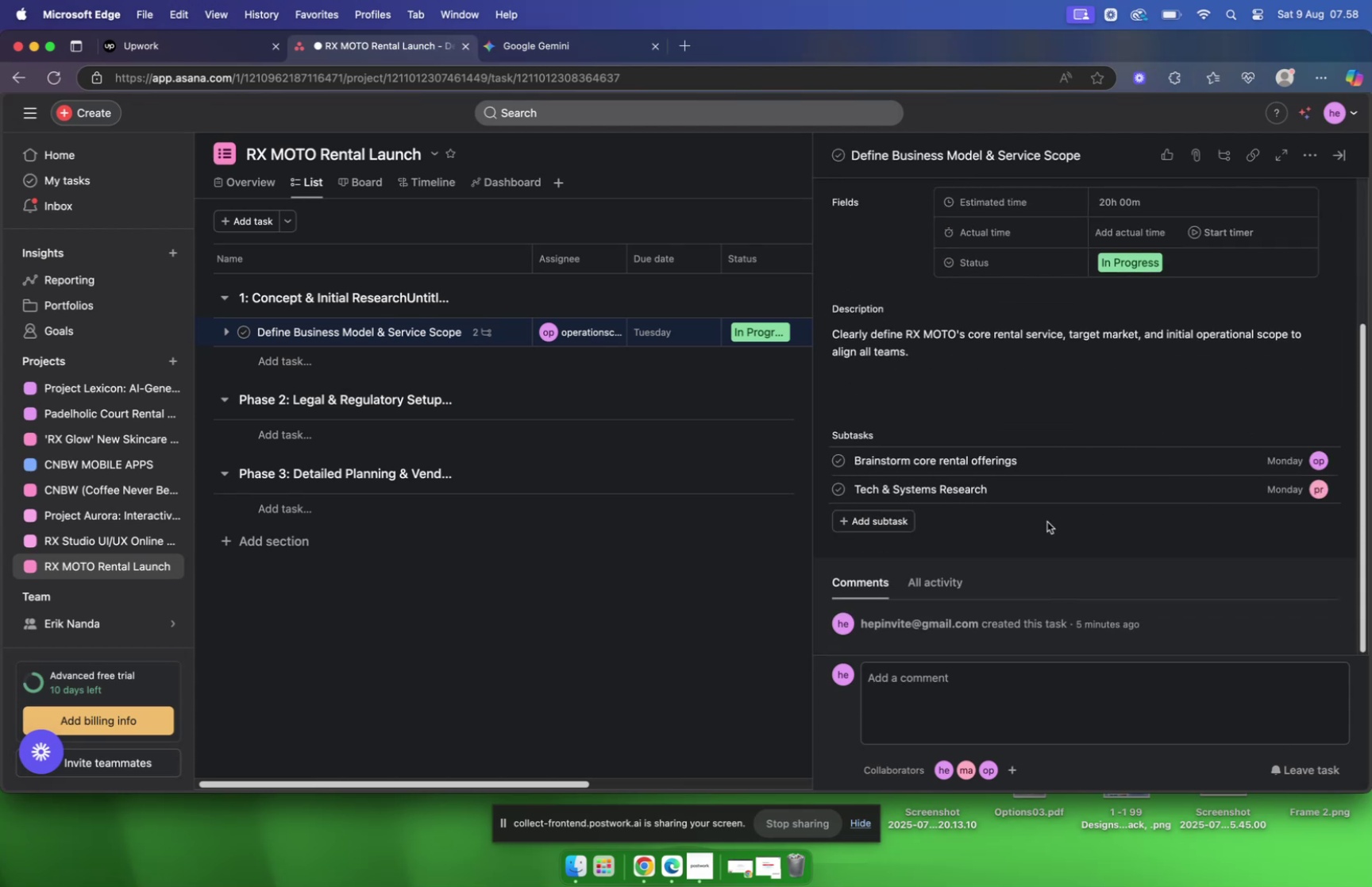 
left_click([855, 523])
 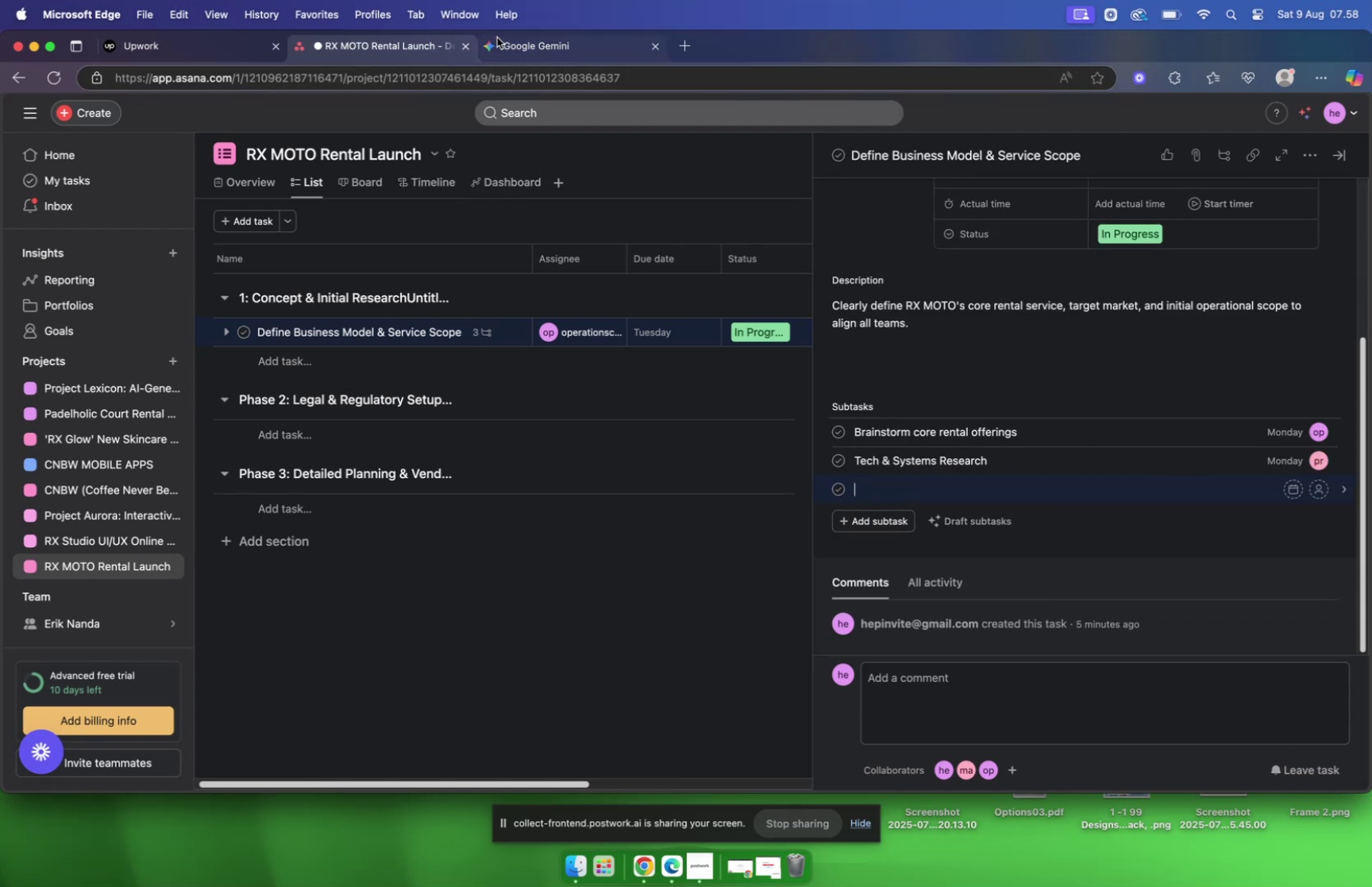 
left_click([503, 45])
 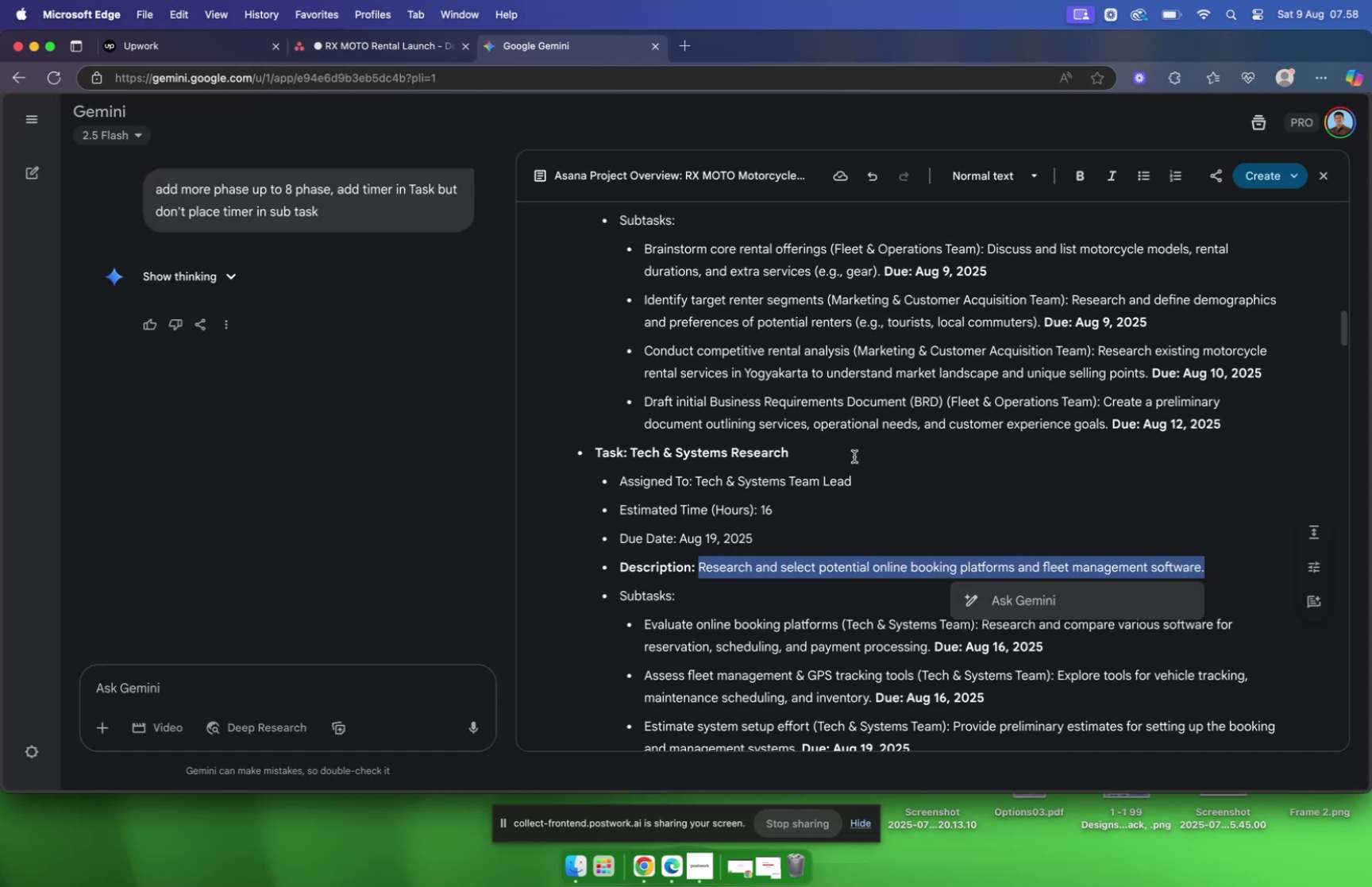 
scroll: coordinate [838, 438], scroll_direction: down, amount: 10.0
 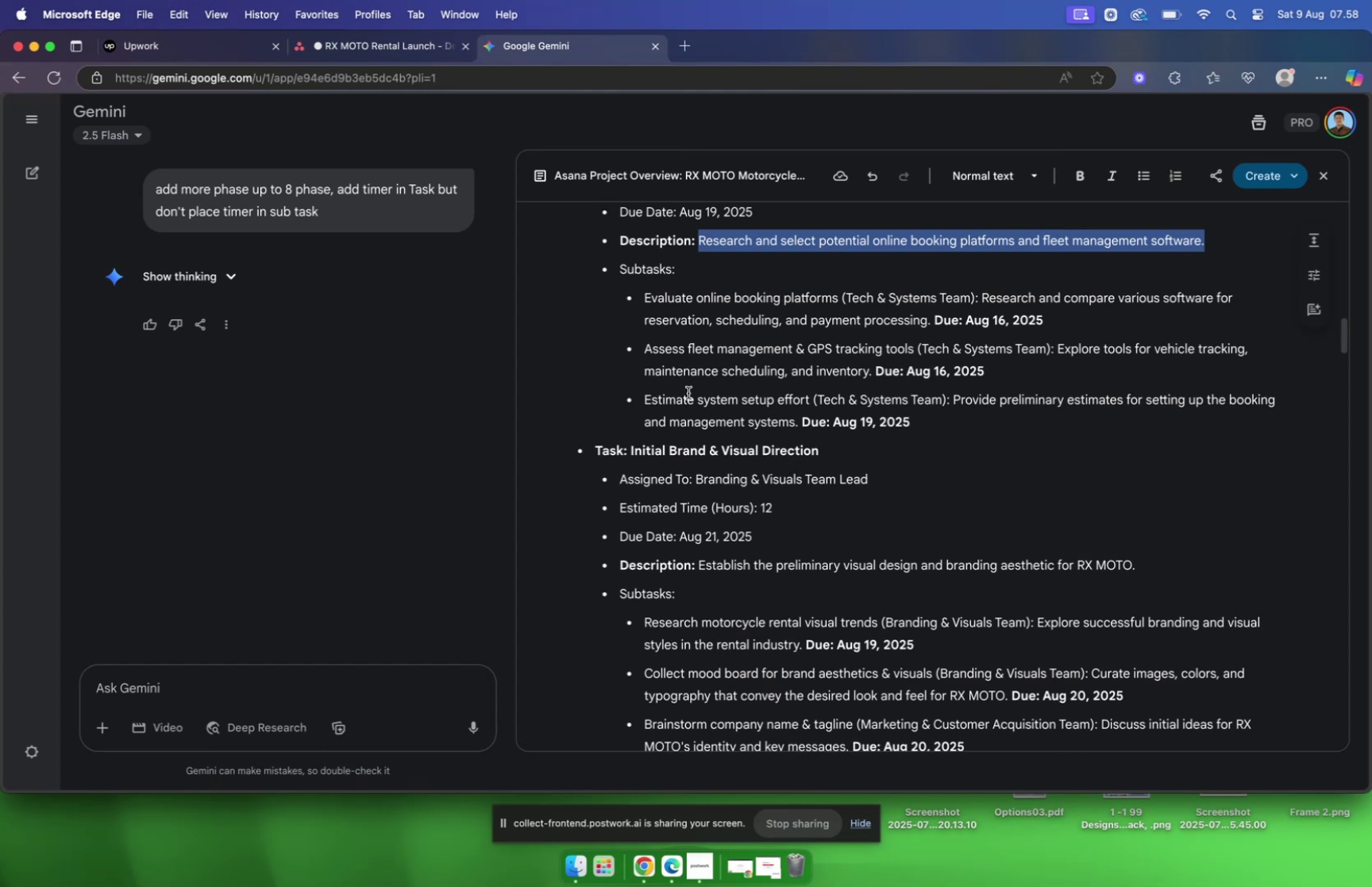 
wait(9.13)
 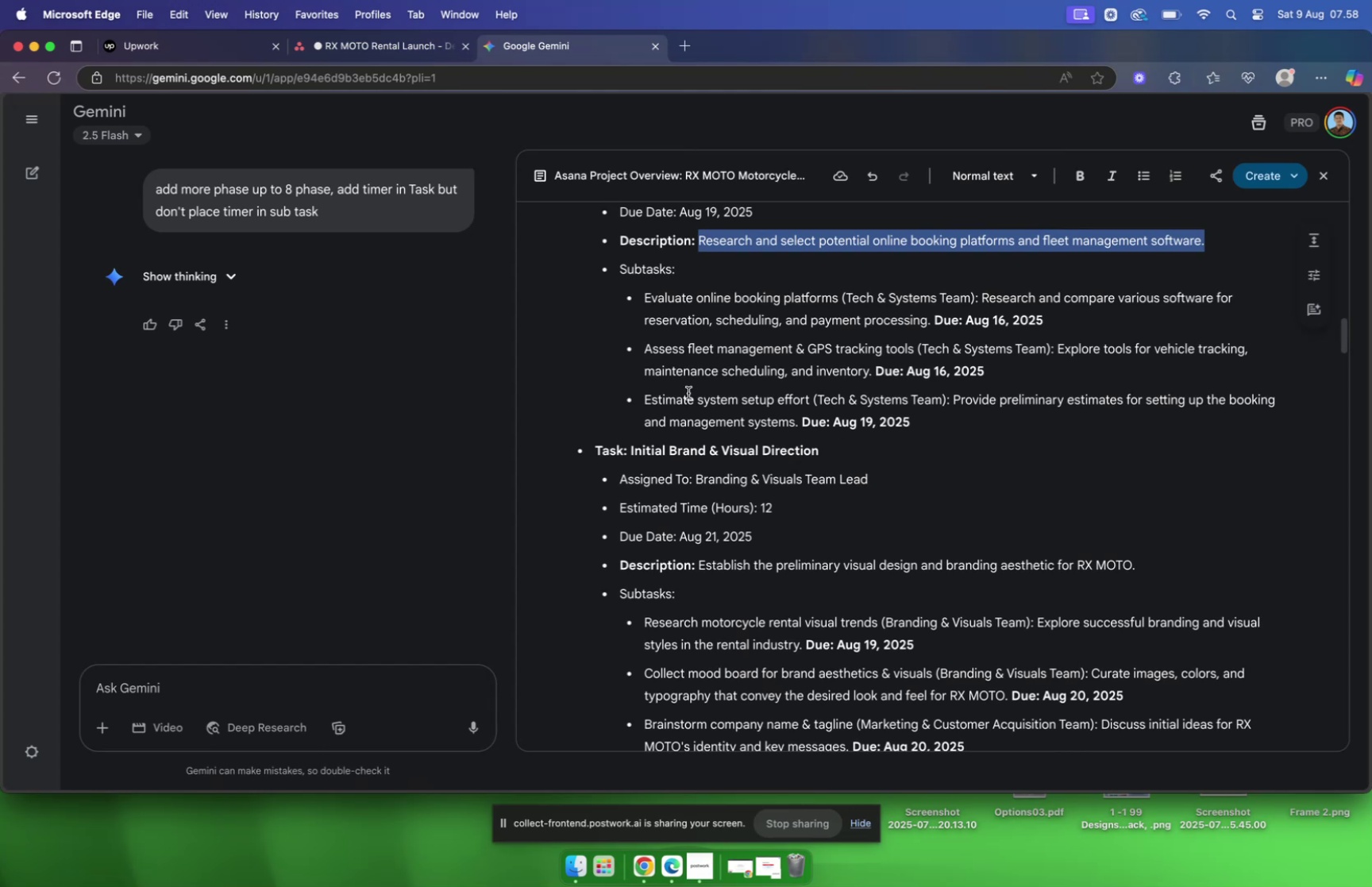 
left_click_drag(start_coordinate=[646, 397], to_coordinate=[806, 393])
 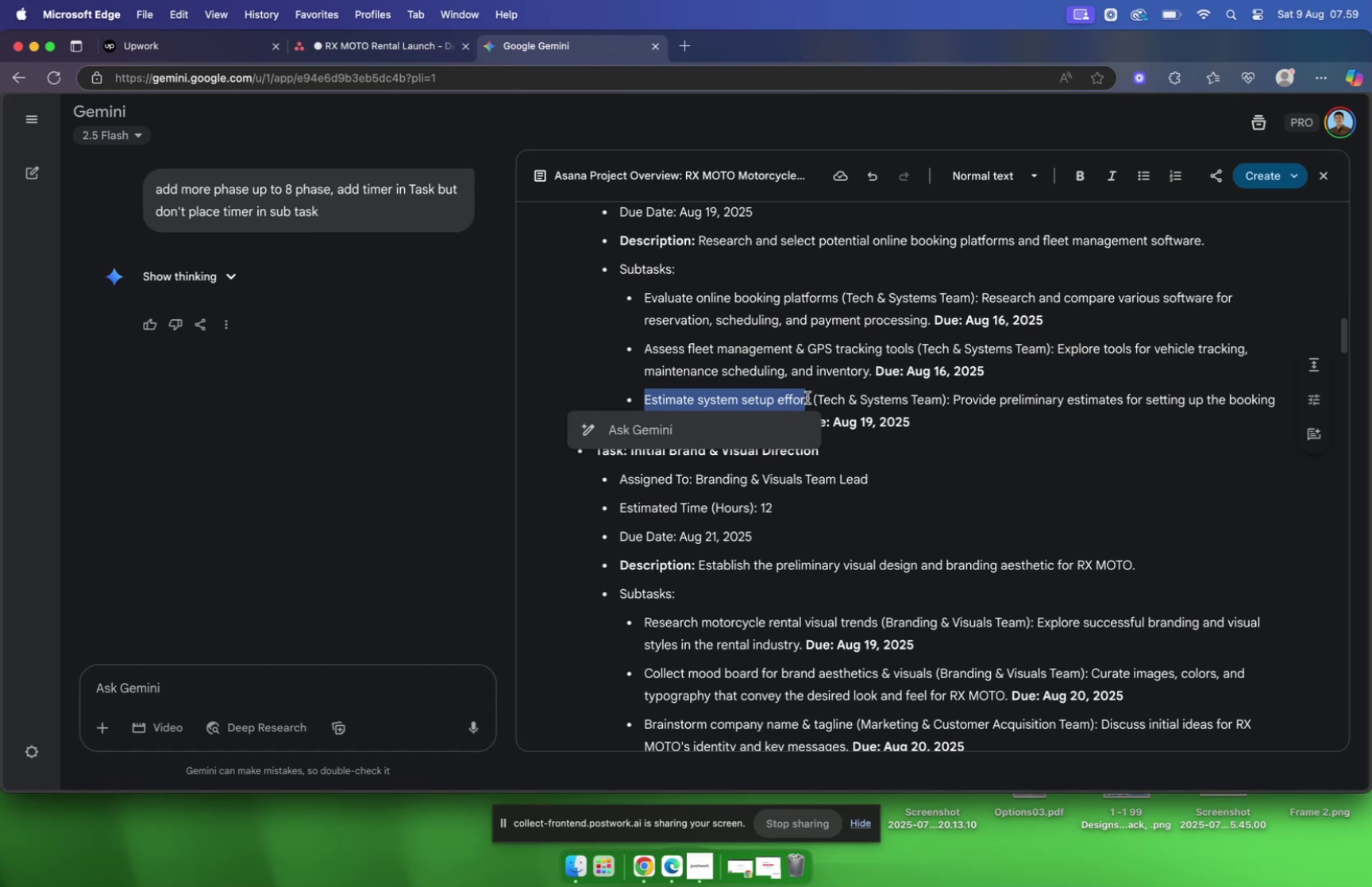 
left_click_drag(start_coordinate=[810, 396], to_coordinate=[645, 393])
 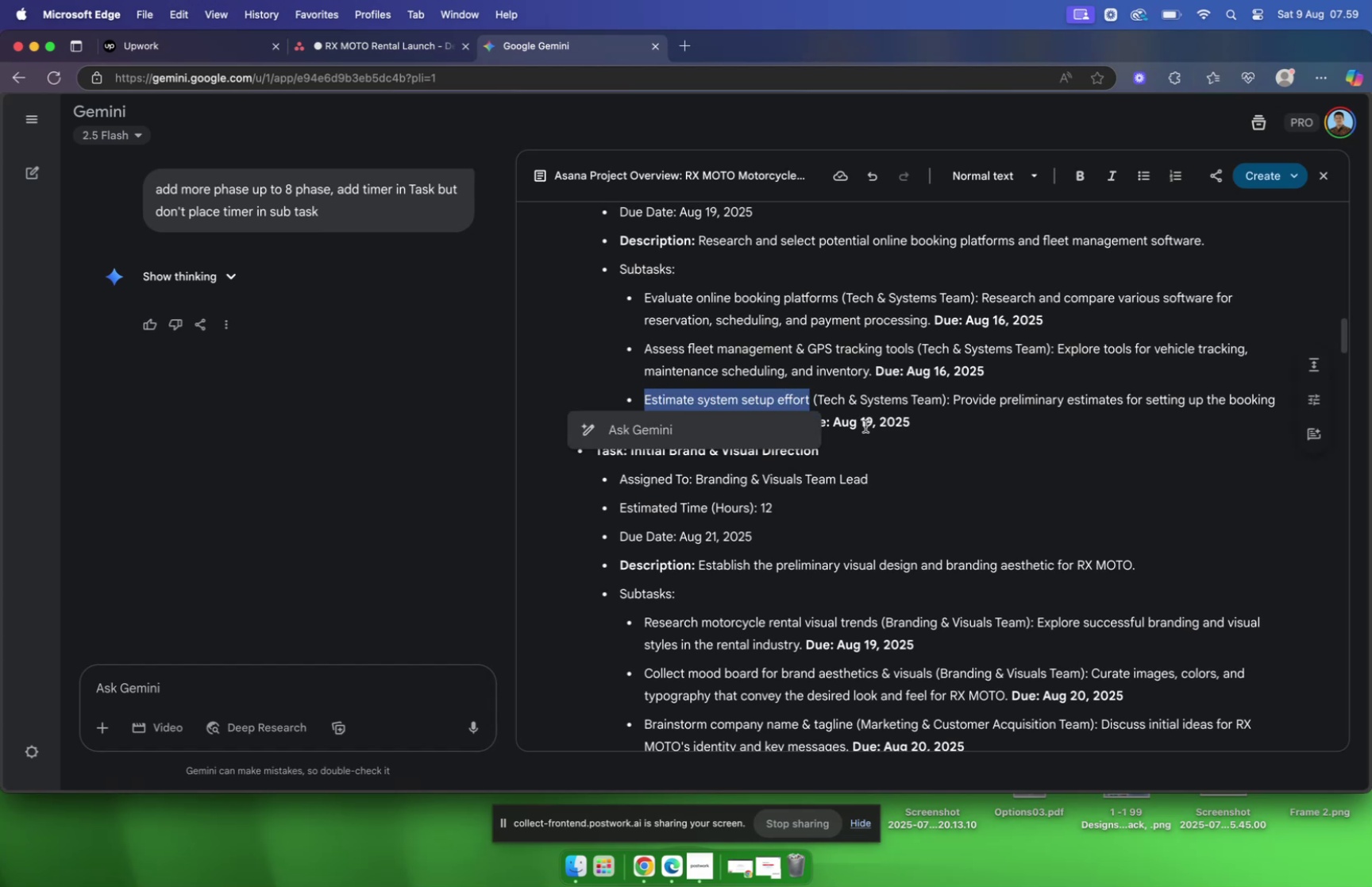 
key(Meta+C)
 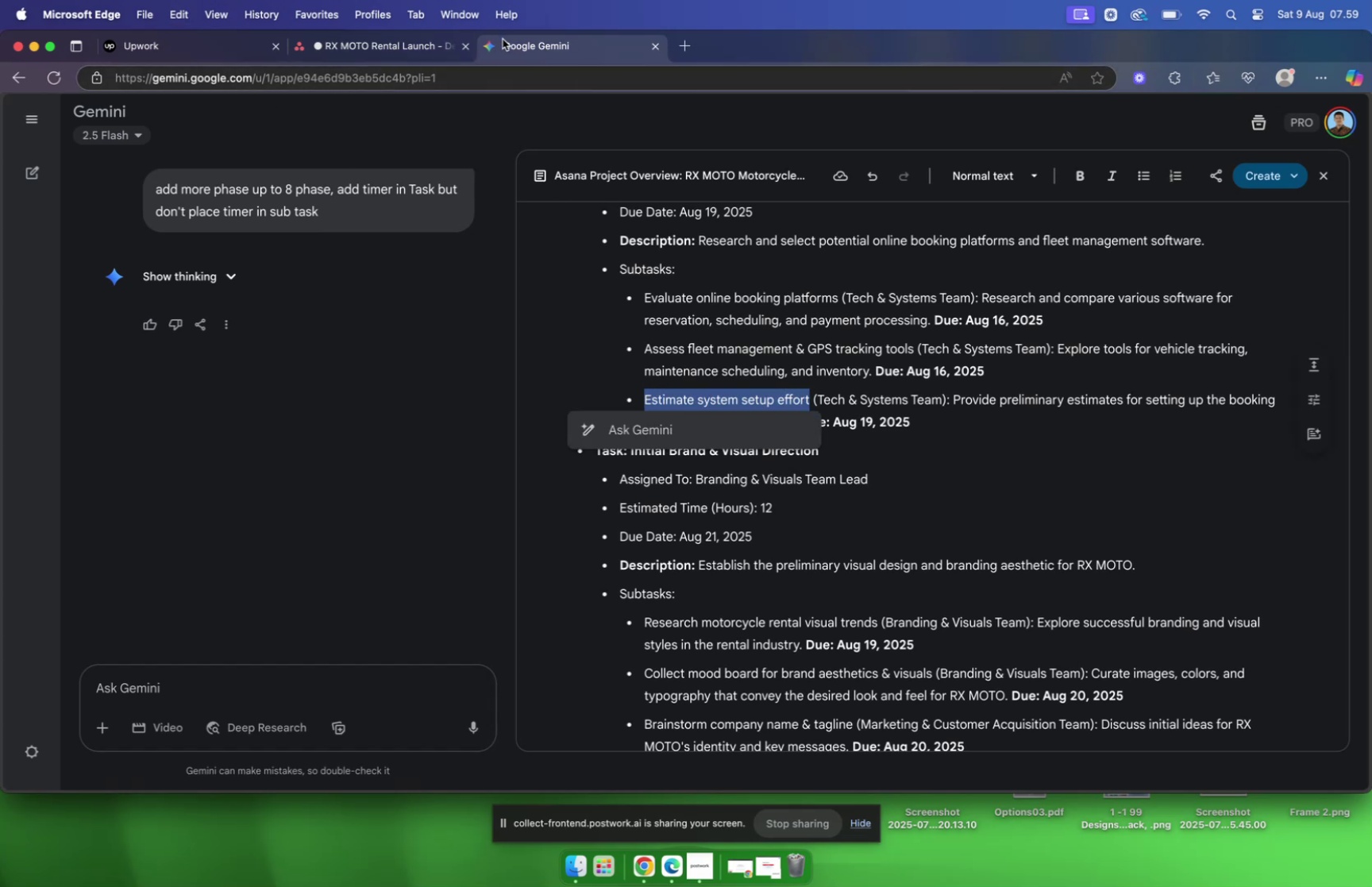 
left_click([410, 44])
 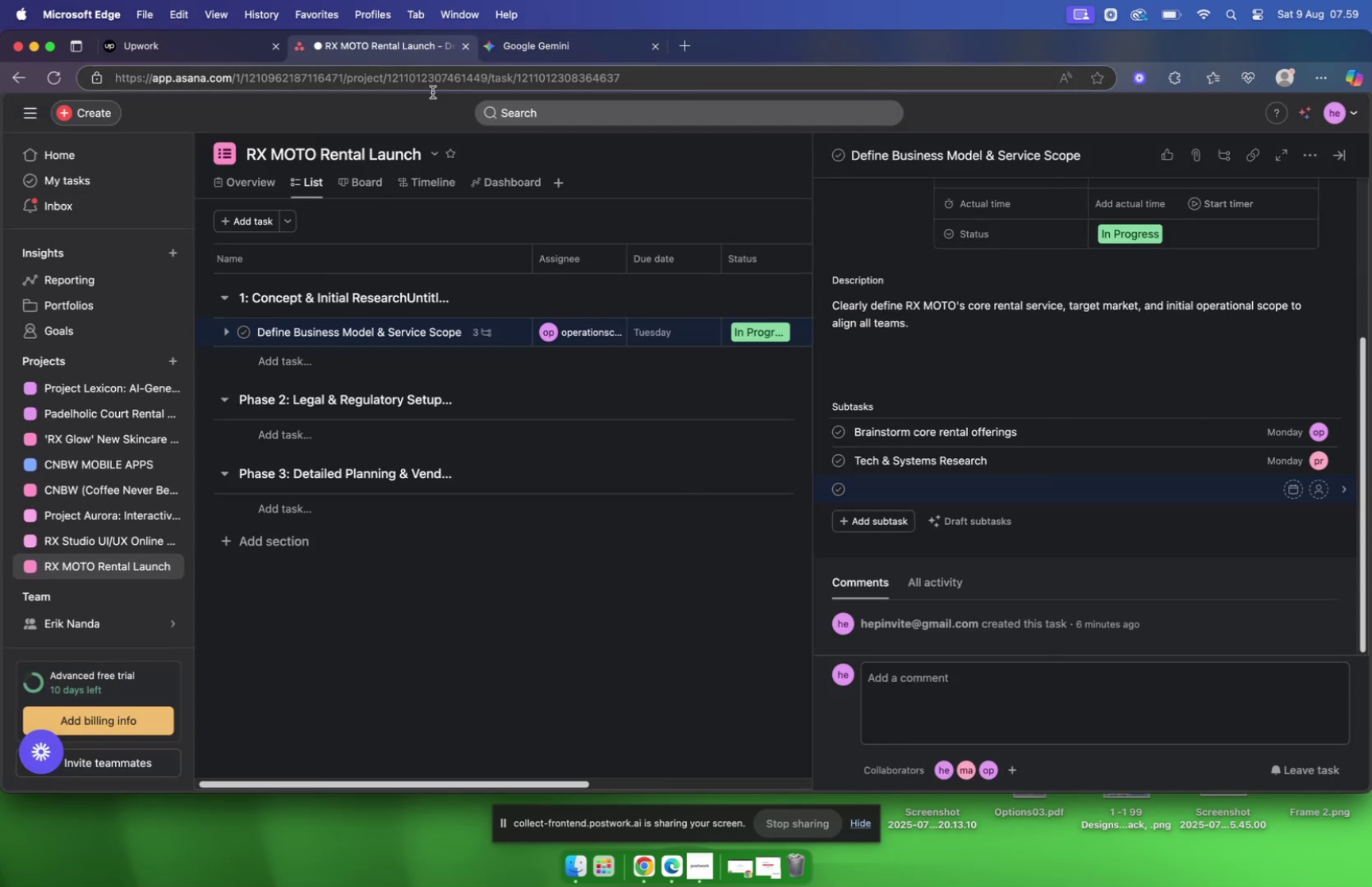 
key(Meta+V)
 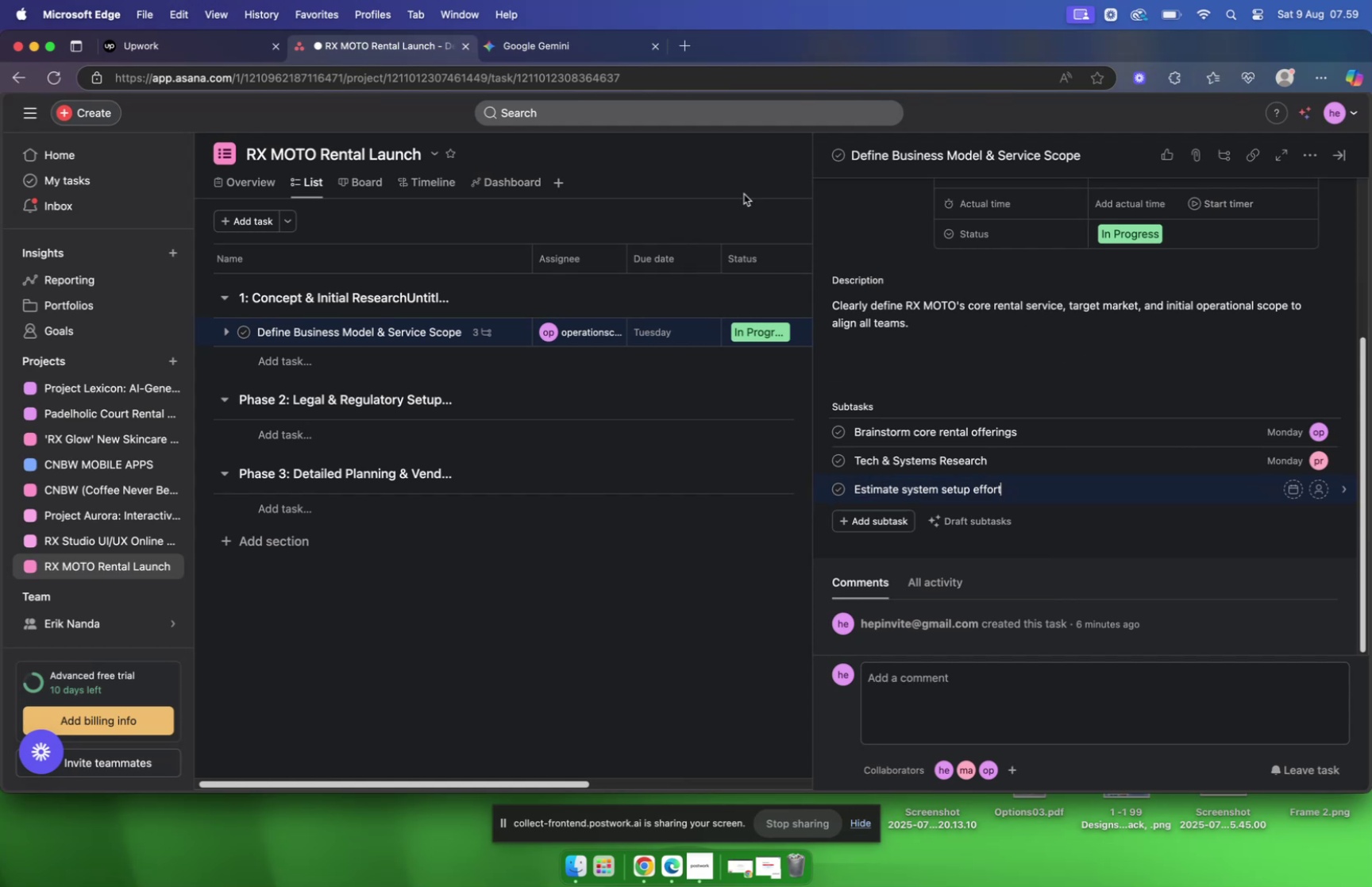 
left_click([543, 42])
 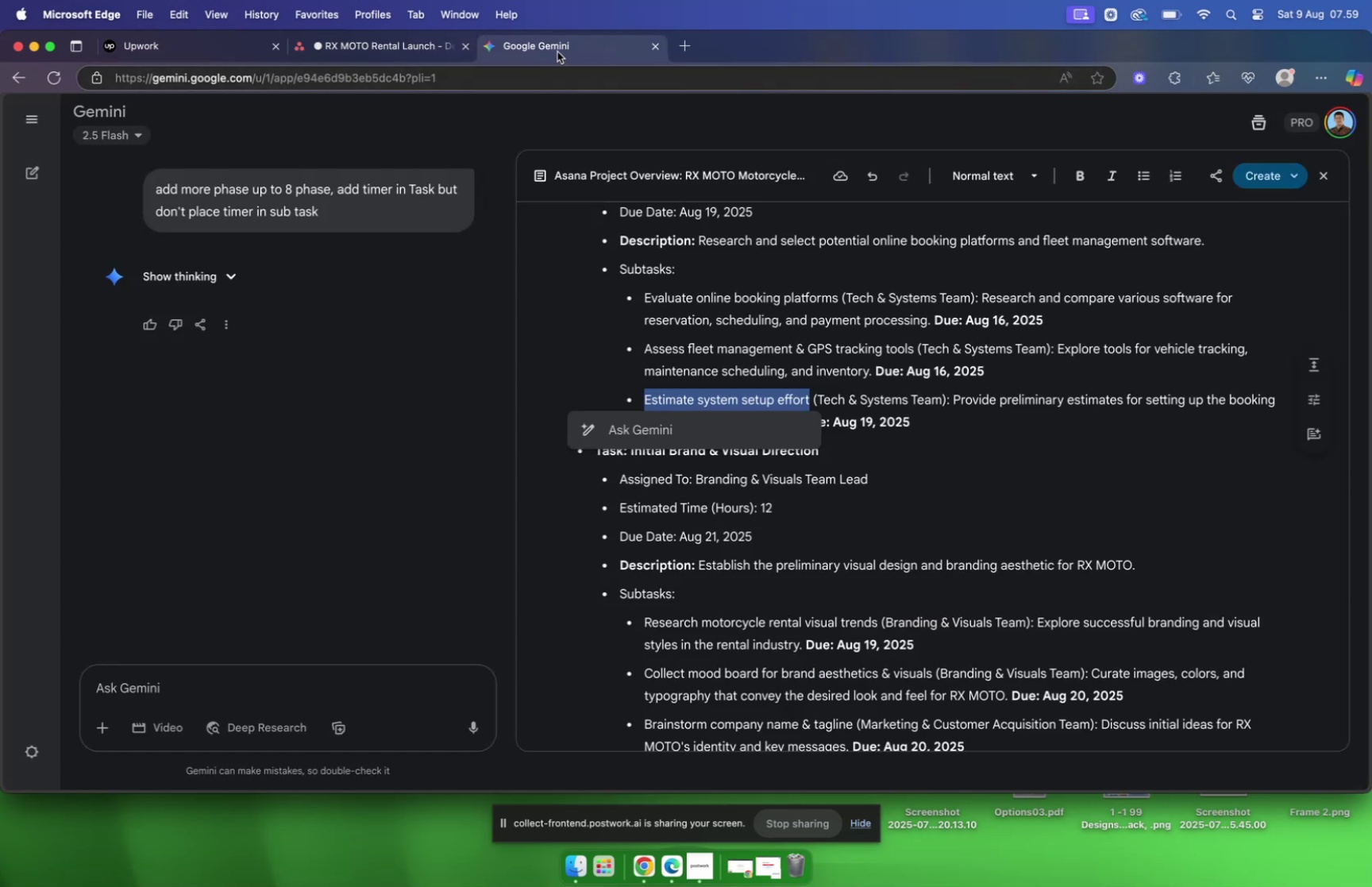 
left_click([422, 47])
 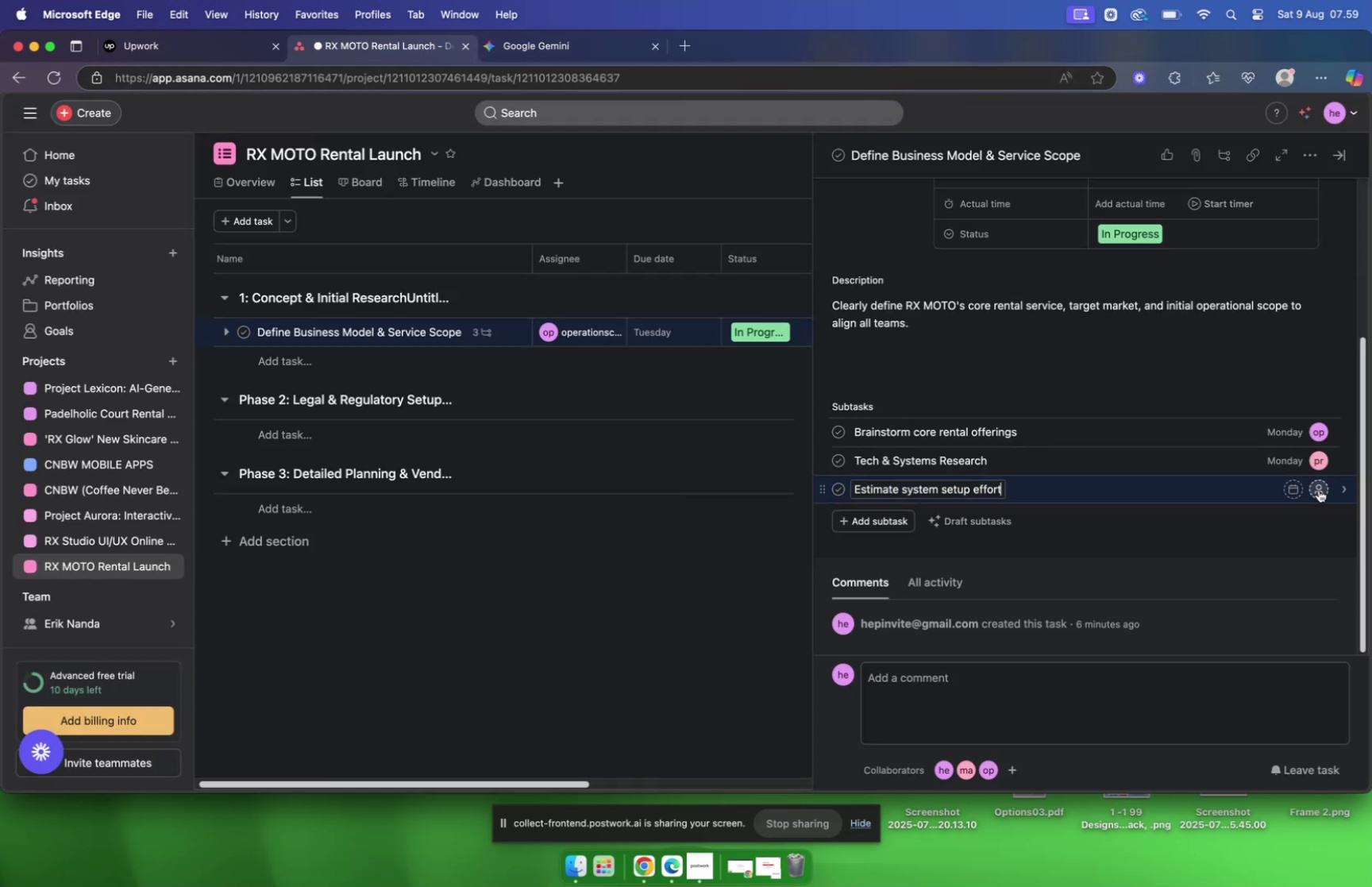 
left_click([1297, 492])
 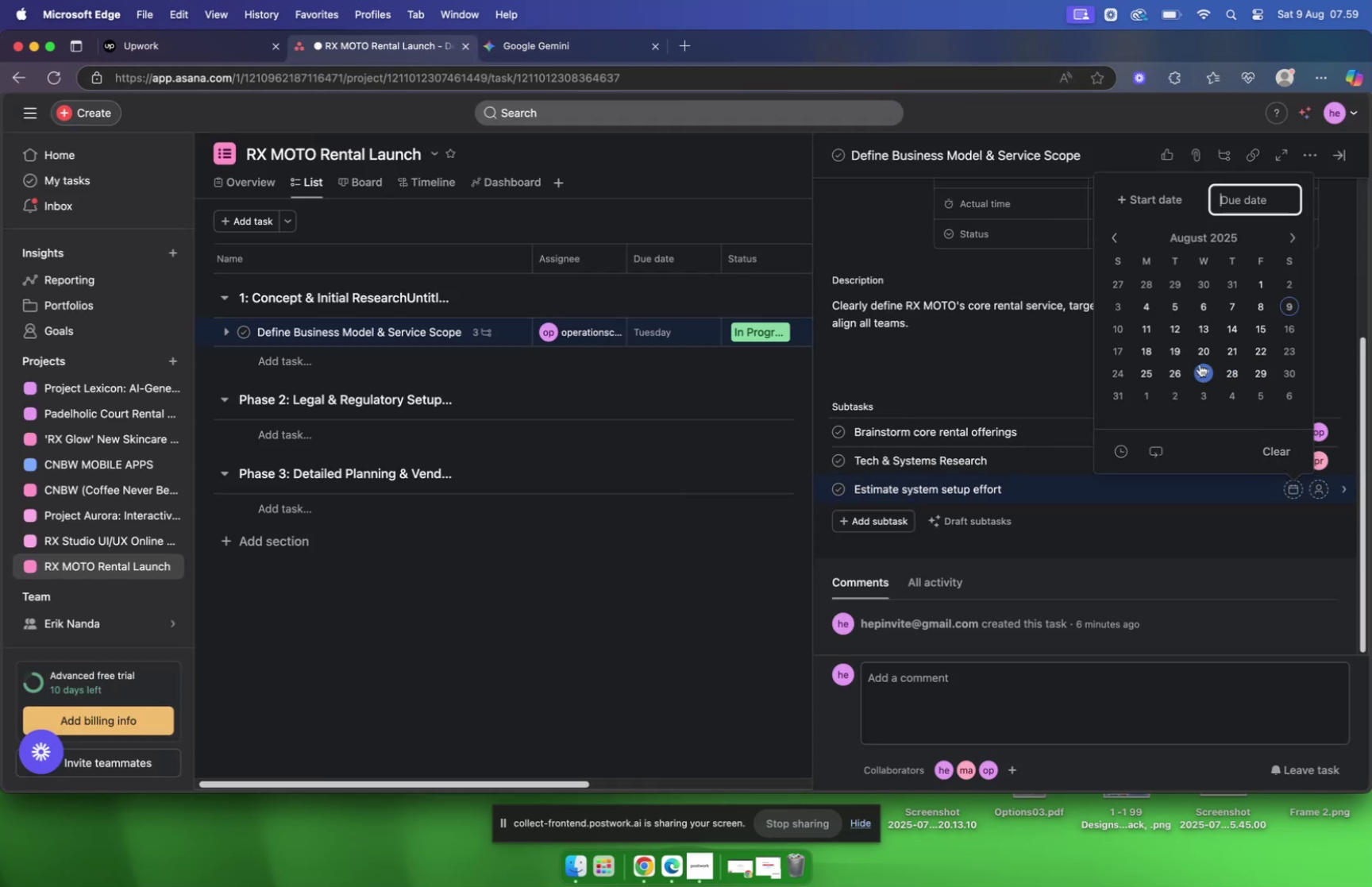 
left_click([1178, 348])
 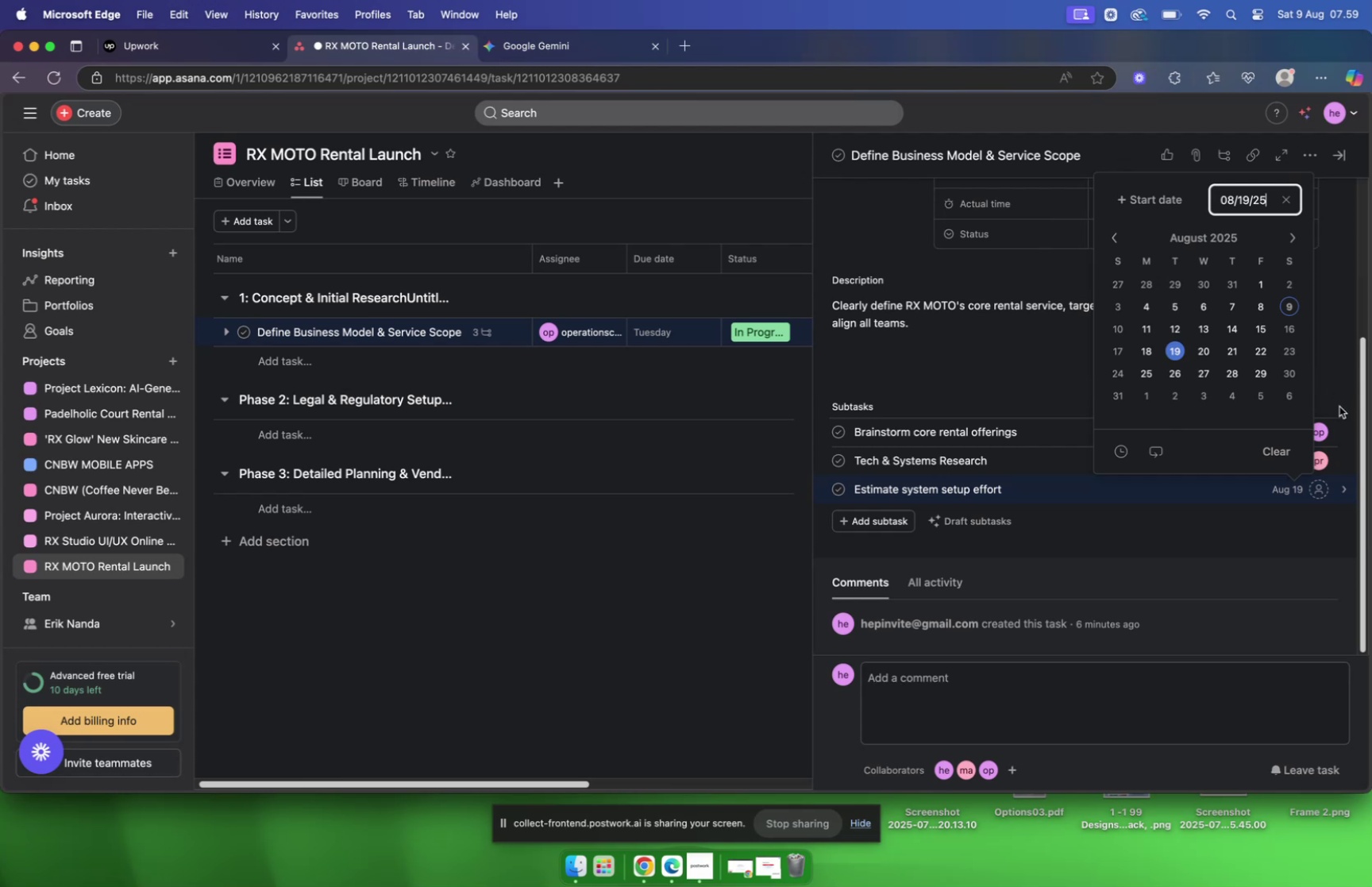 
left_click([1322, 487])
 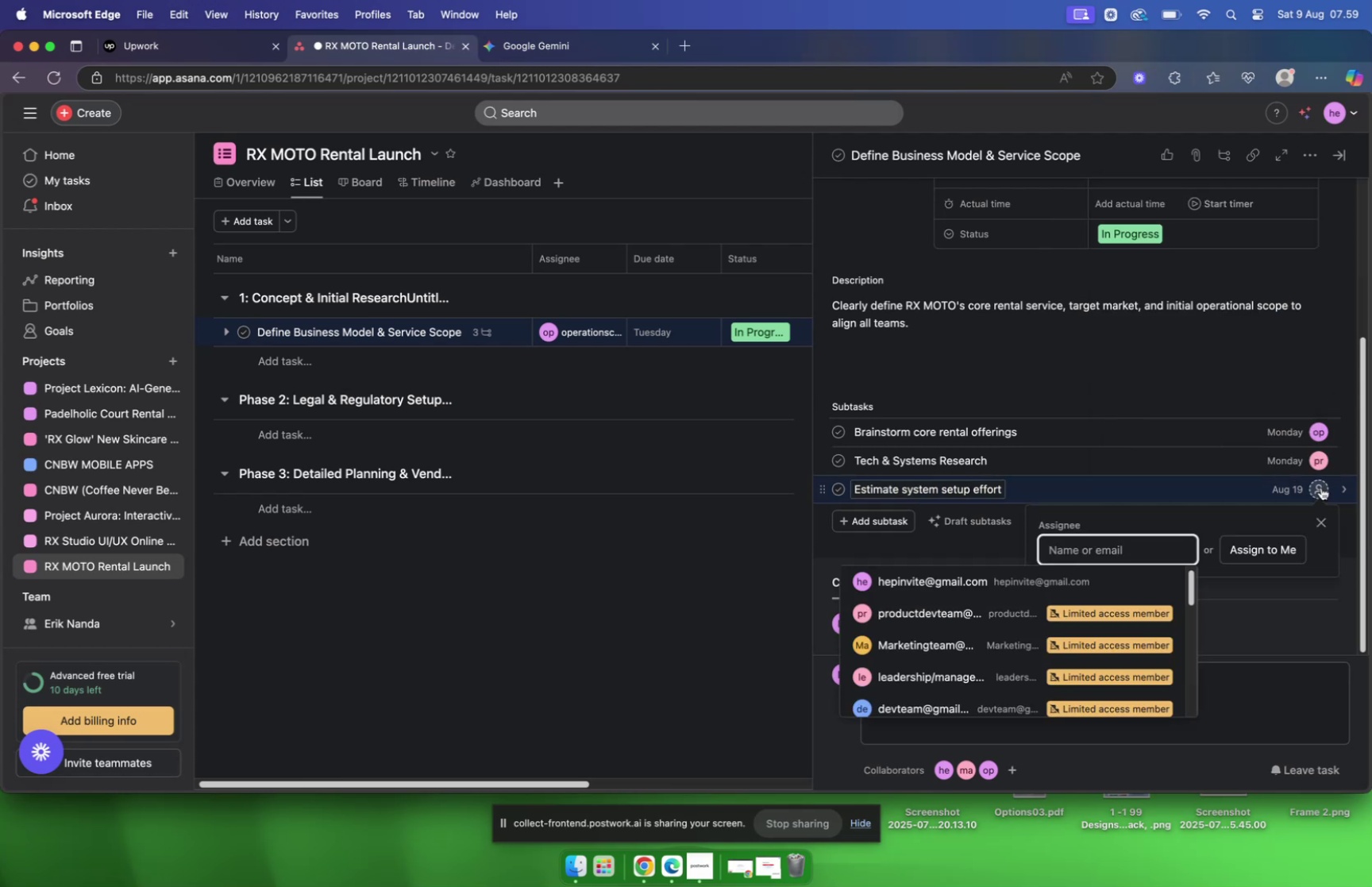 
type(cev)
key(Backspace)
key(Backspace)
key(Backspace)
key(Backspace)
key(Backspace)
key(Backspace)
key(Backspace)
type(dev)
 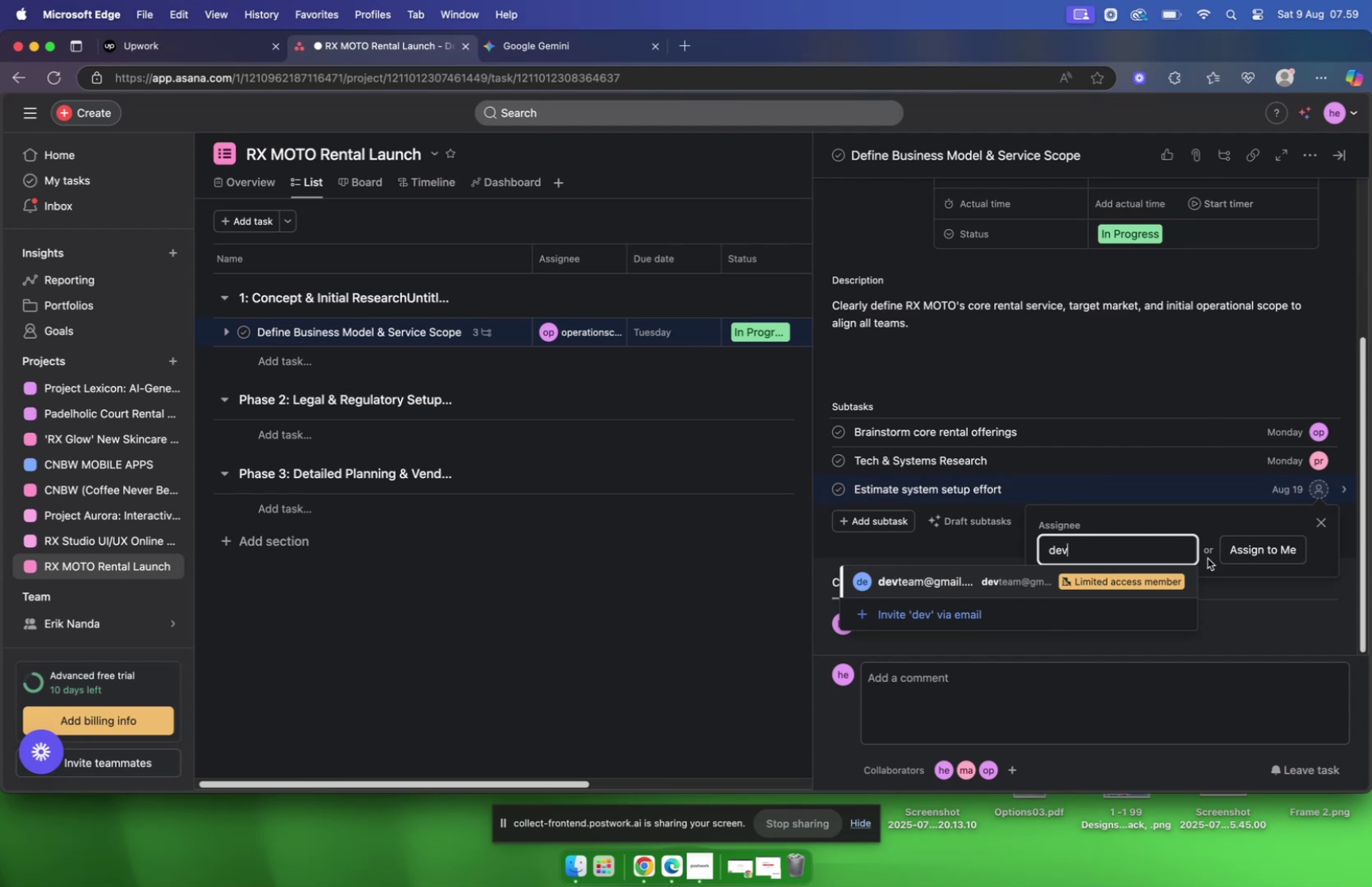 
left_click([963, 577])
 